 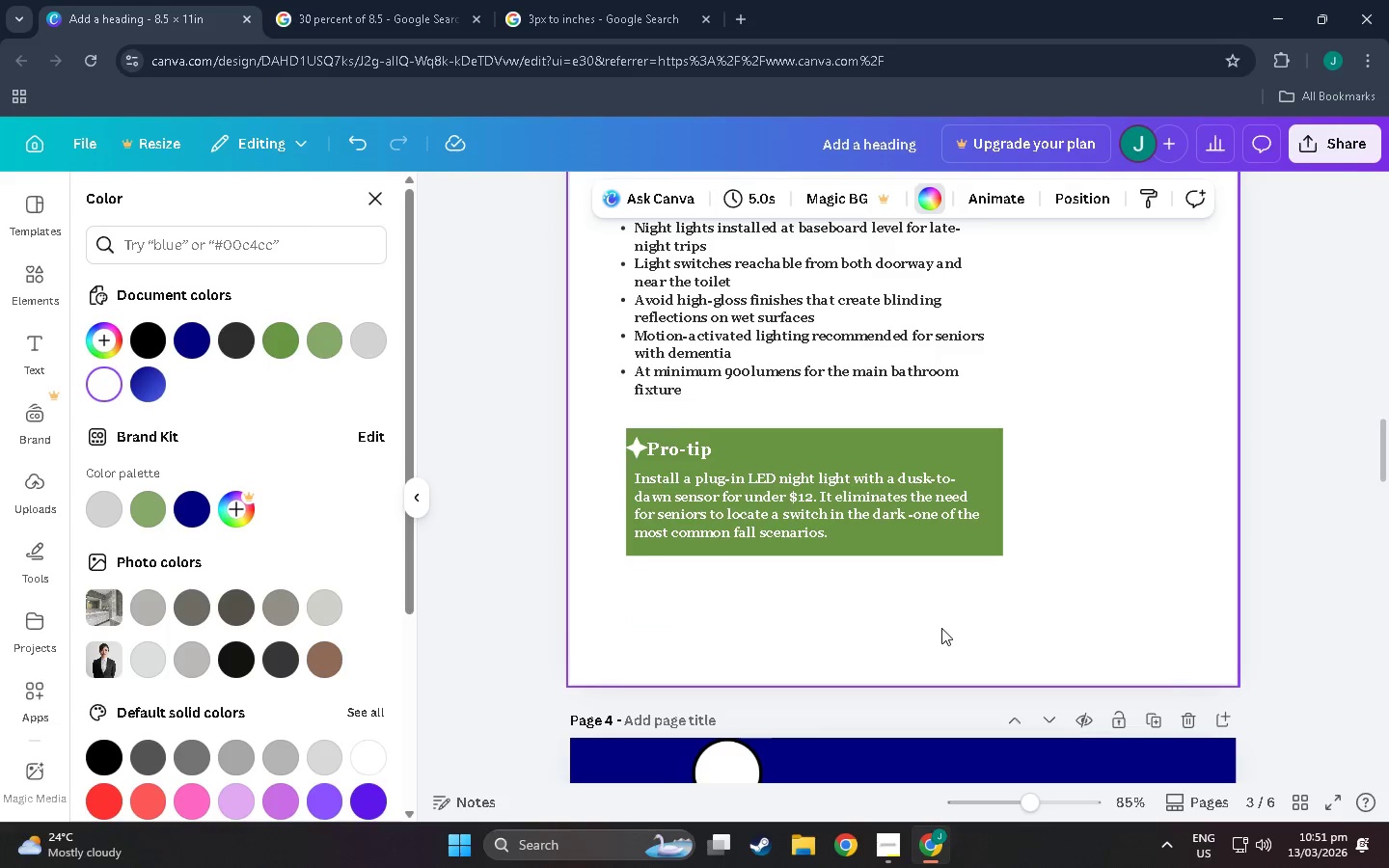 
scroll: coordinate [941, 619], scroll_direction: down, amount: 8.0
 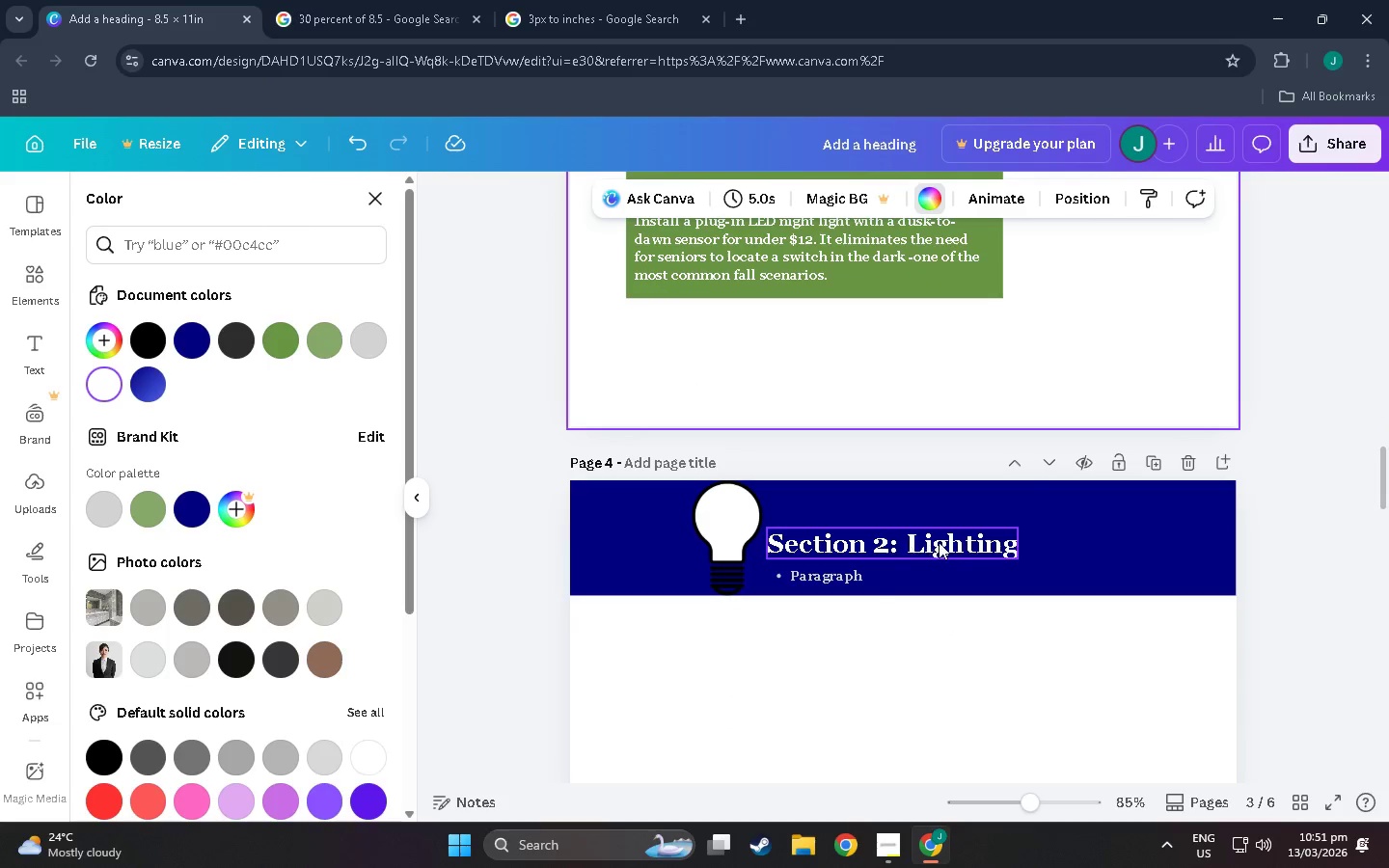 
double_click([939, 542])
 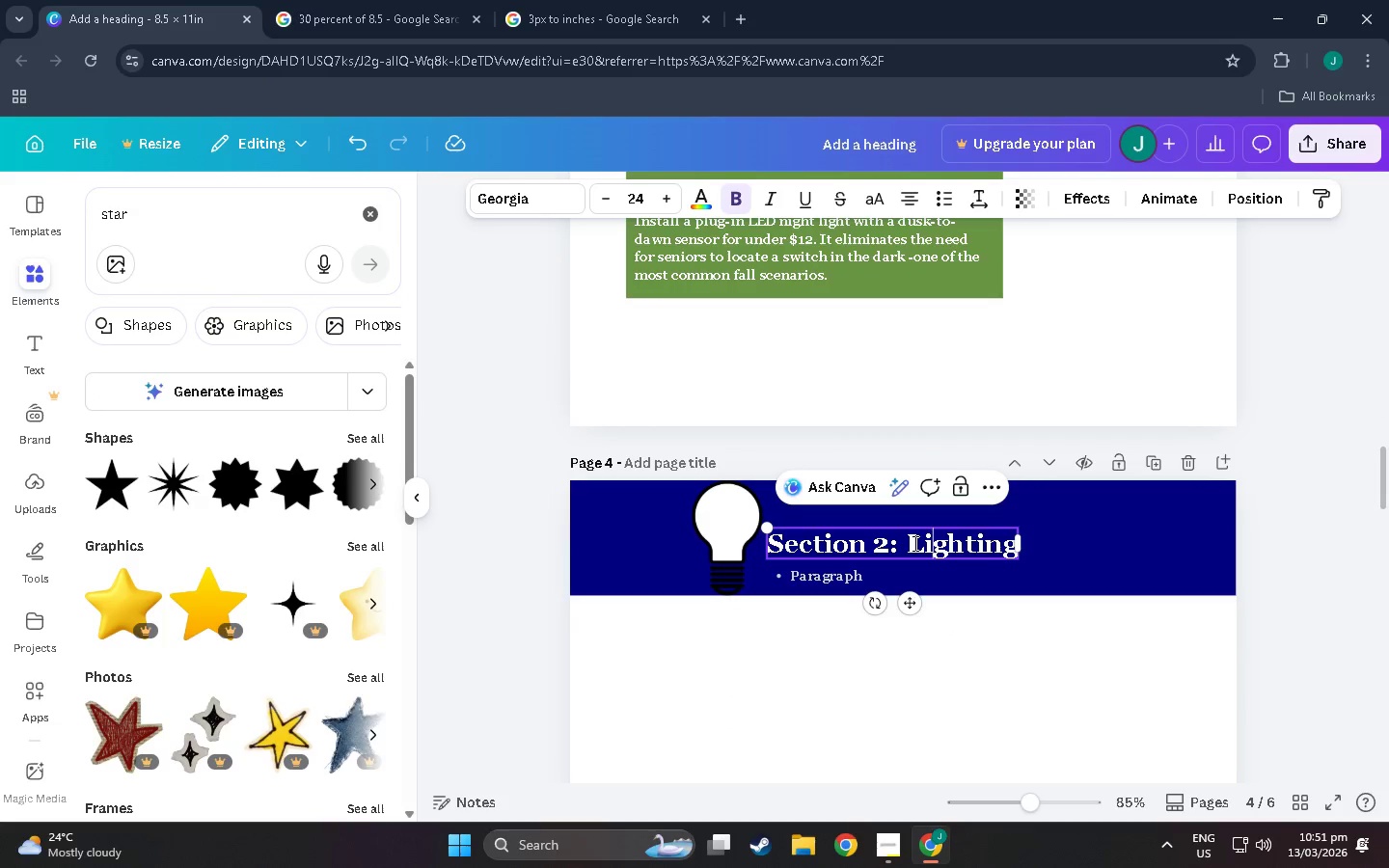 
triple_click([913, 543])
 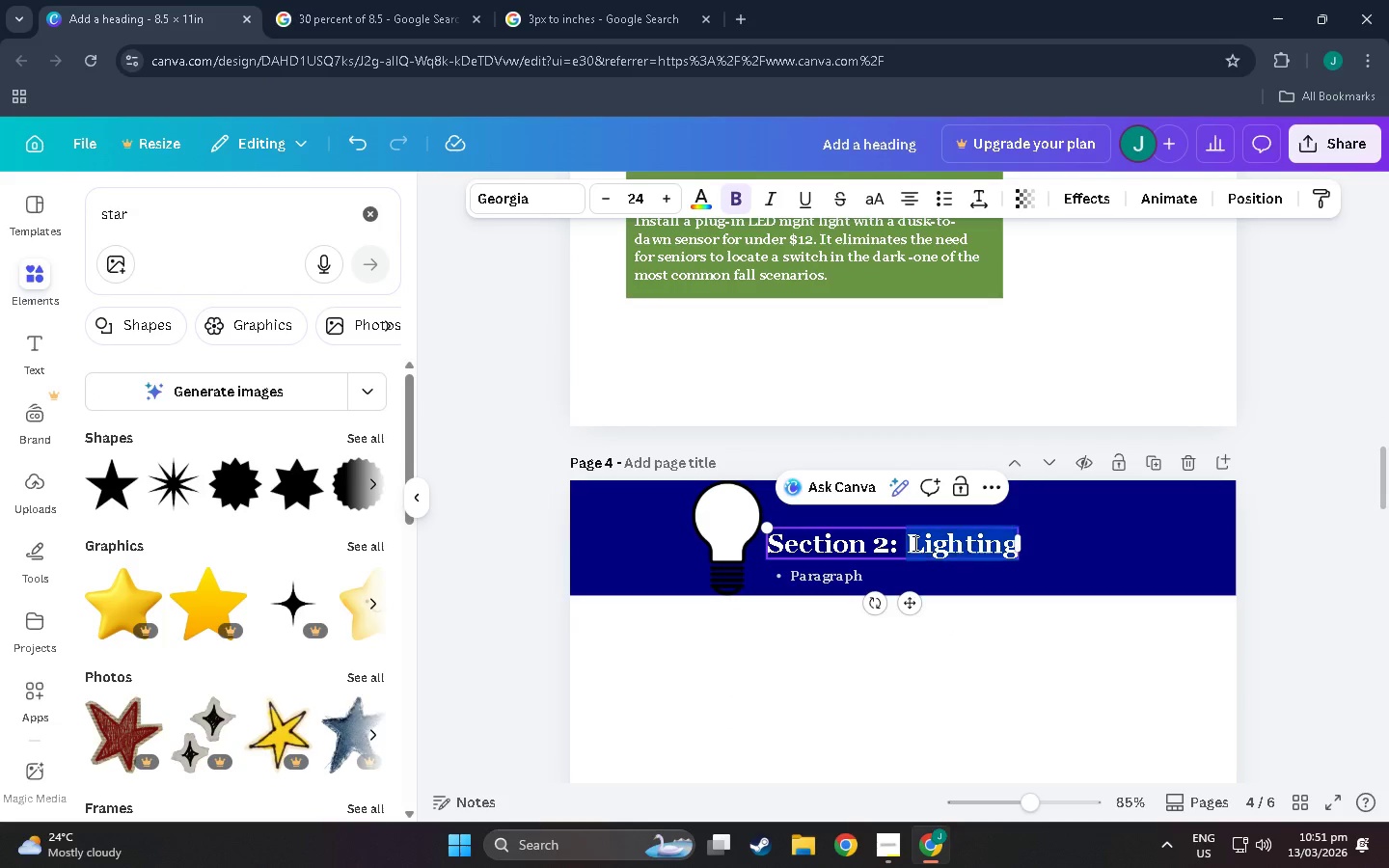 
left_click_drag(start_coordinate=[913, 543], to_coordinate=[1009, 543])
 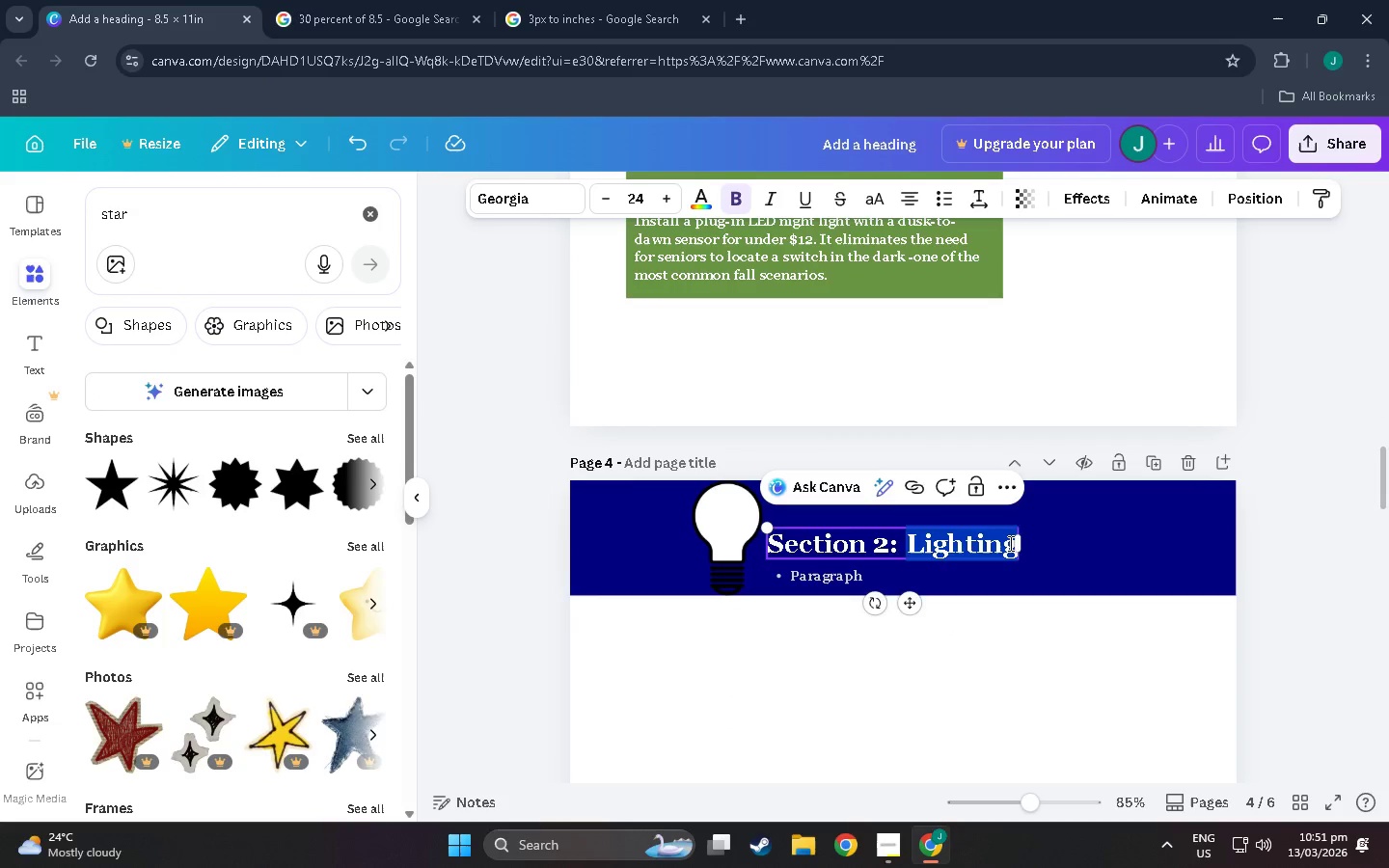 
key(Shift+F)
 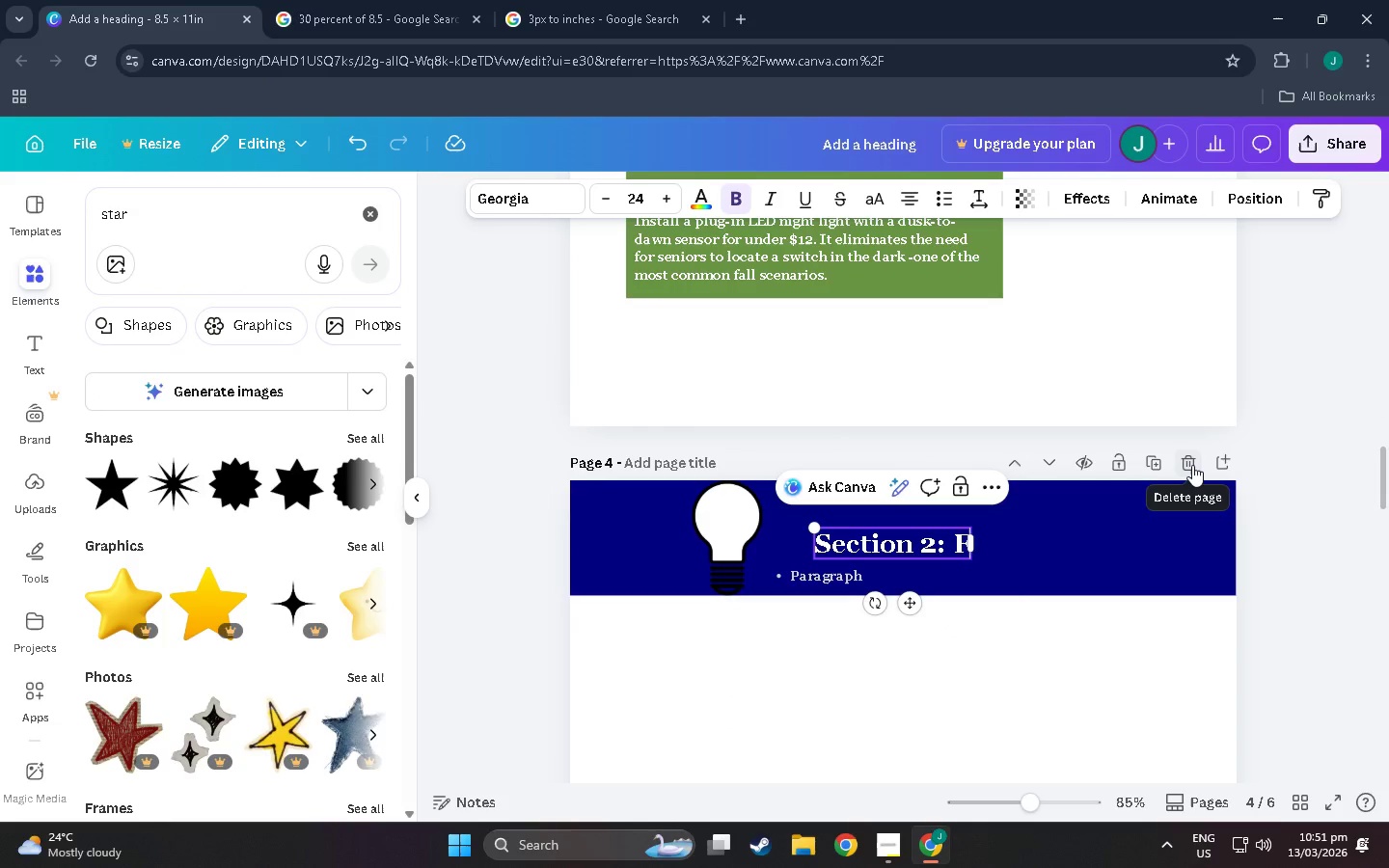 
left_click([1192, 465])
 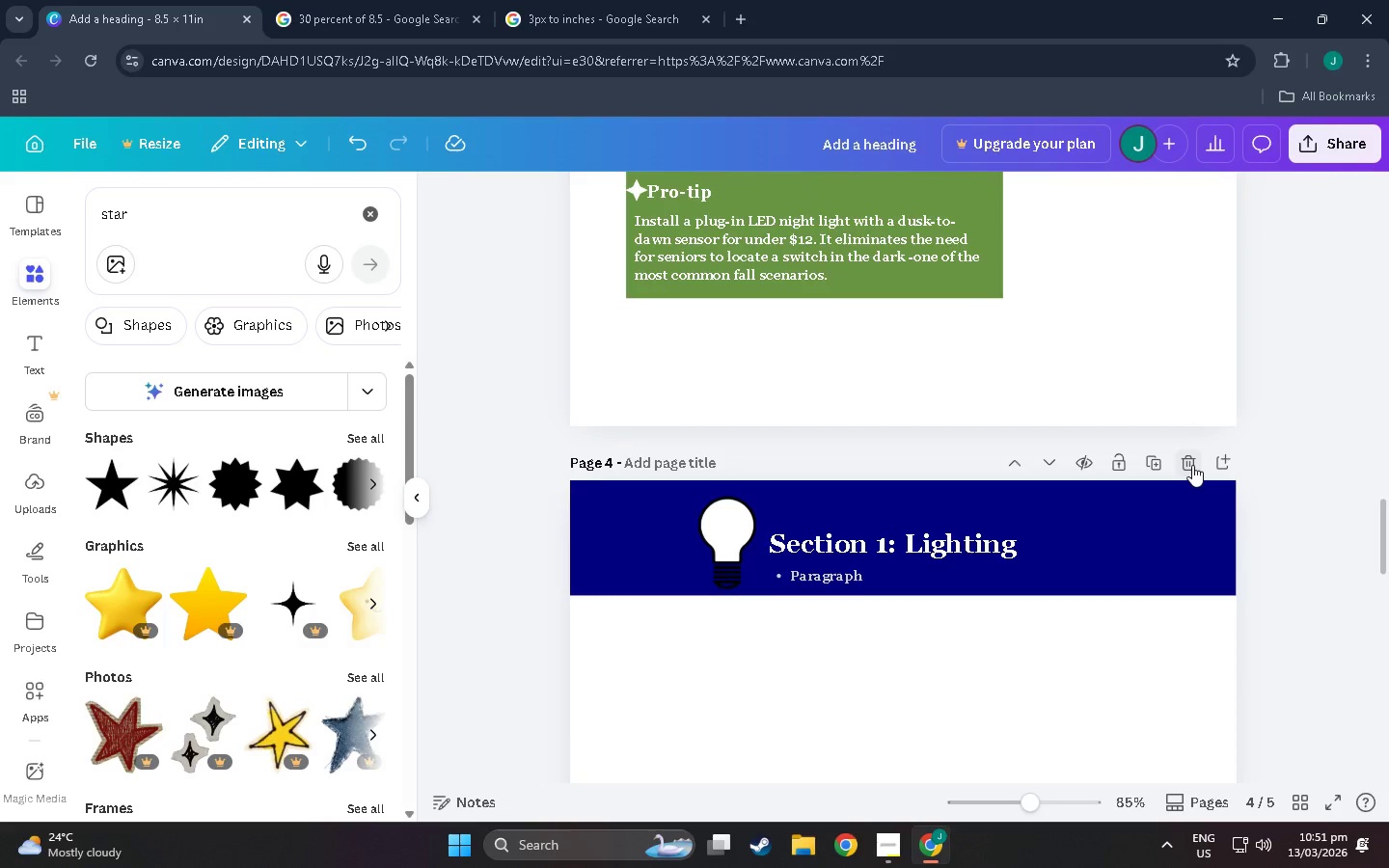 
left_click([1192, 465])
 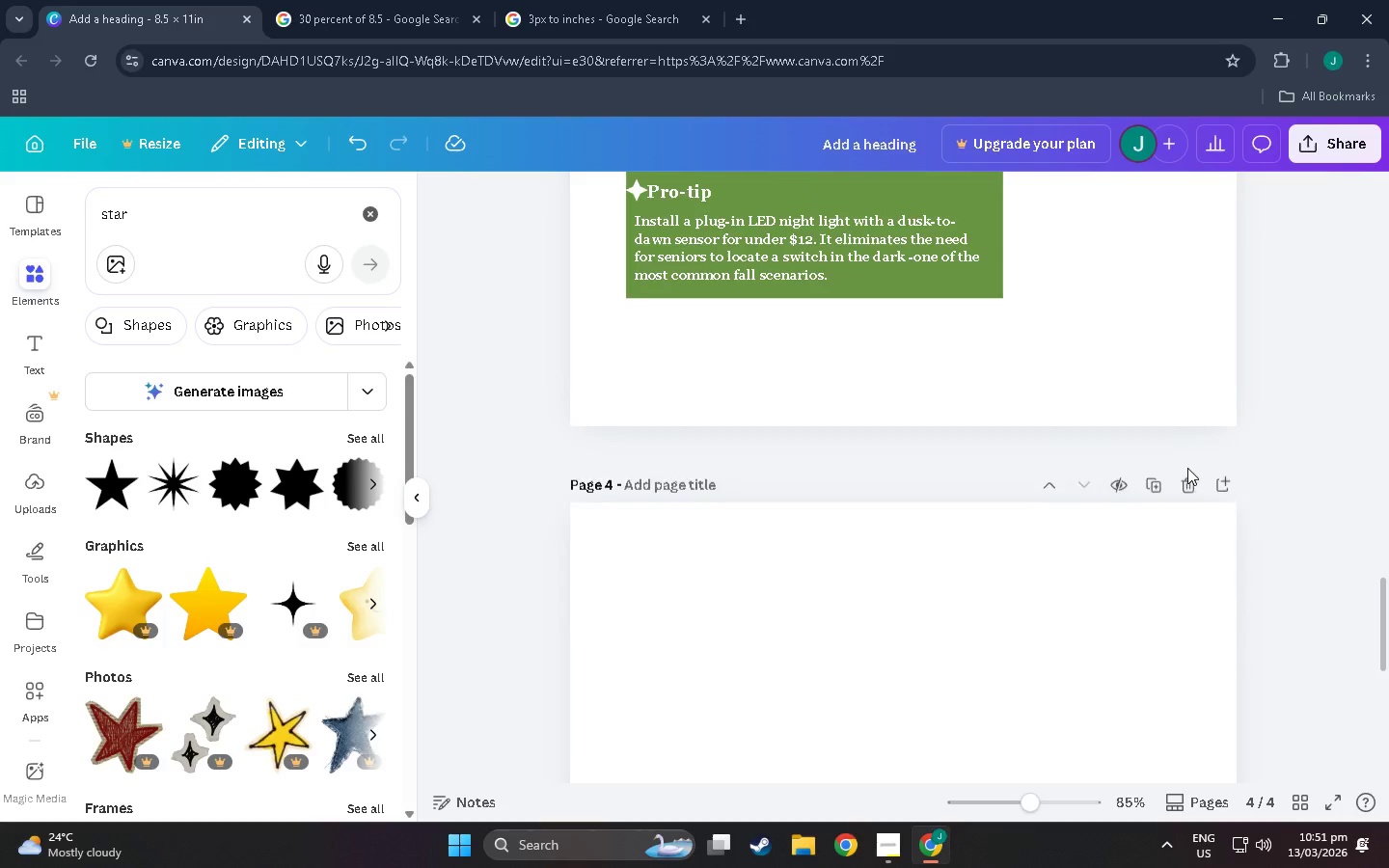 
scroll: coordinate [1141, 435], scroll_direction: up, amount: 21.0
 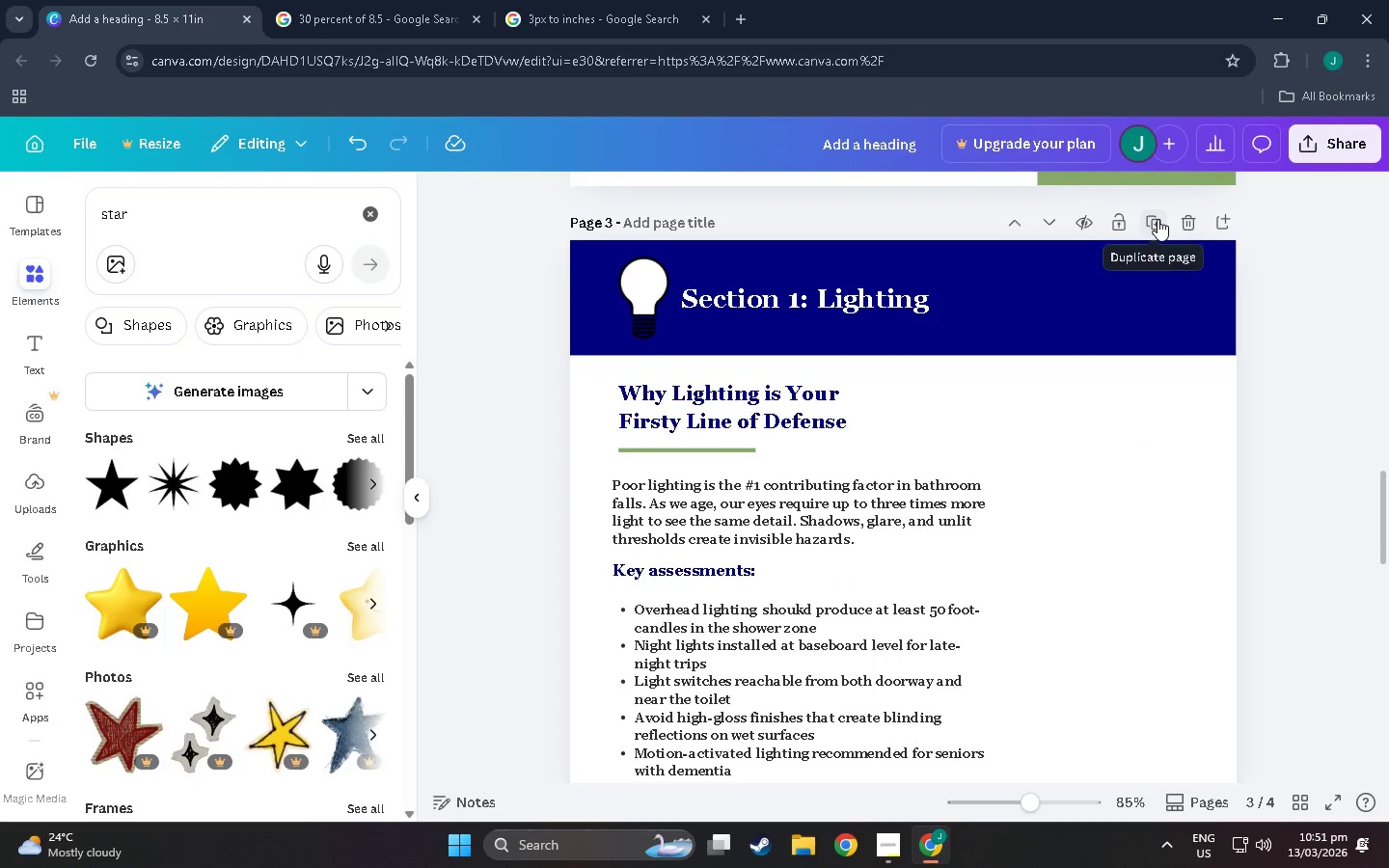 
left_click([1158, 219])
 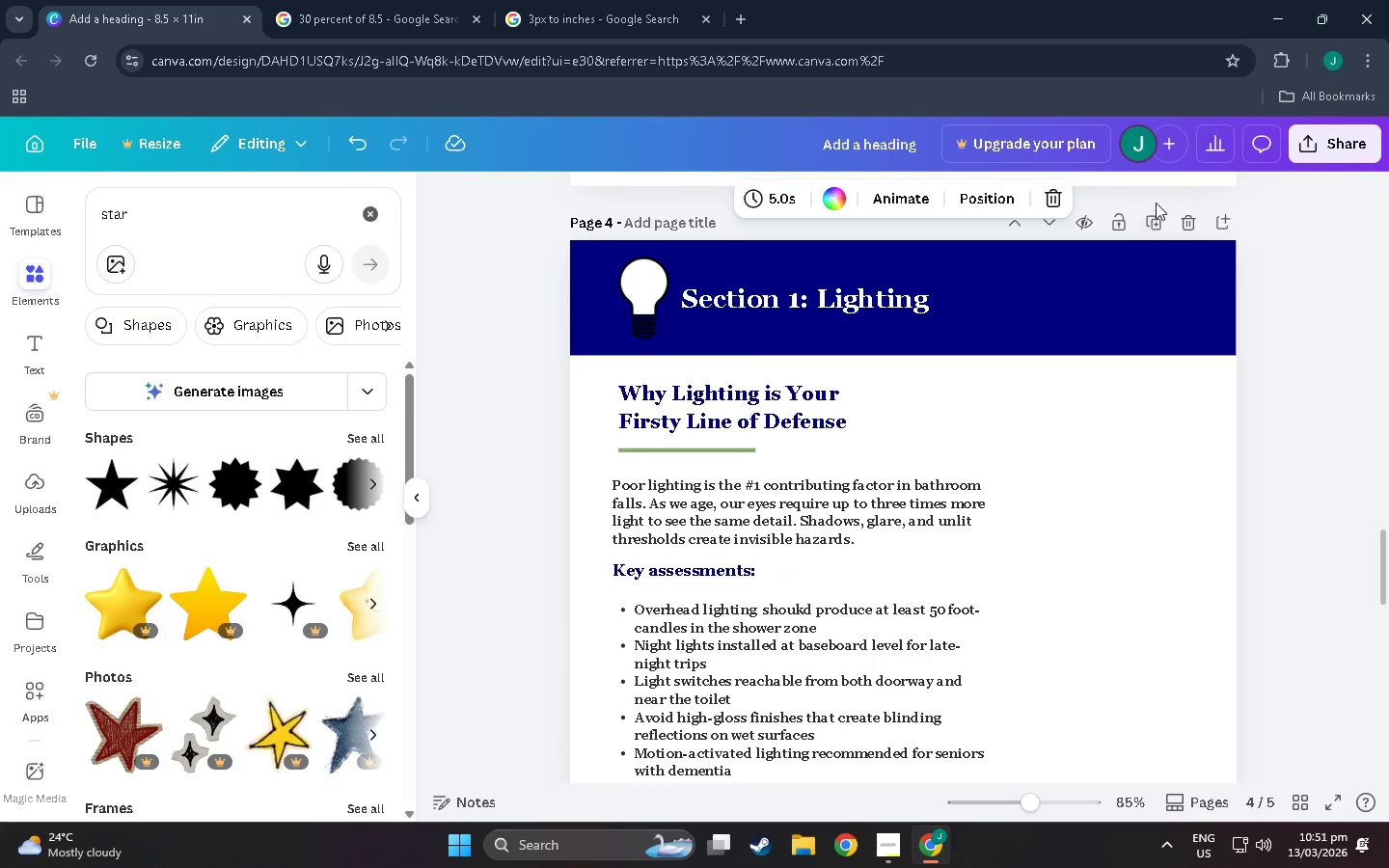 
left_click([1155, 221])
 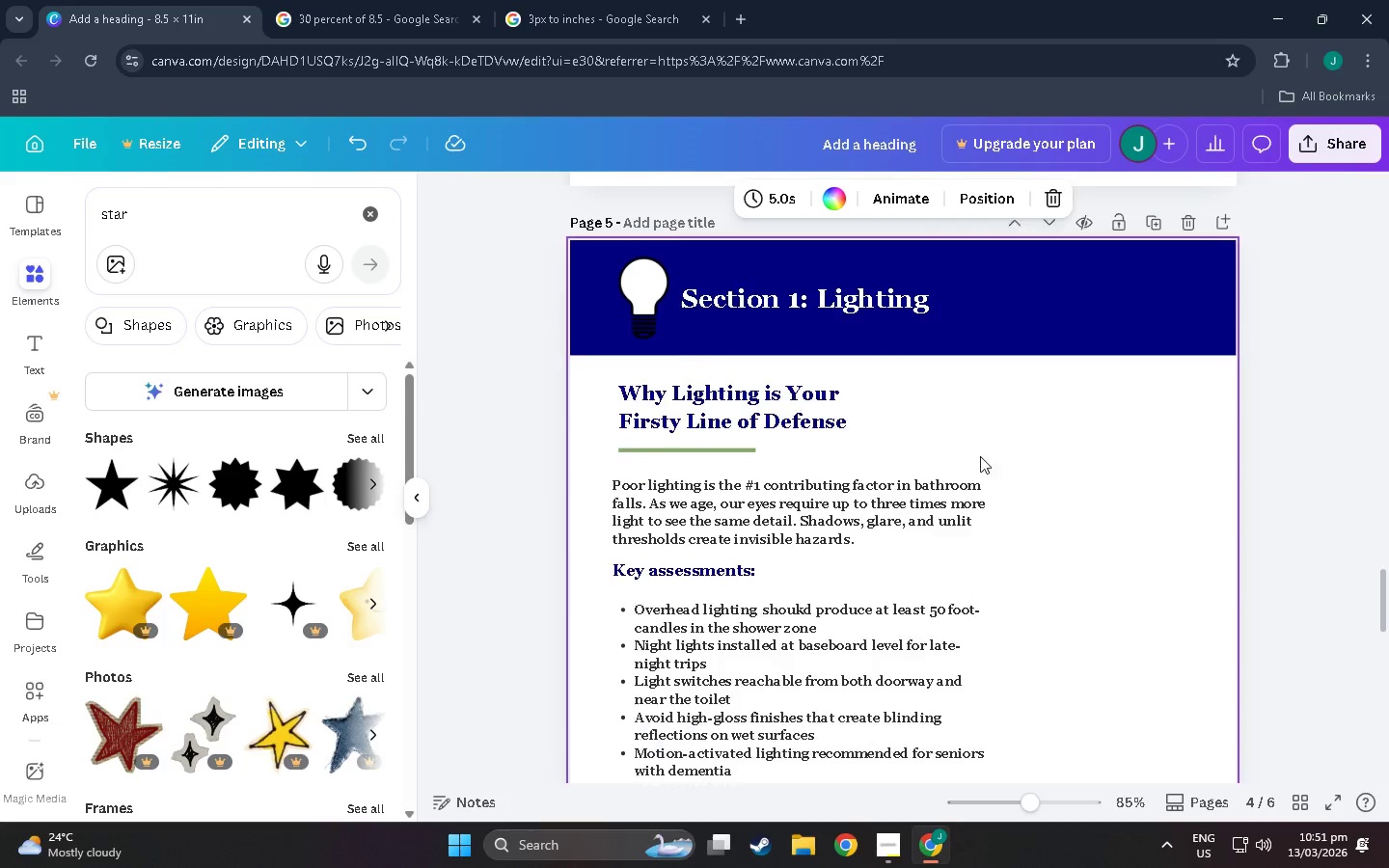 
scroll: coordinate [789, 388], scroll_direction: up, amount: 19.0
 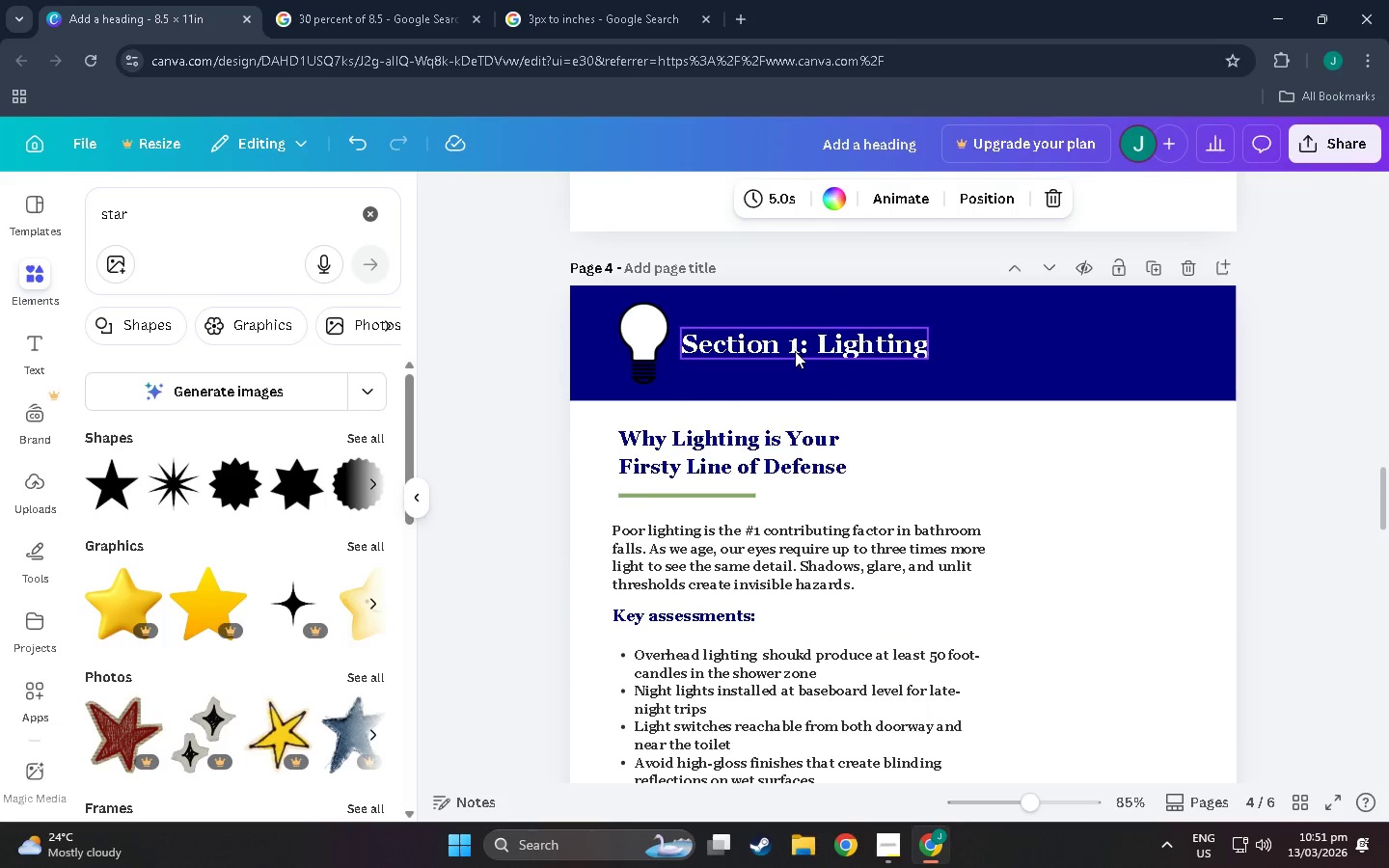 
double_click([795, 347])
 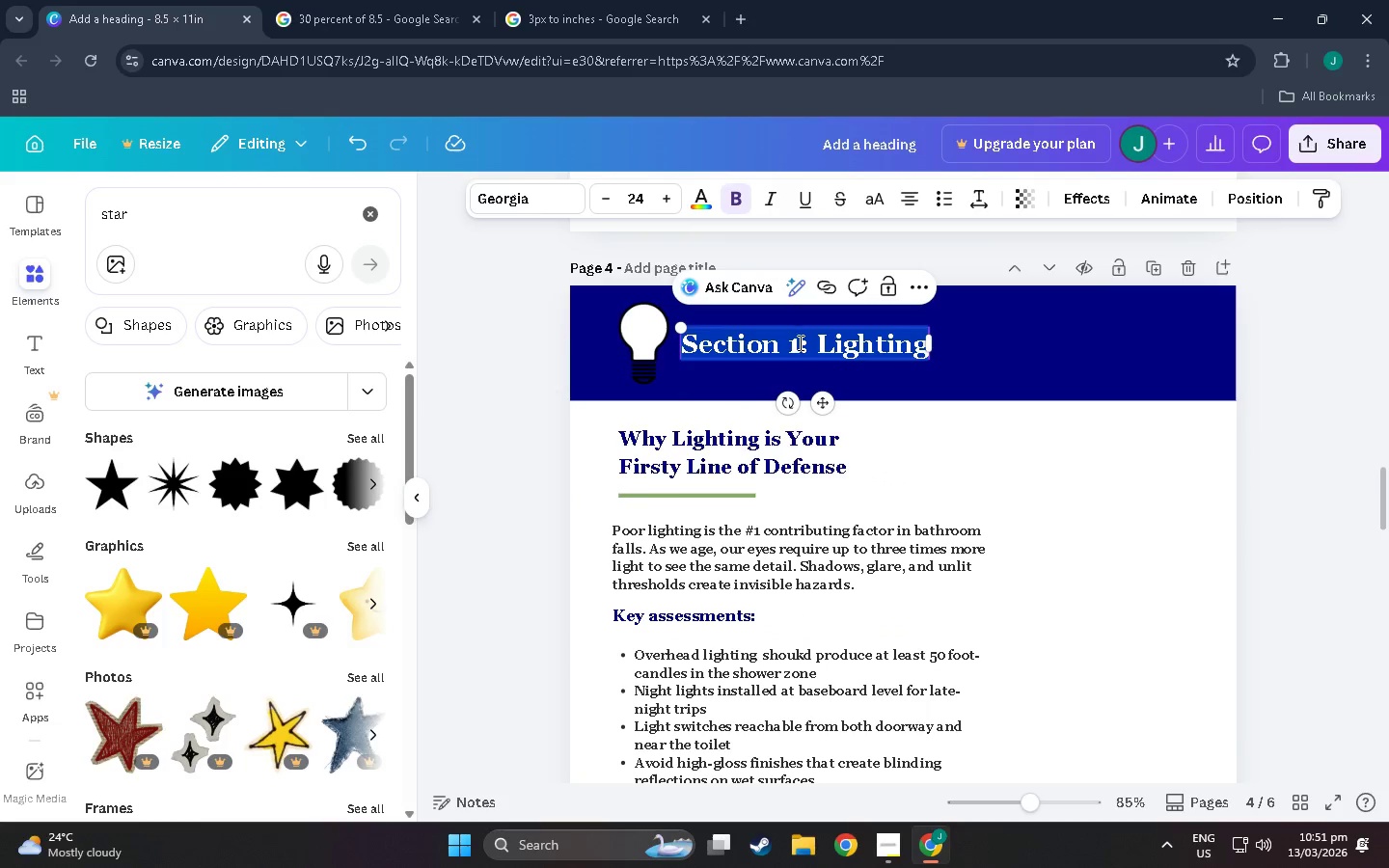 
triple_click([799, 342])
 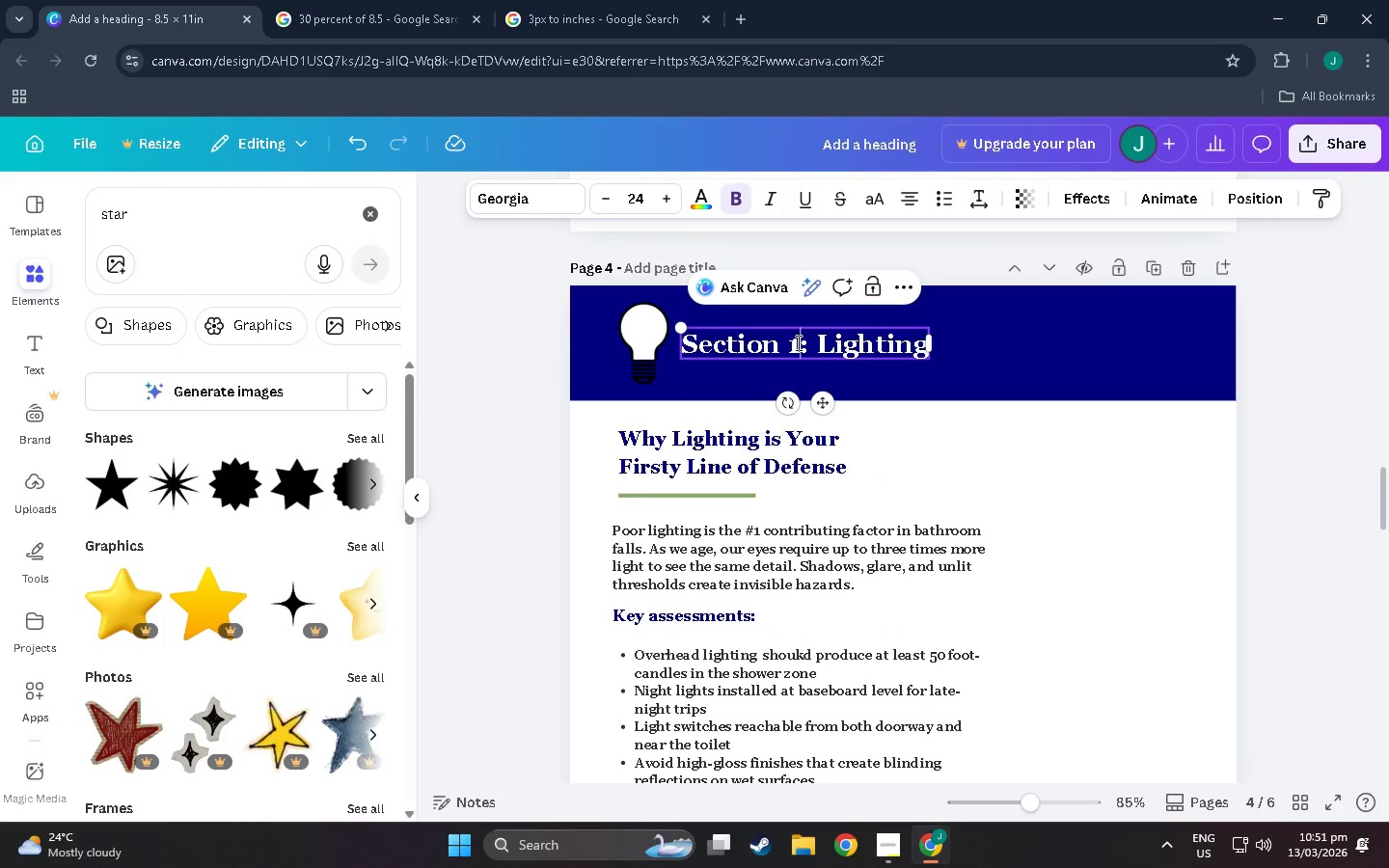 
left_click_drag(start_coordinate=[798, 342], to_coordinate=[790, 342])
 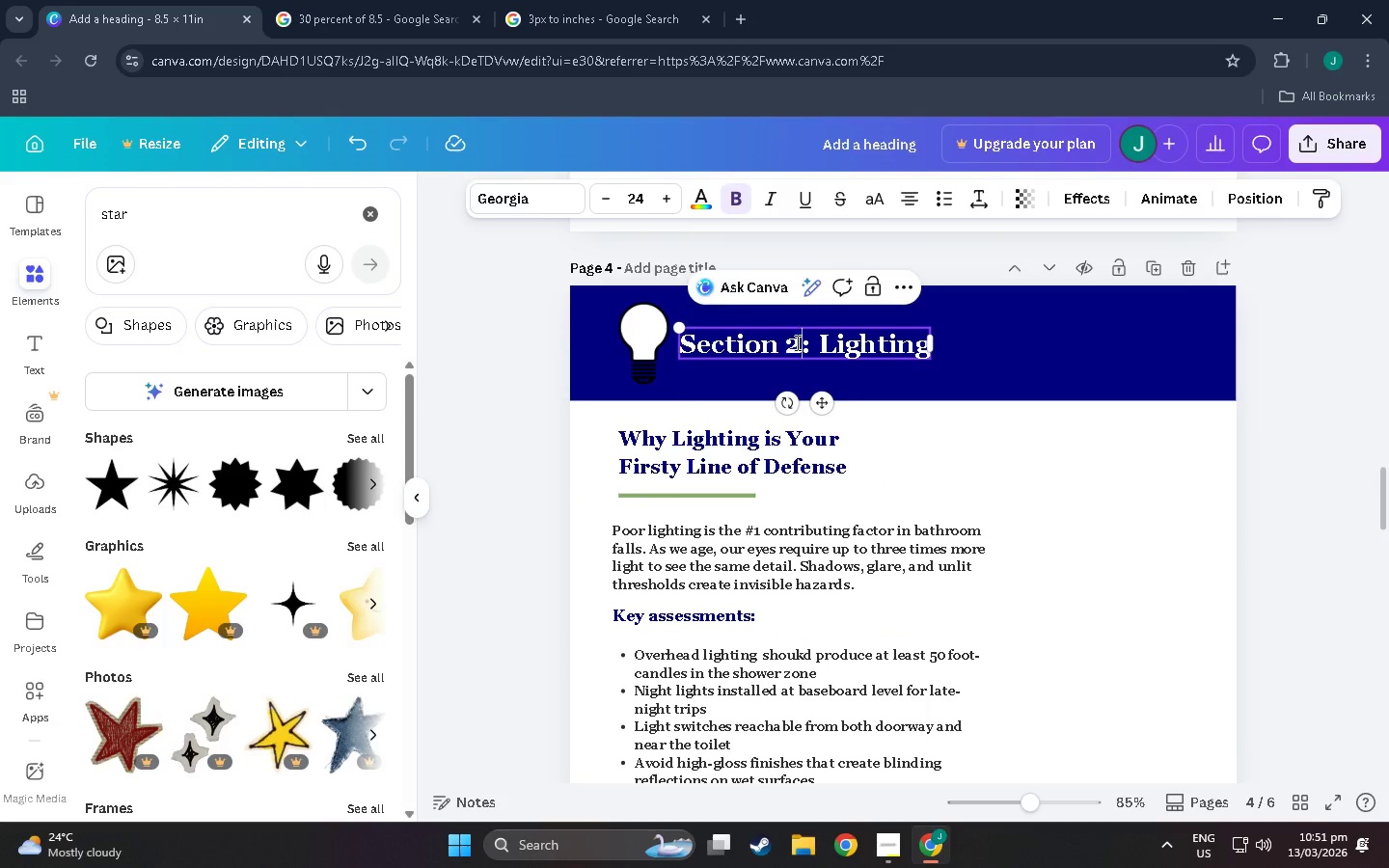 
key(2)
 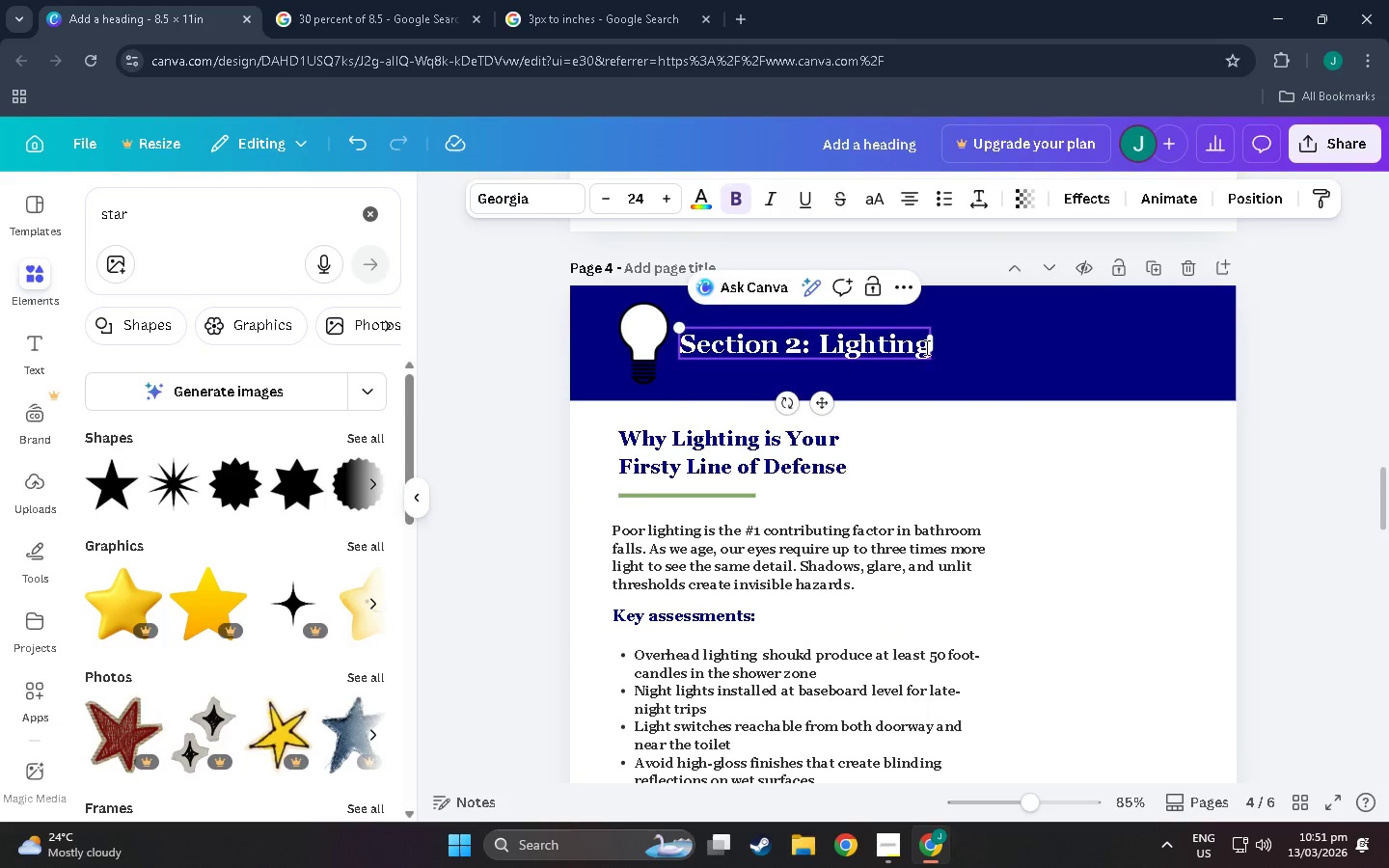 
double_click([925, 347])
 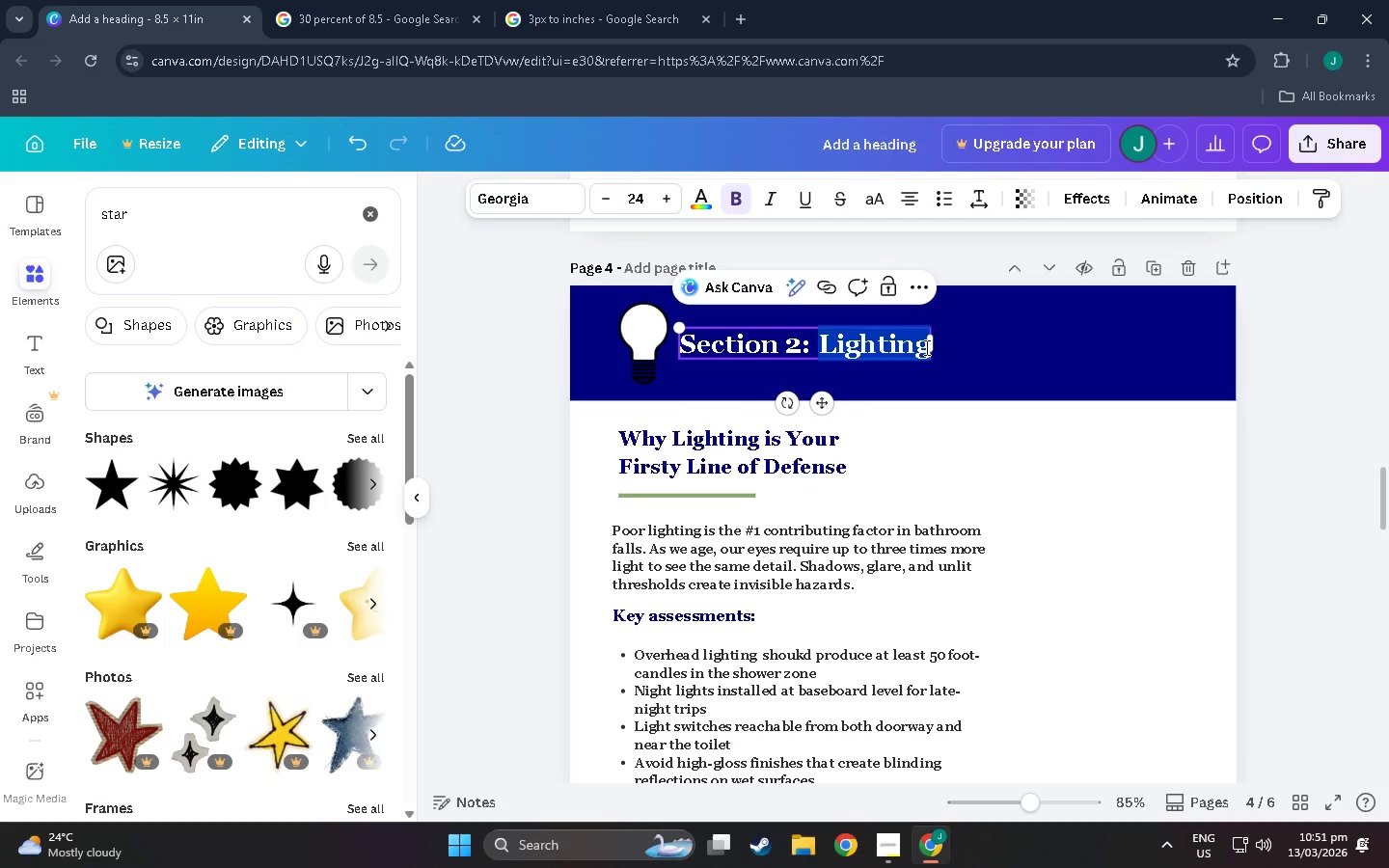 
type(Flooring & Non Slip Mats)
 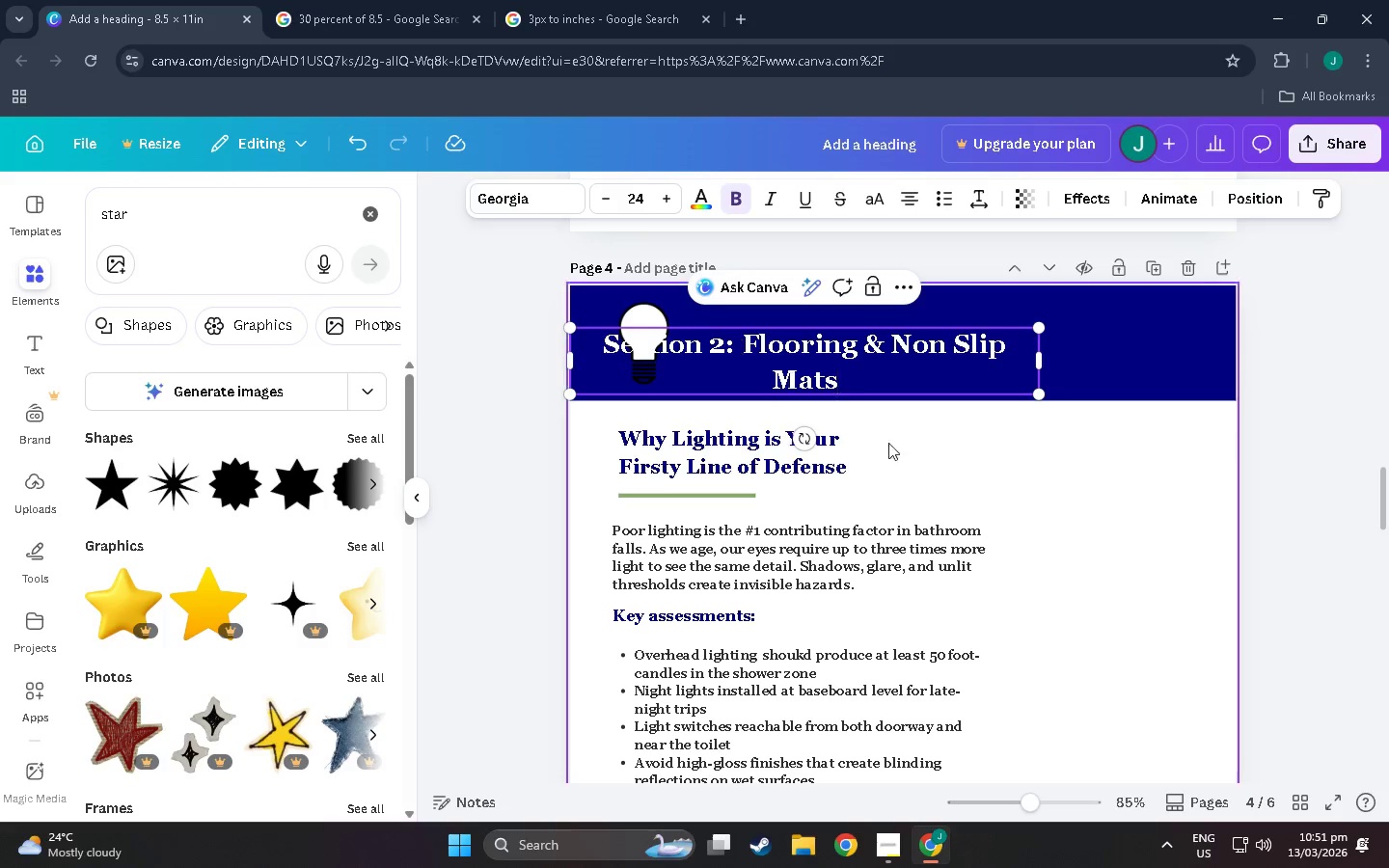 
left_click_drag(start_coordinate=[1042, 362], to_coordinate=[1081, 360])
 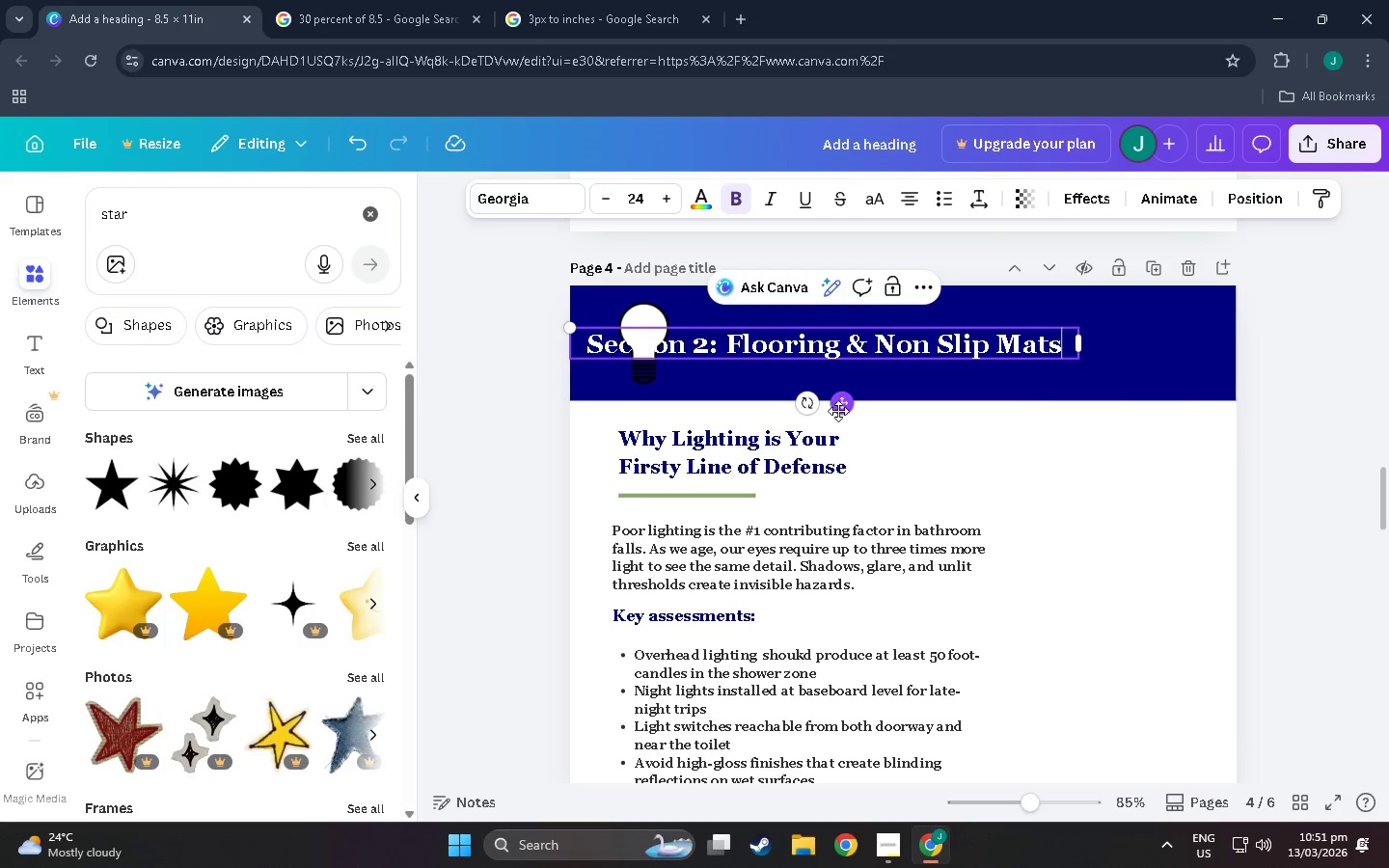 
left_click_drag(start_coordinate=[845, 410], to_coordinate=[940, 409])
 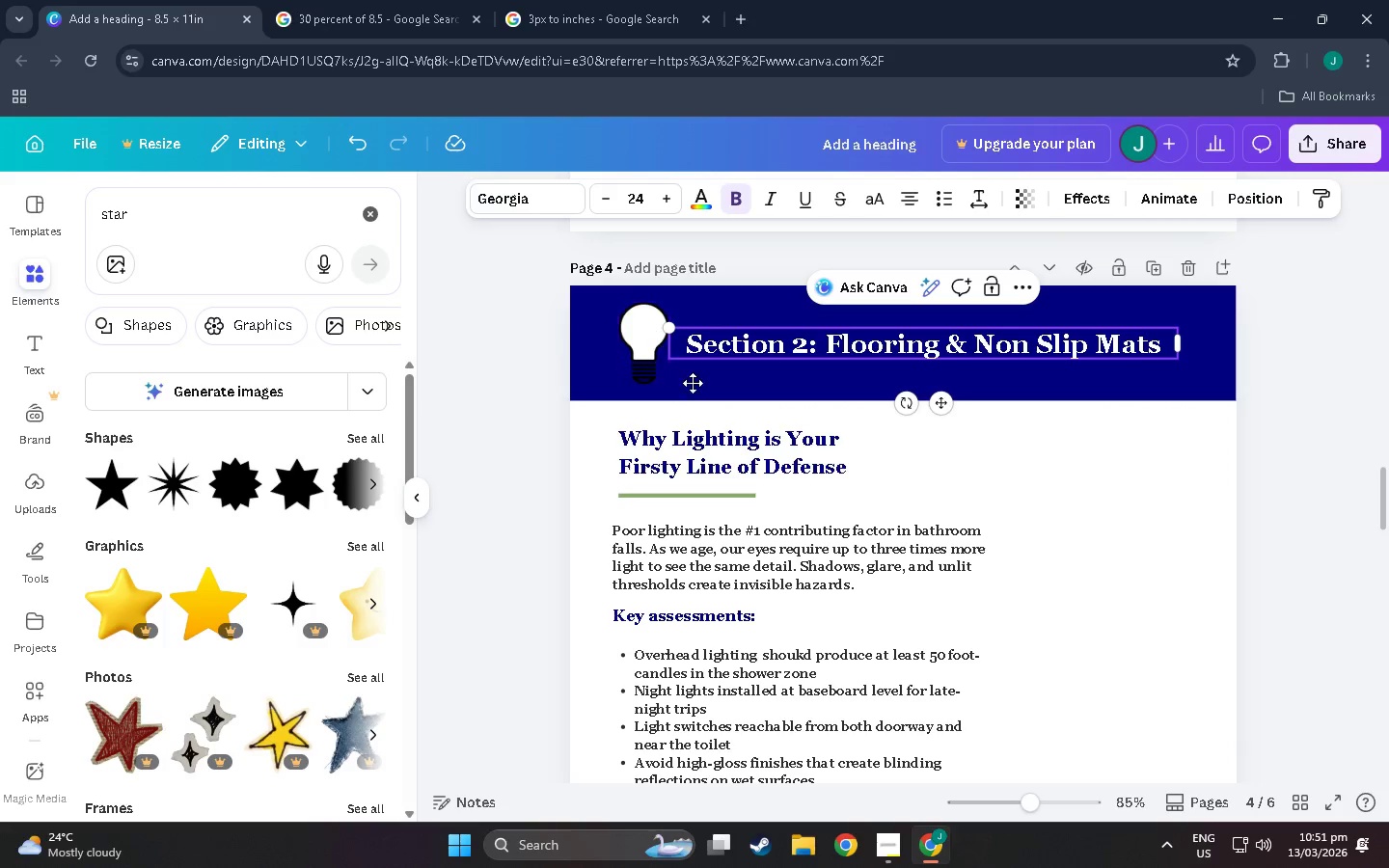 
scroll: coordinate [660, 500], scroll_direction: up, amount: 4.0
 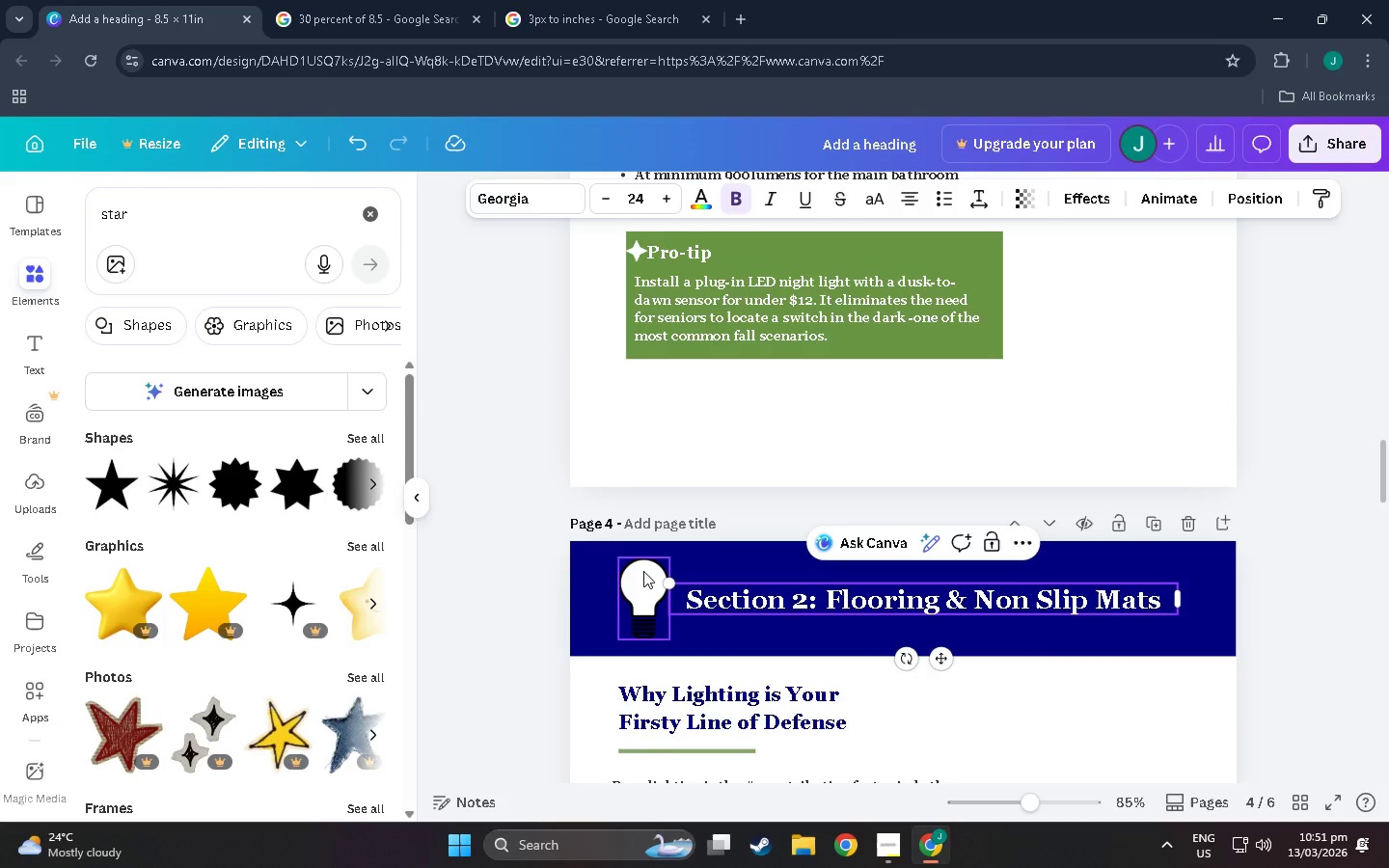 
left_click([643, 583])
 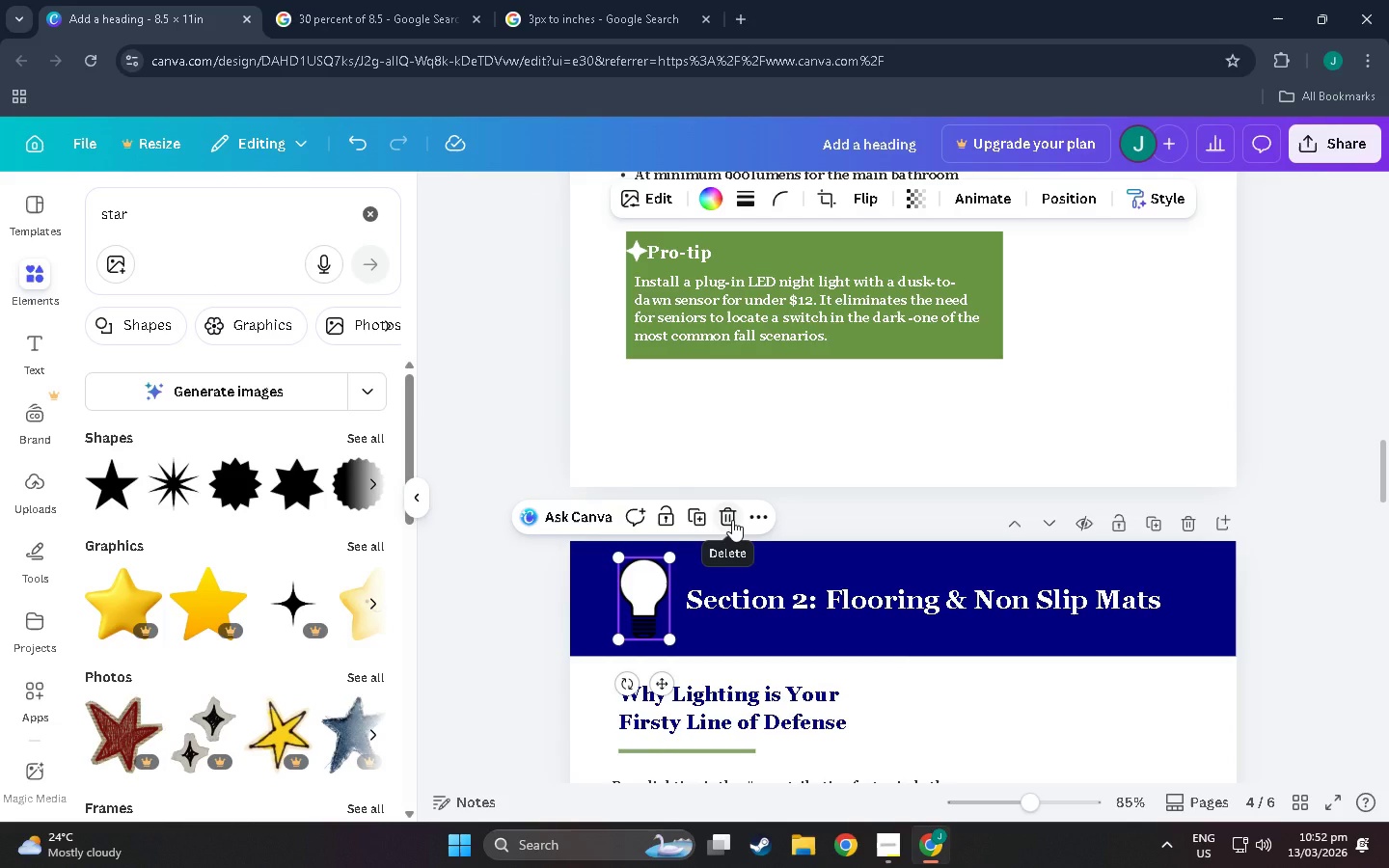 
wait(6.72)
 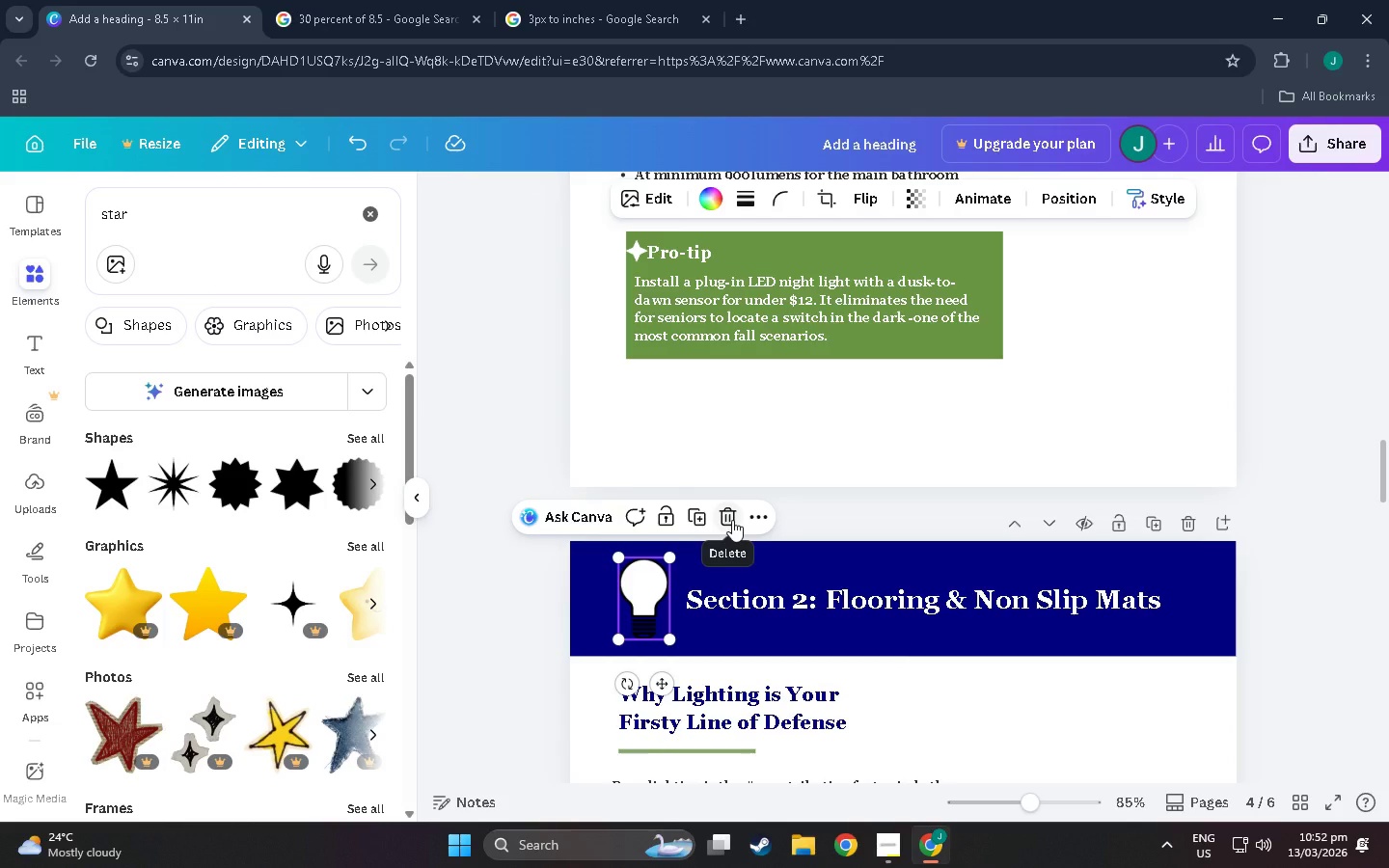 
left_click([732, 518])
 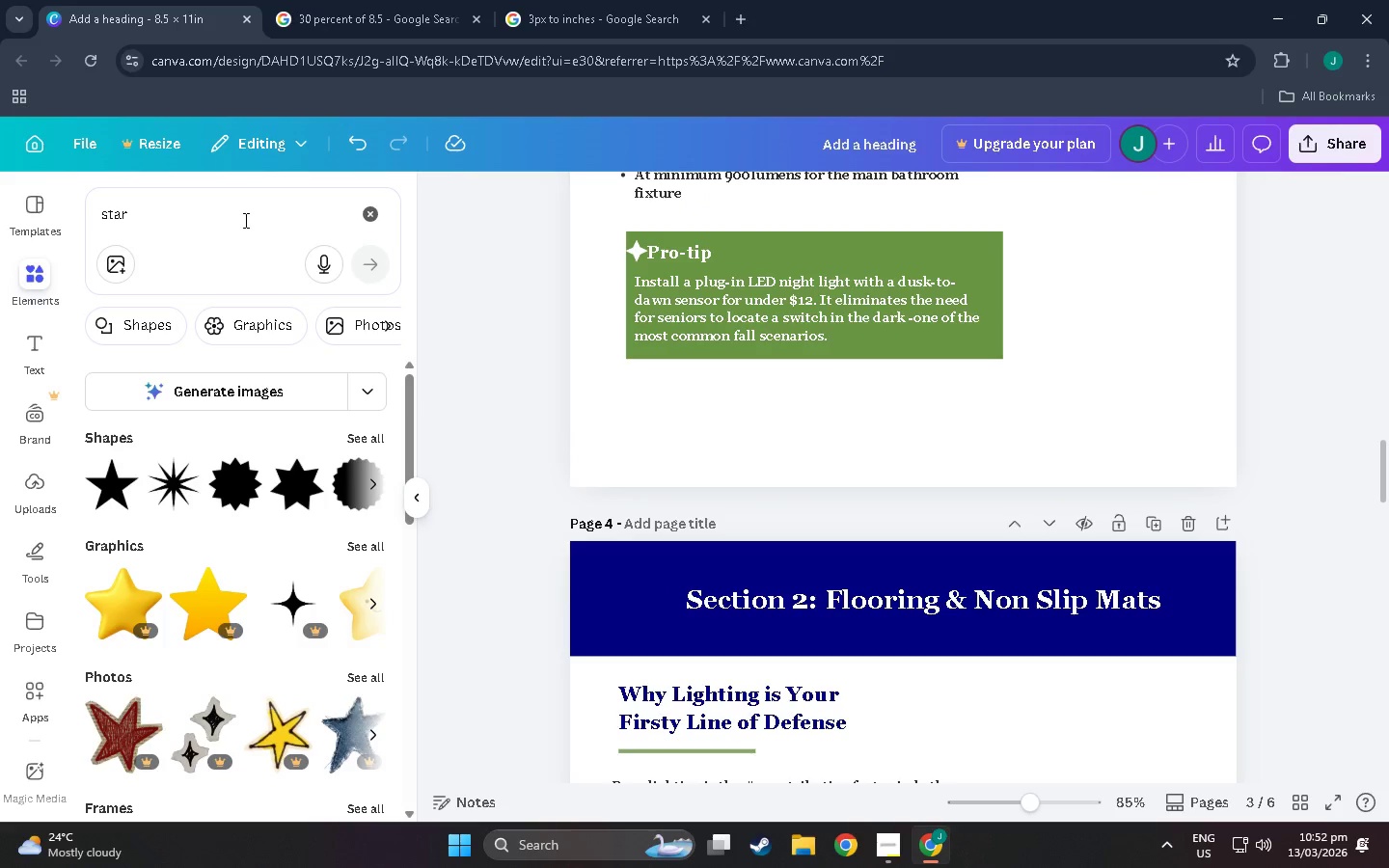 
left_click([244, 220])
 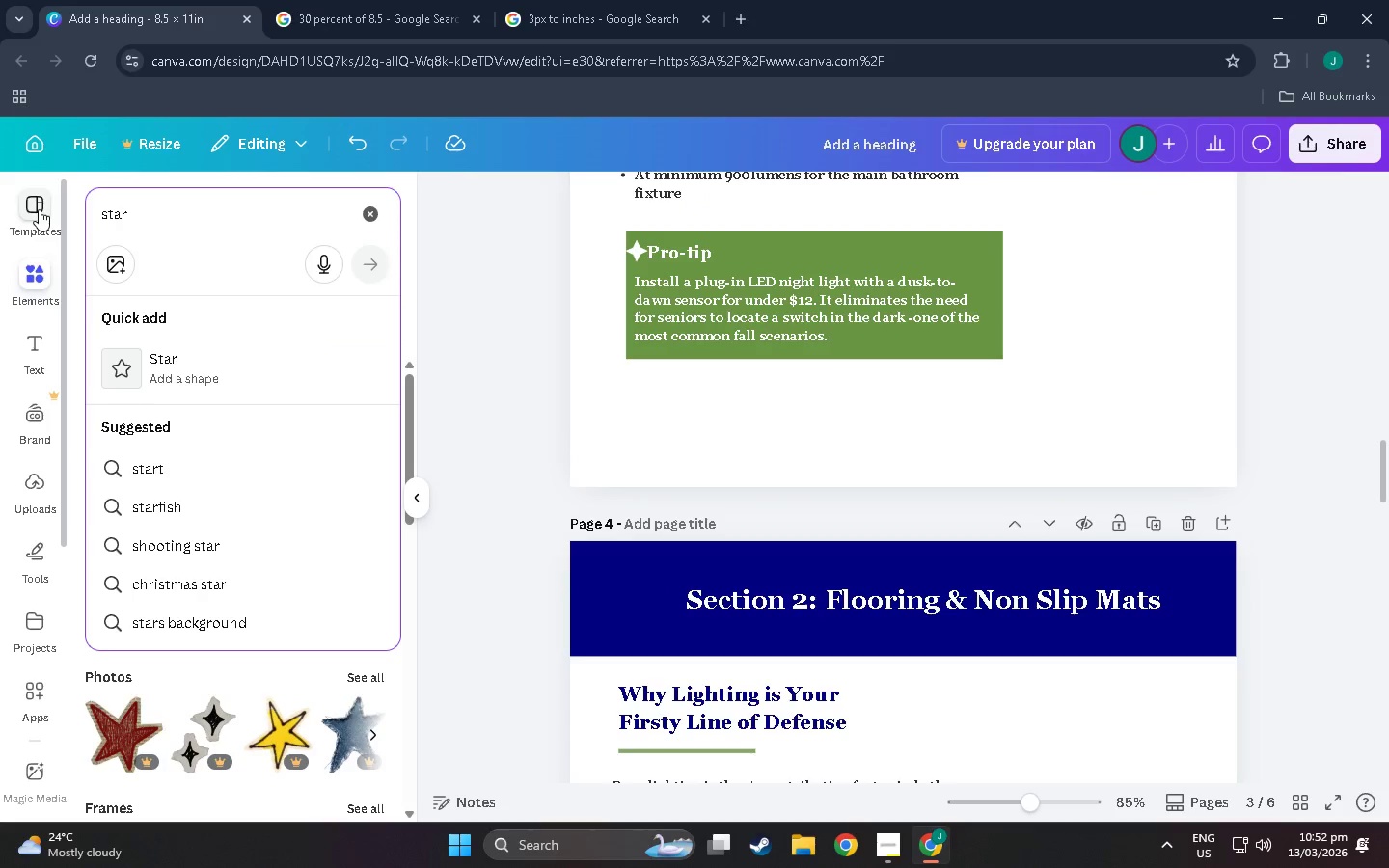 
left_click_drag(start_coordinate=[187, 209], to_coordinate=[10, 197])
 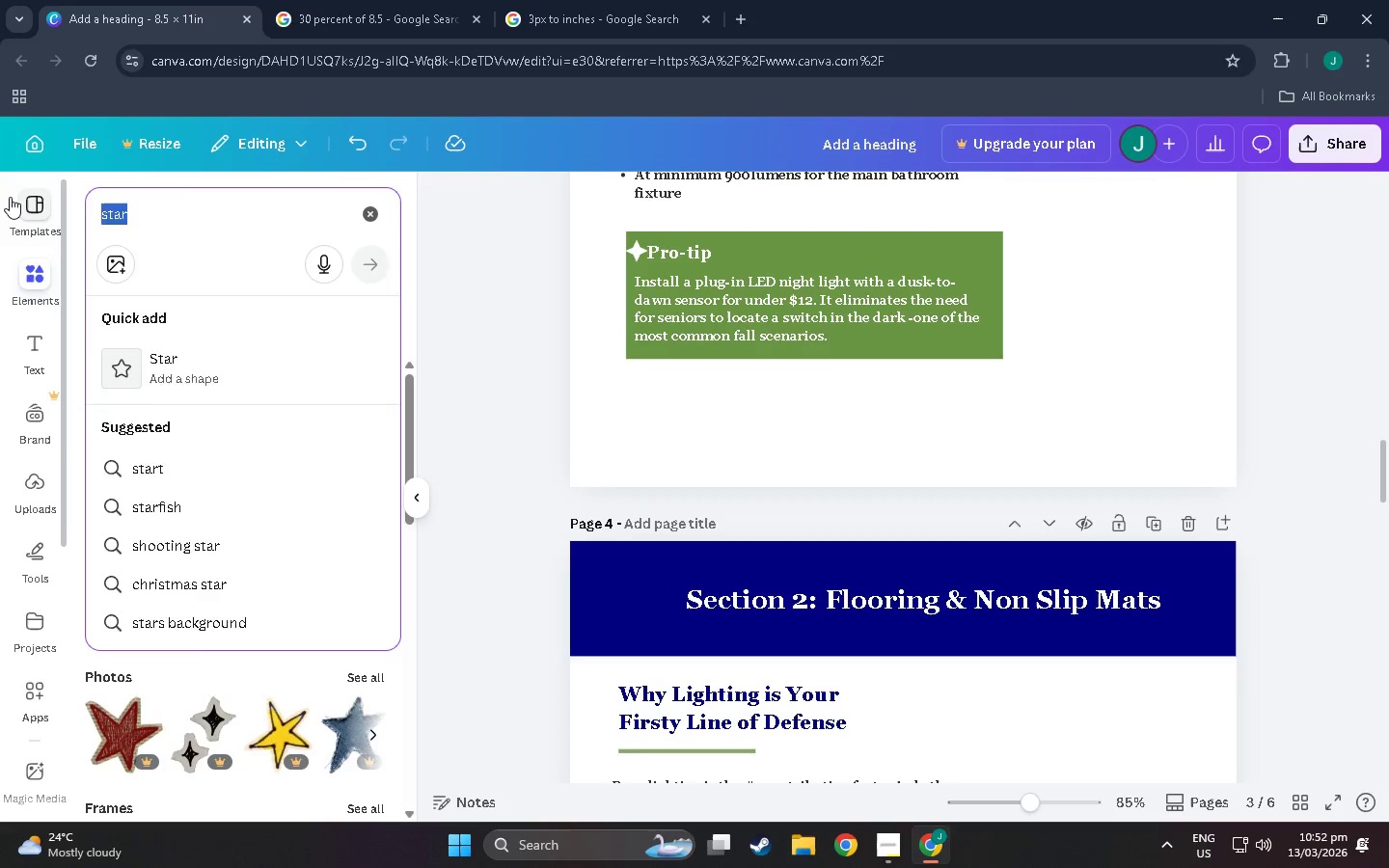 
type(mat)
 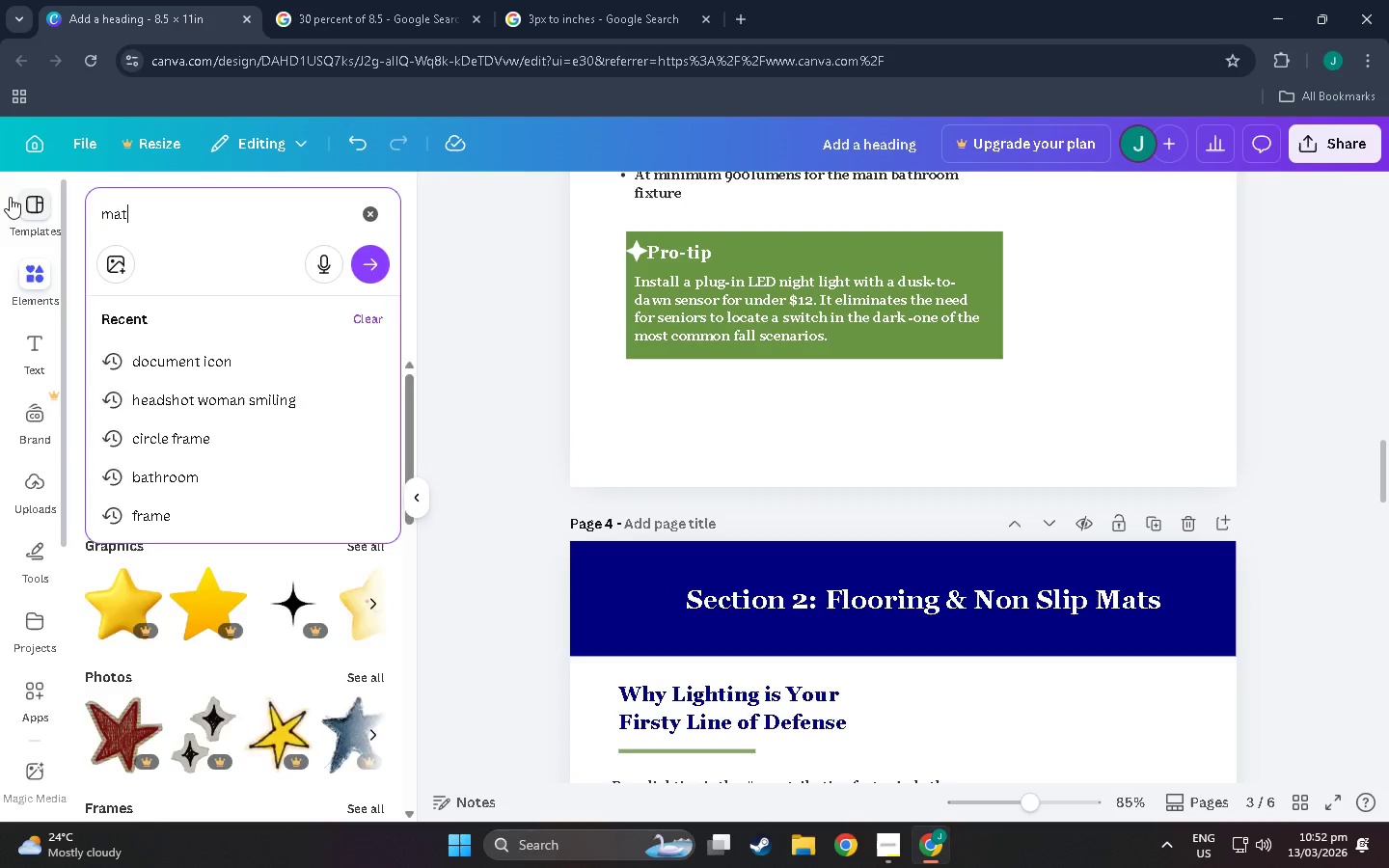 
key(Enter)
 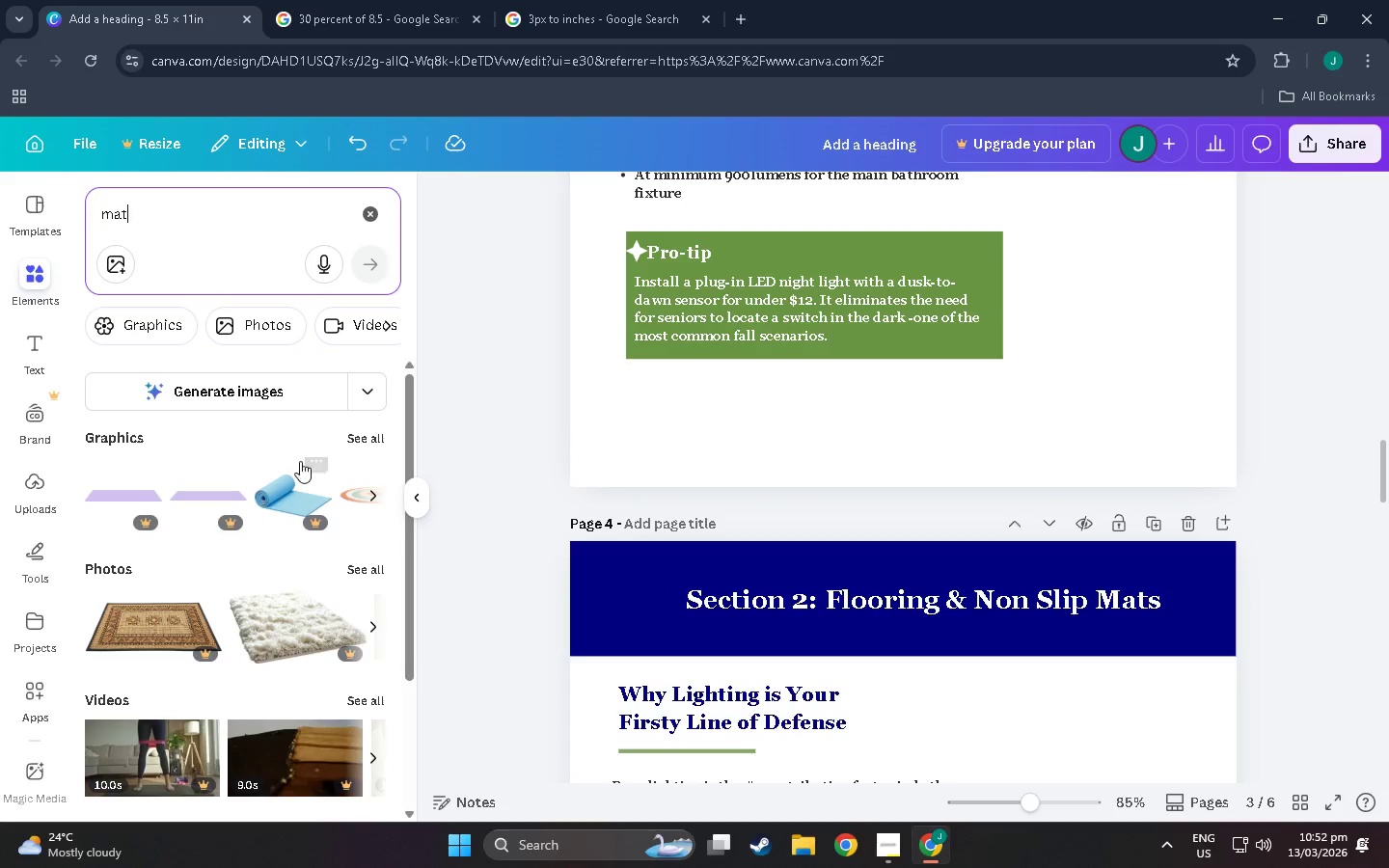 
left_click([361, 440])
 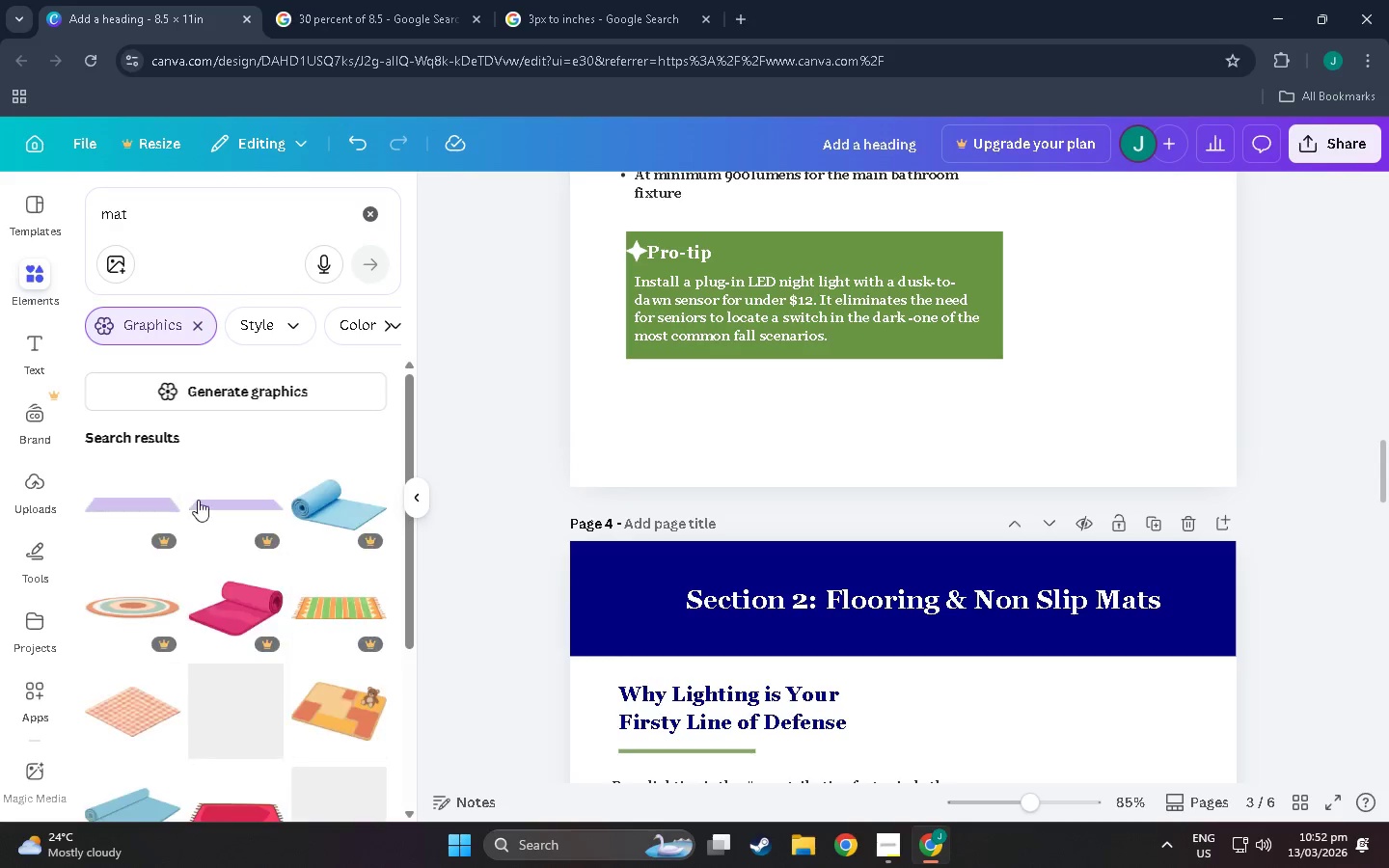 
scroll: coordinate [243, 531], scroll_direction: down, amount: 8.0
 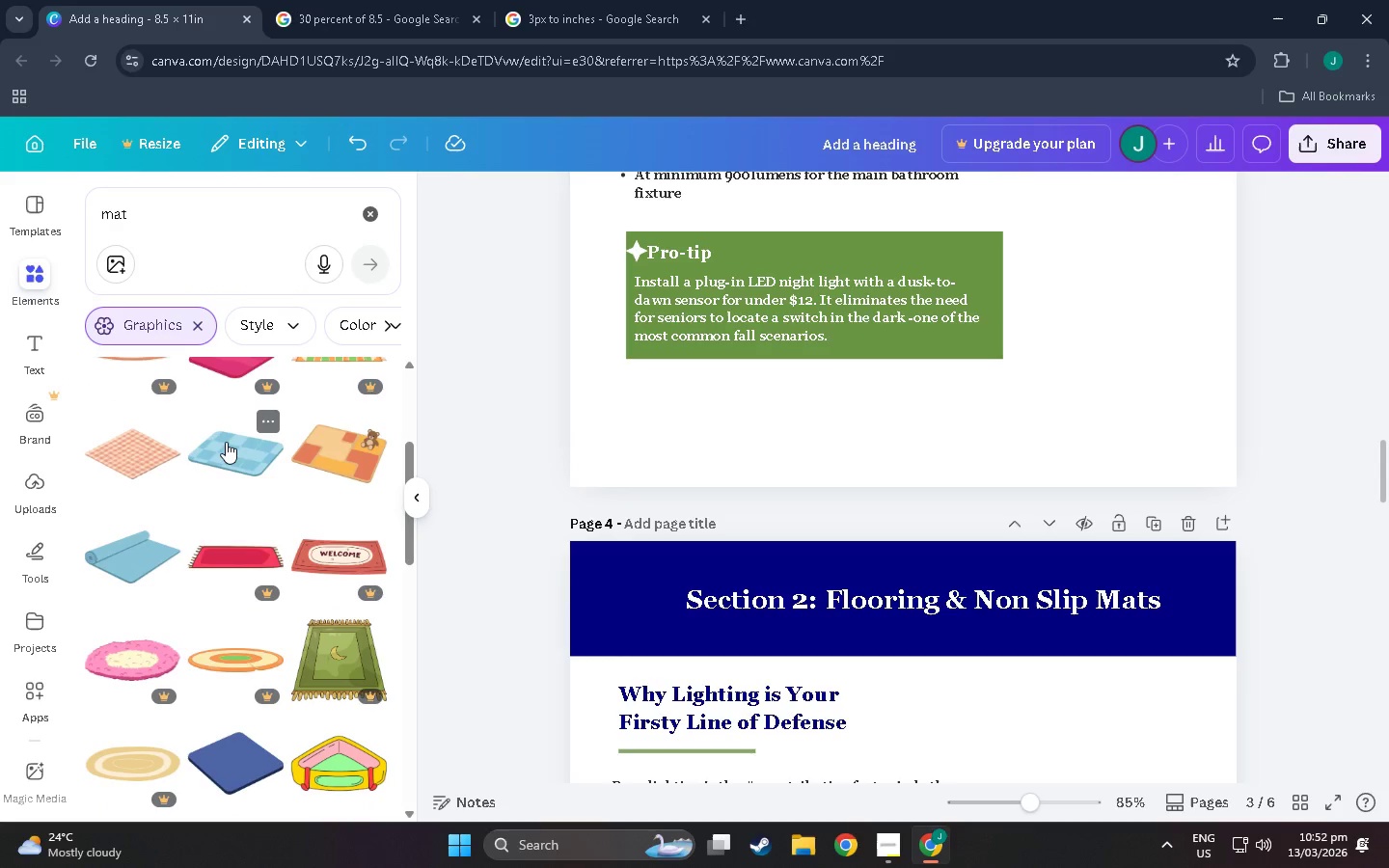 
left_click([226, 442])
 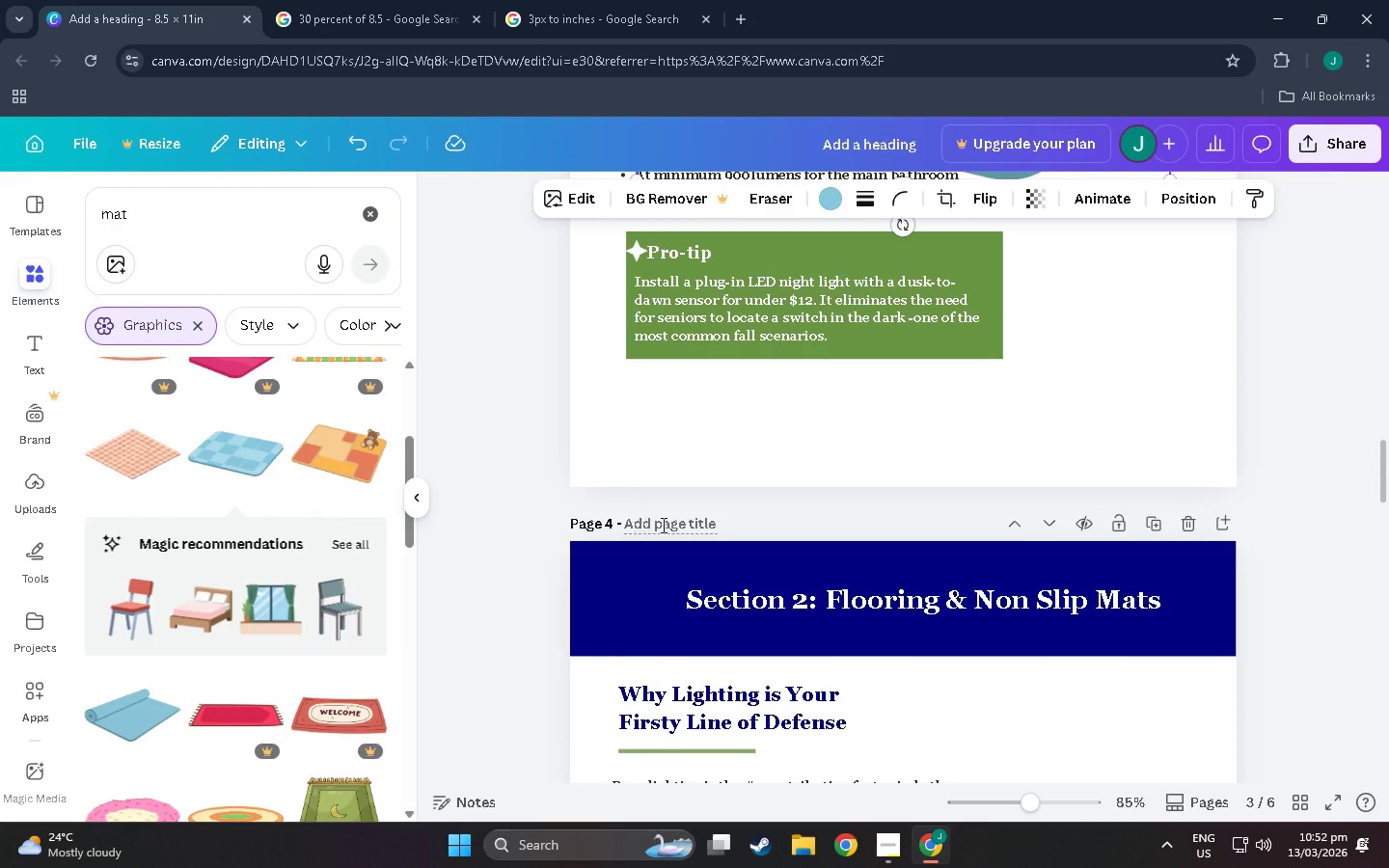 
scroll: coordinate [916, 399], scroll_direction: up, amount: 10.0
 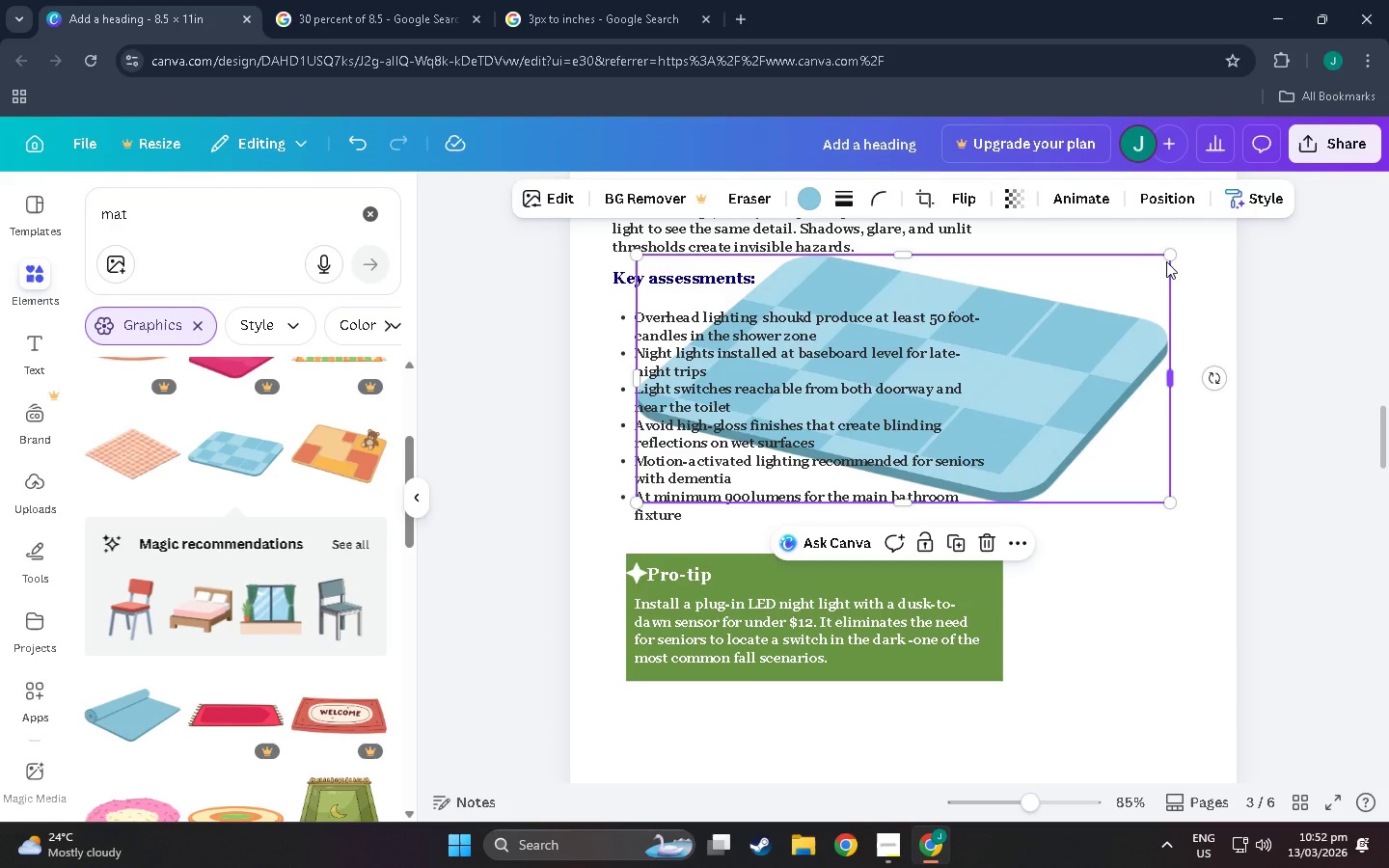 
left_click_drag(start_coordinate=[1171, 257], to_coordinate=[727, 491])
 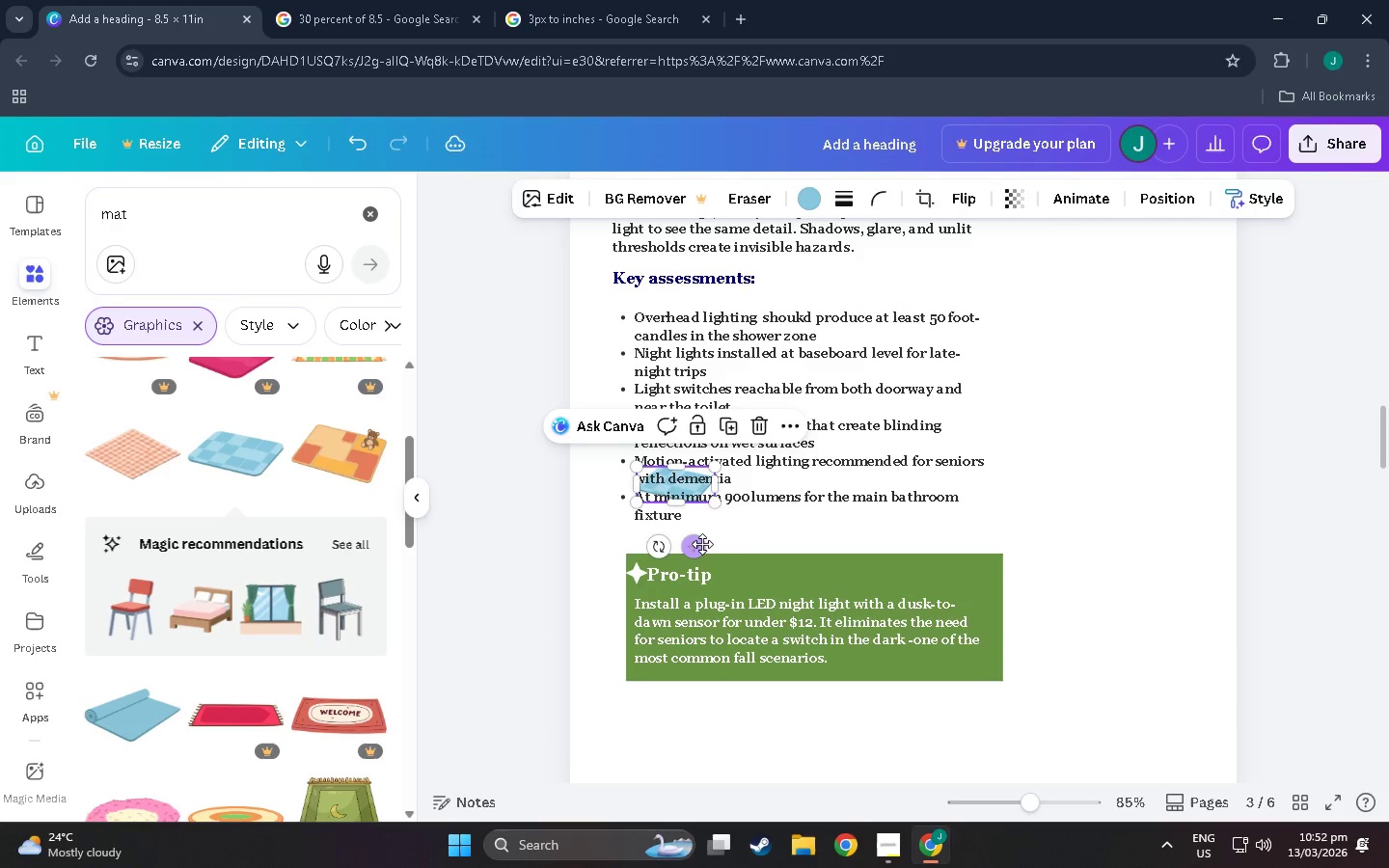 
left_click_drag(start_coordinate=[700, 545], to_coordinate=[792, 816])
 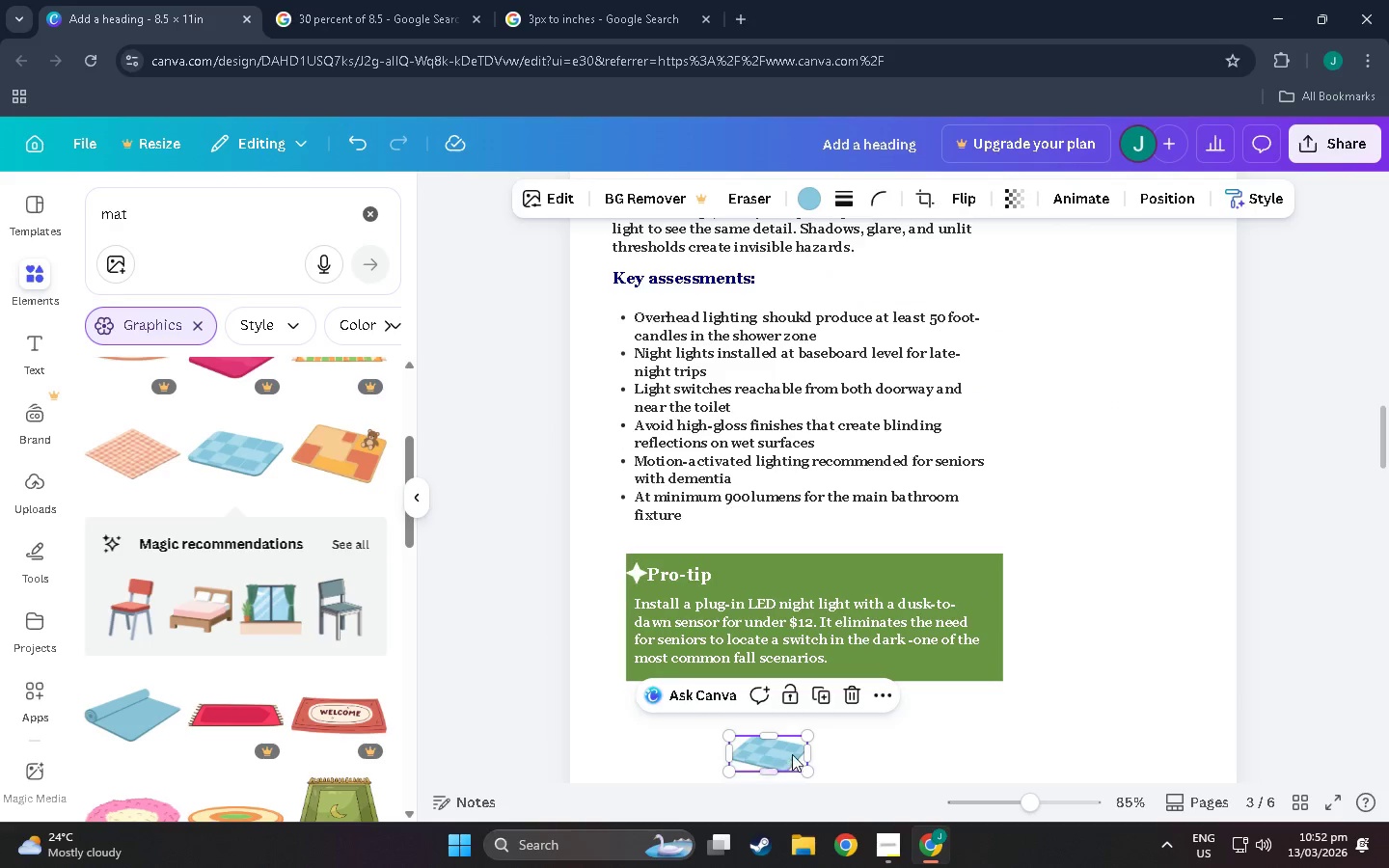 
scroll: coordinate [889, 668], scroll_direction: down, amount: 24.0
 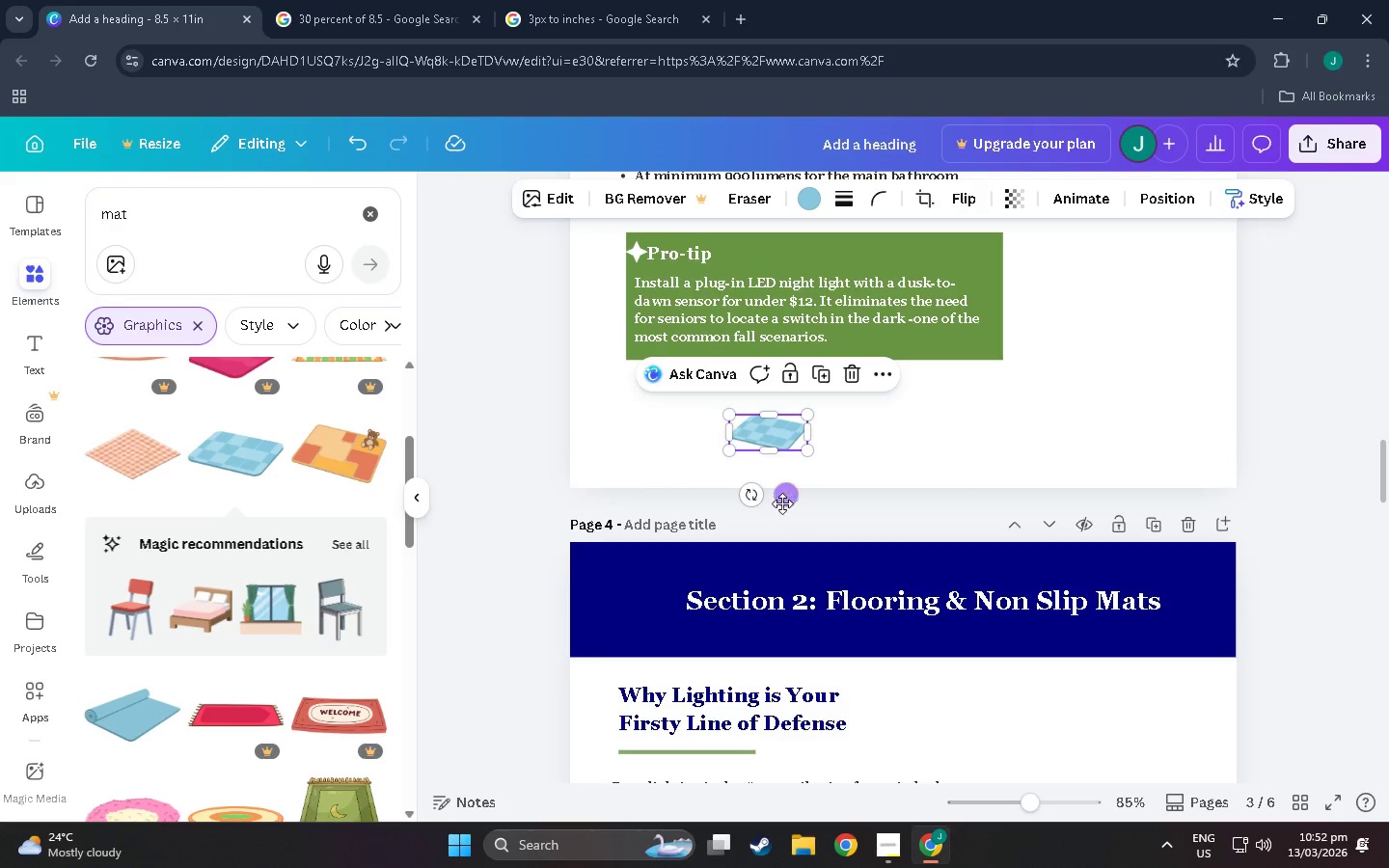 
left_click_drag(start_coordinate=[782, 502], to_coordinate=[666, 830])
 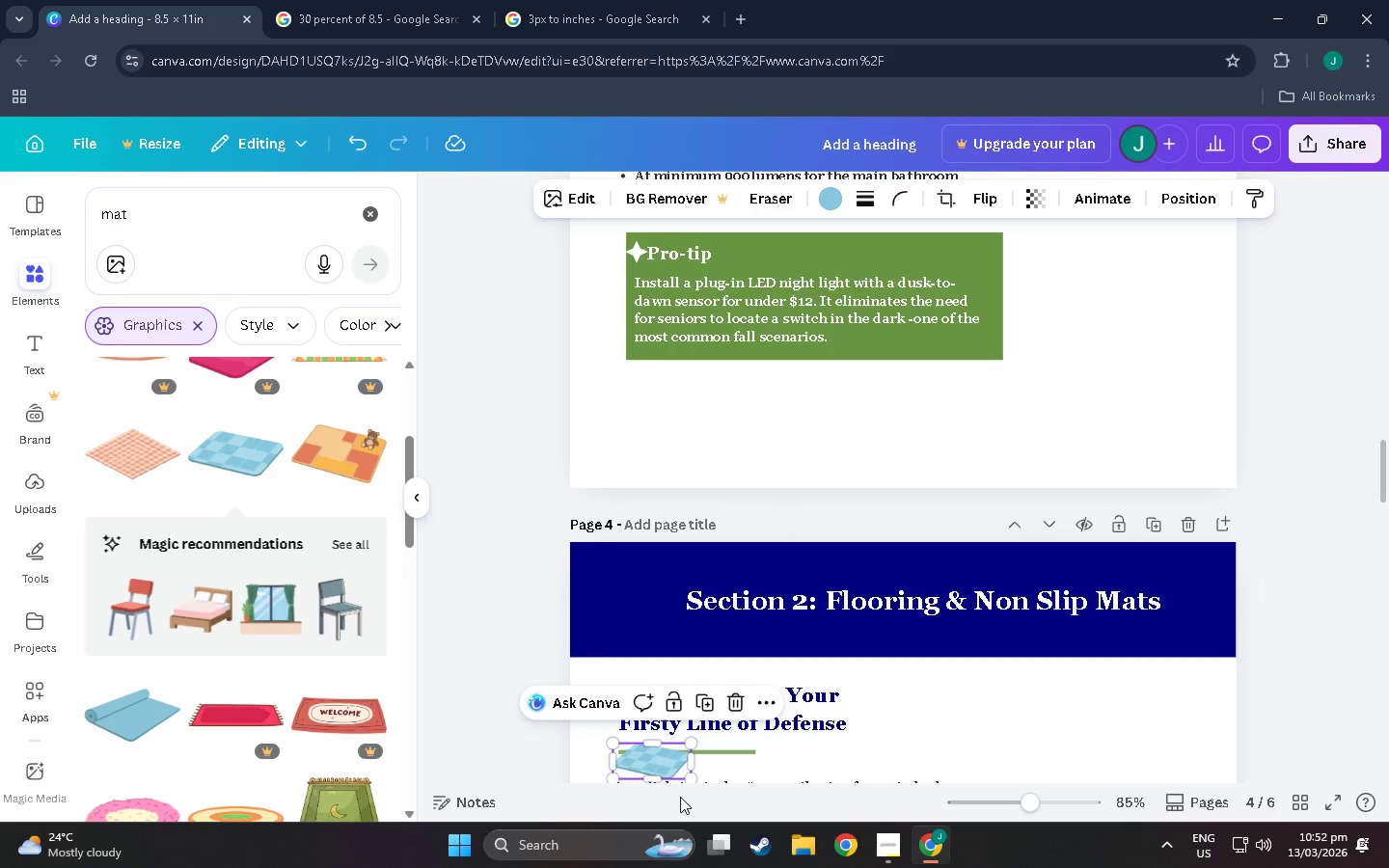 
scroll: coordinate [687, 712], scroll_direction: down, amount: 6.0
 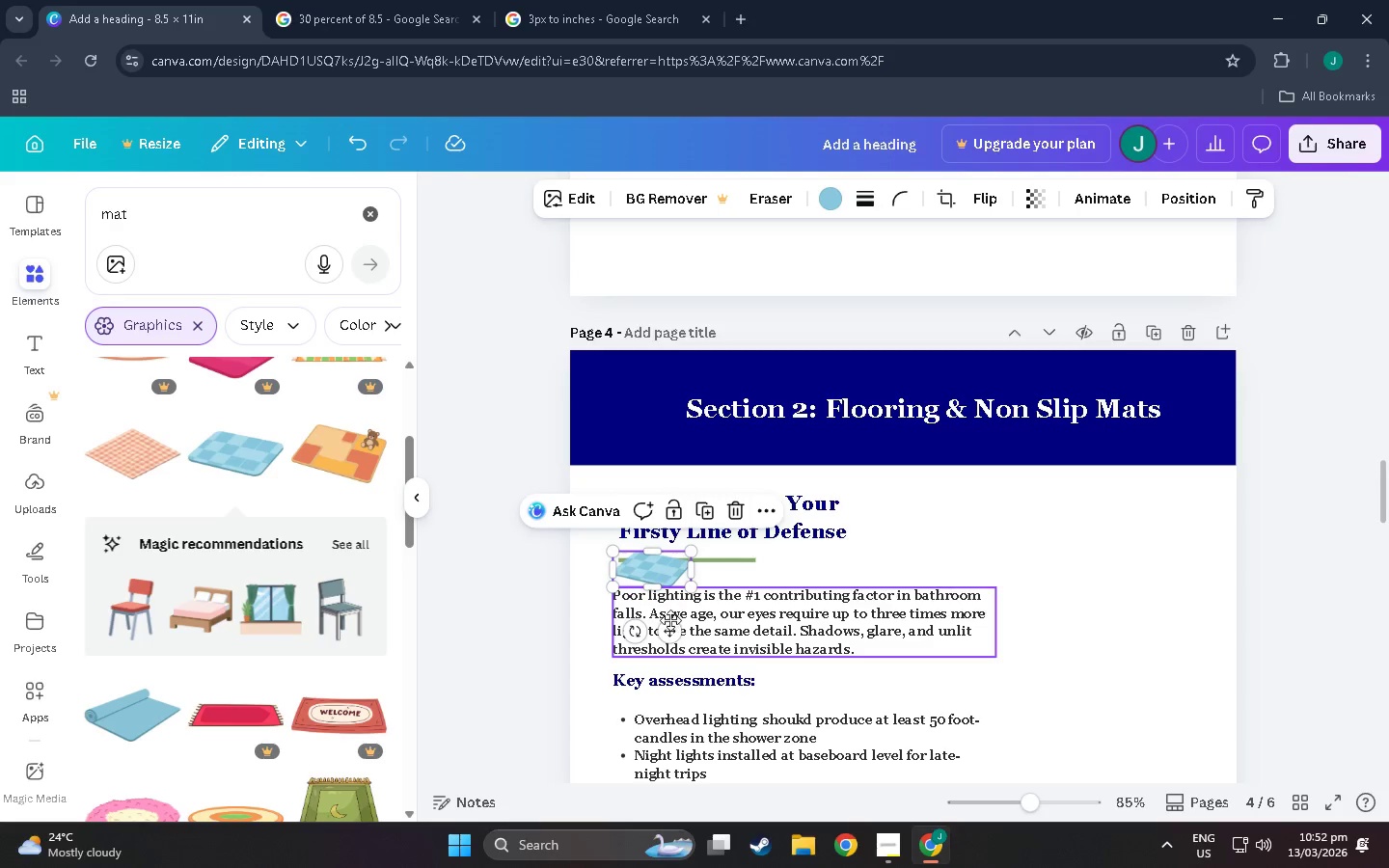 
left_click_drag(start_coordinate=[669, 628], to_coordinate=[648, 467])
 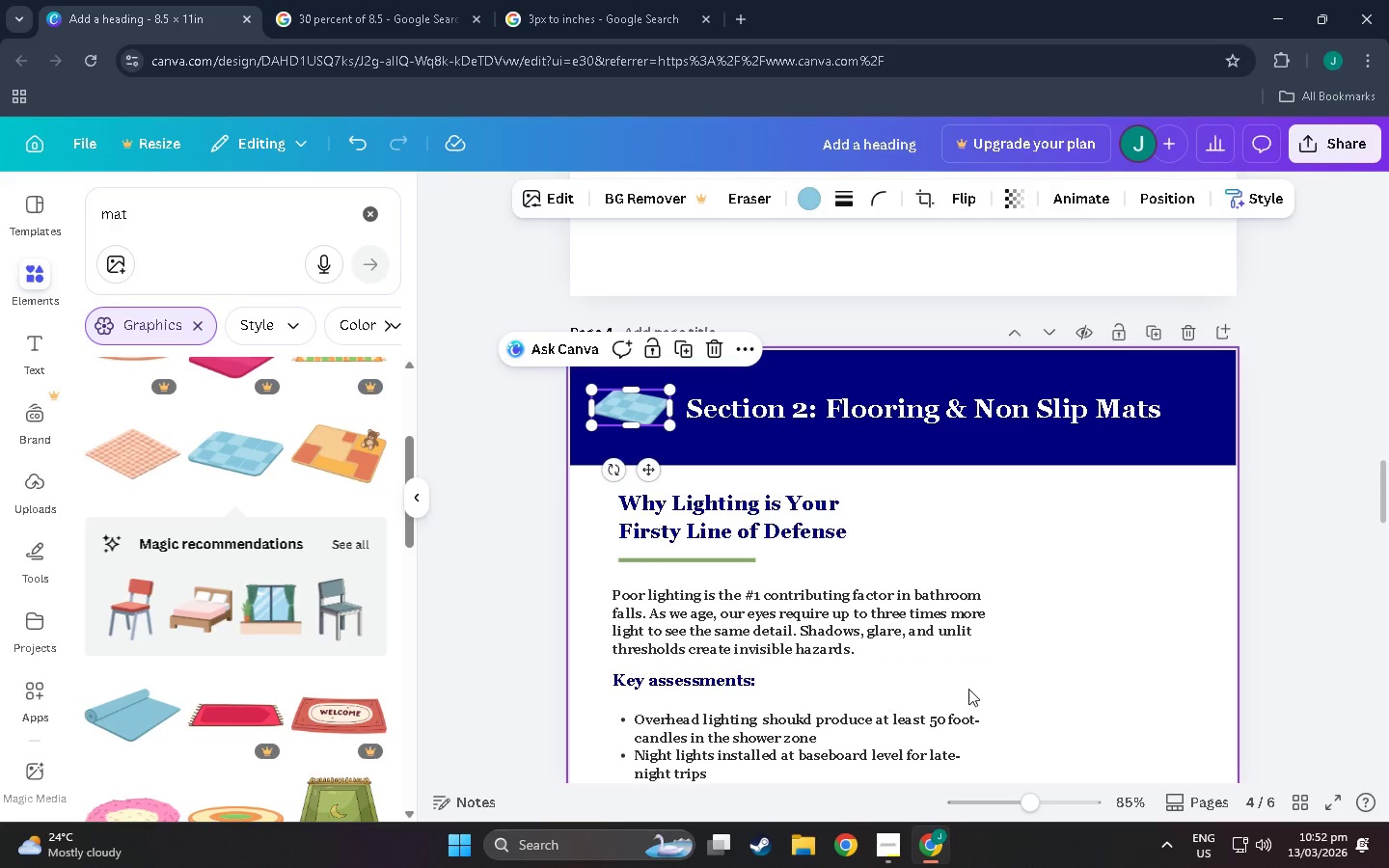 
left_click([981, 681])
 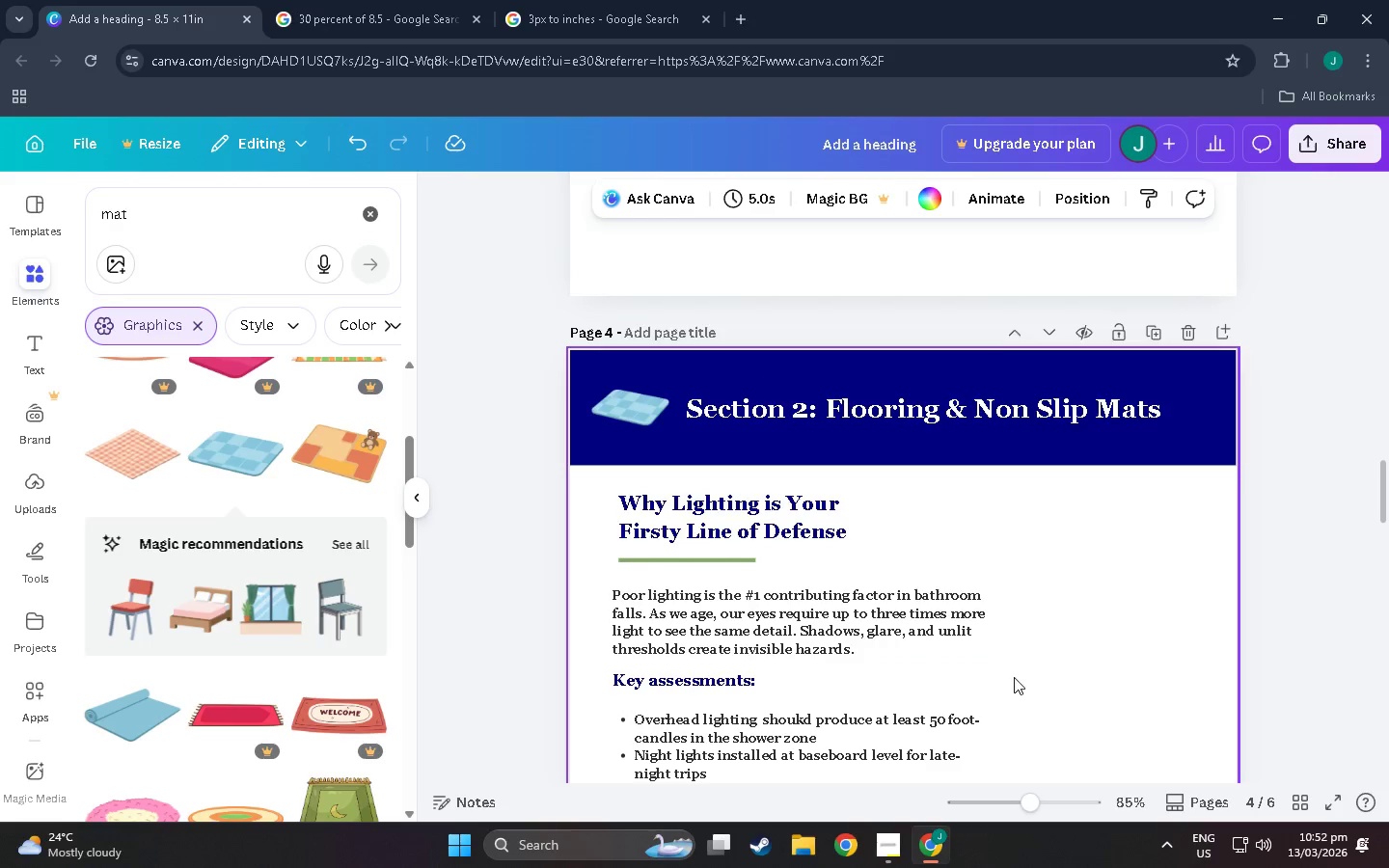 
scroll: coordinate [894, 606], scroll_direction: down, amount: 6.0
 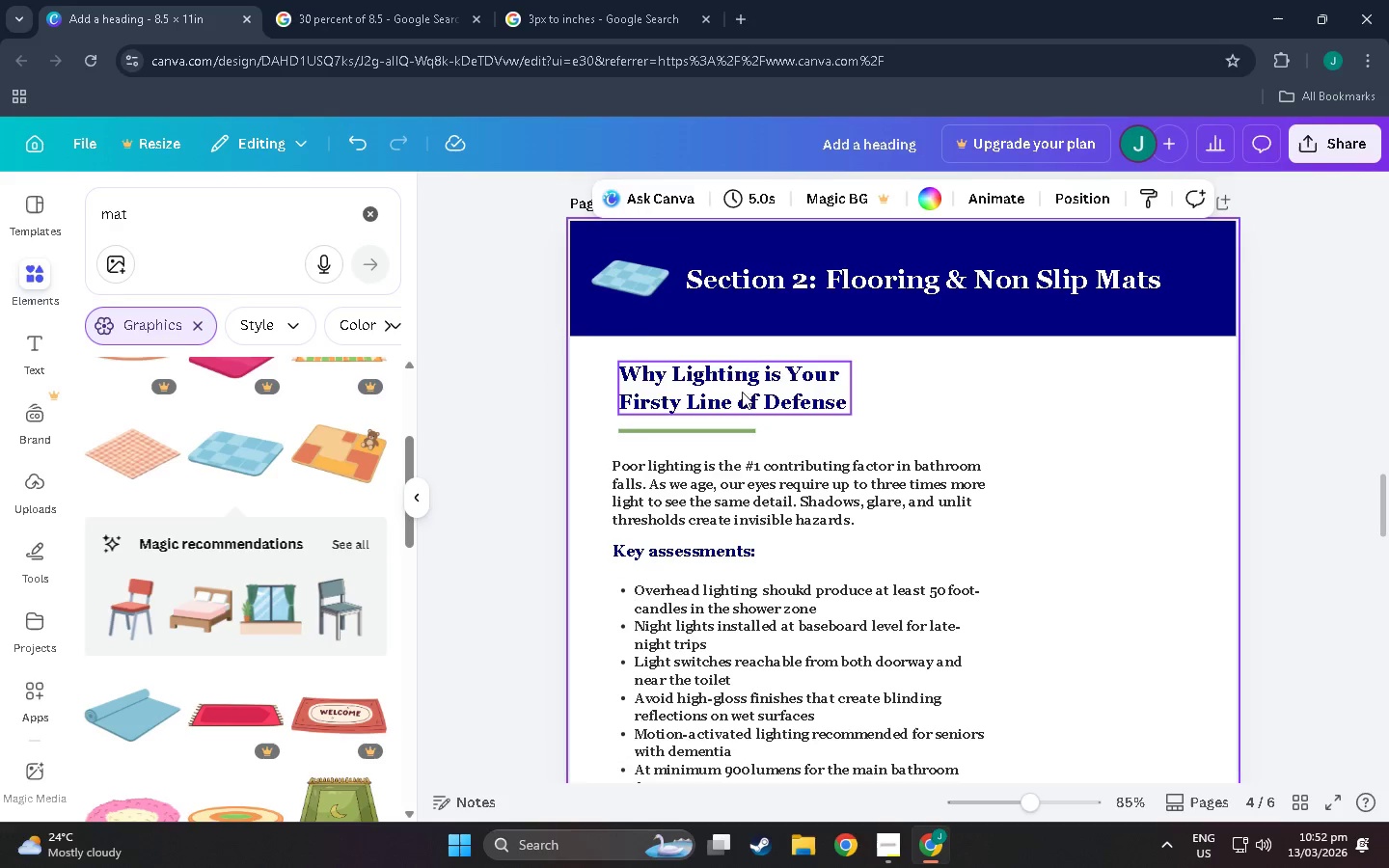 
double_click([768, 383])
 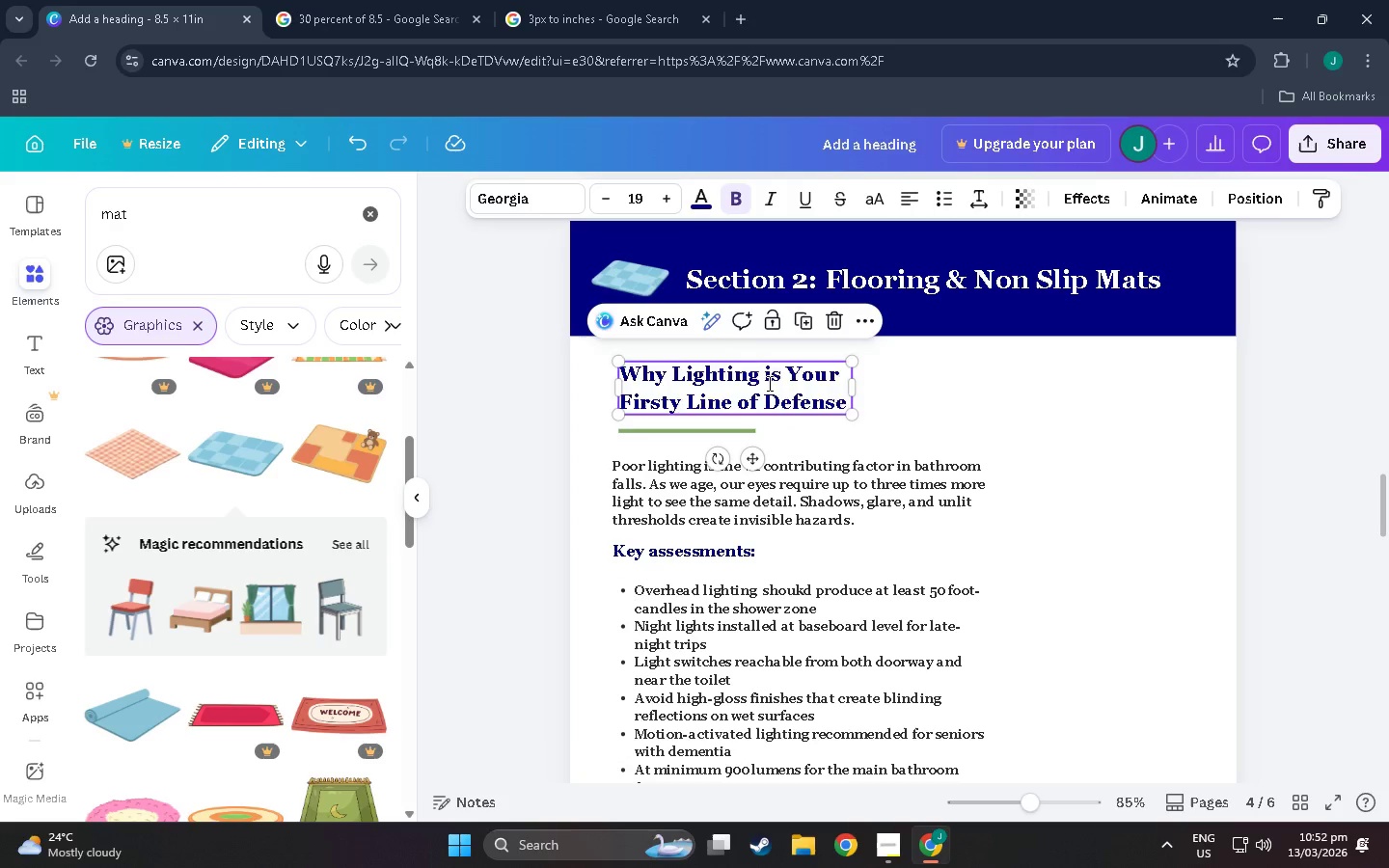 
triple_click([768, 383])
 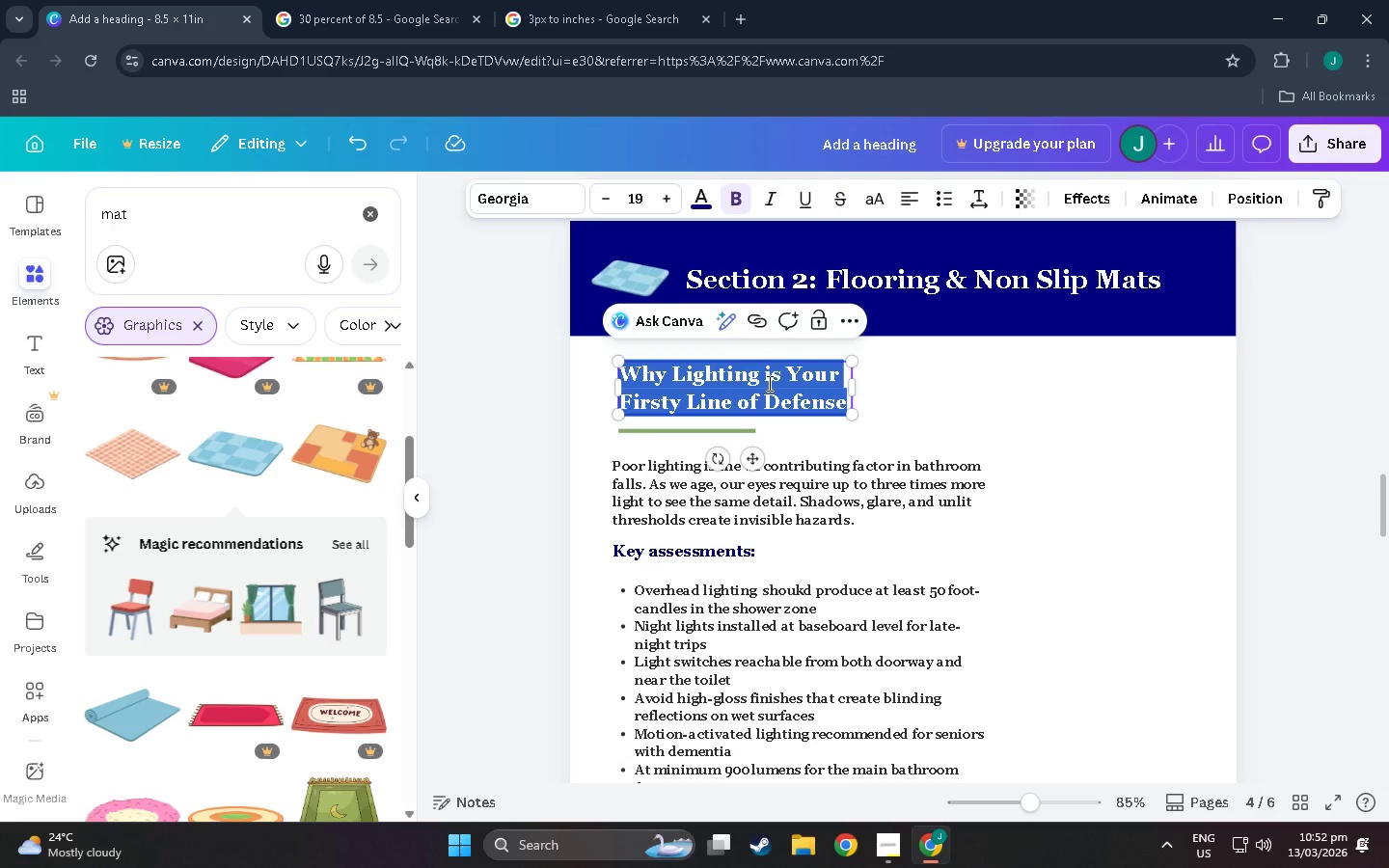 
type(The Ground Beneath Theif)
key(Backspace)
type(r Feet)
 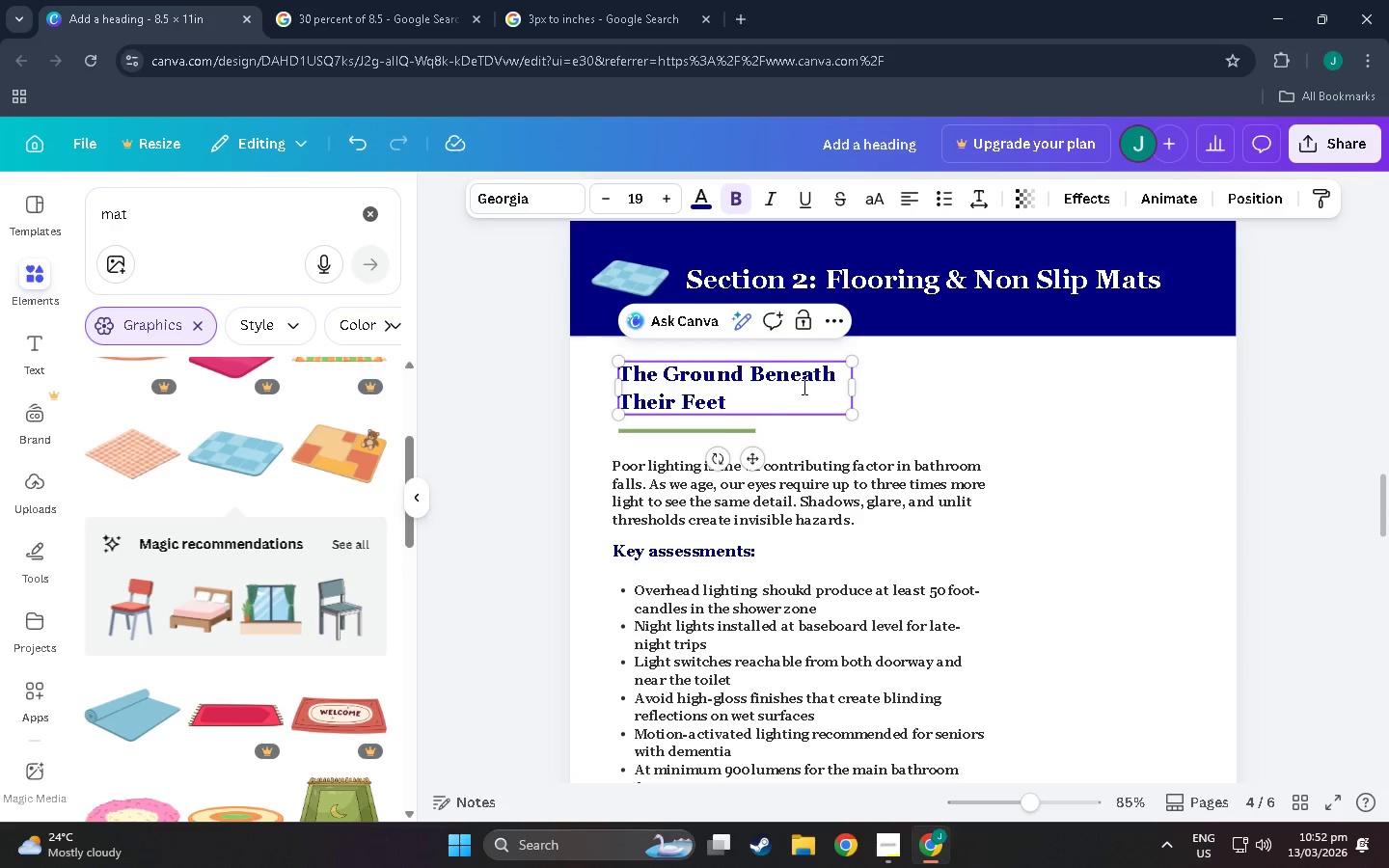 
left_click_drag(start_coordinate=[861, 385], to_coordinate=[831, 393])
 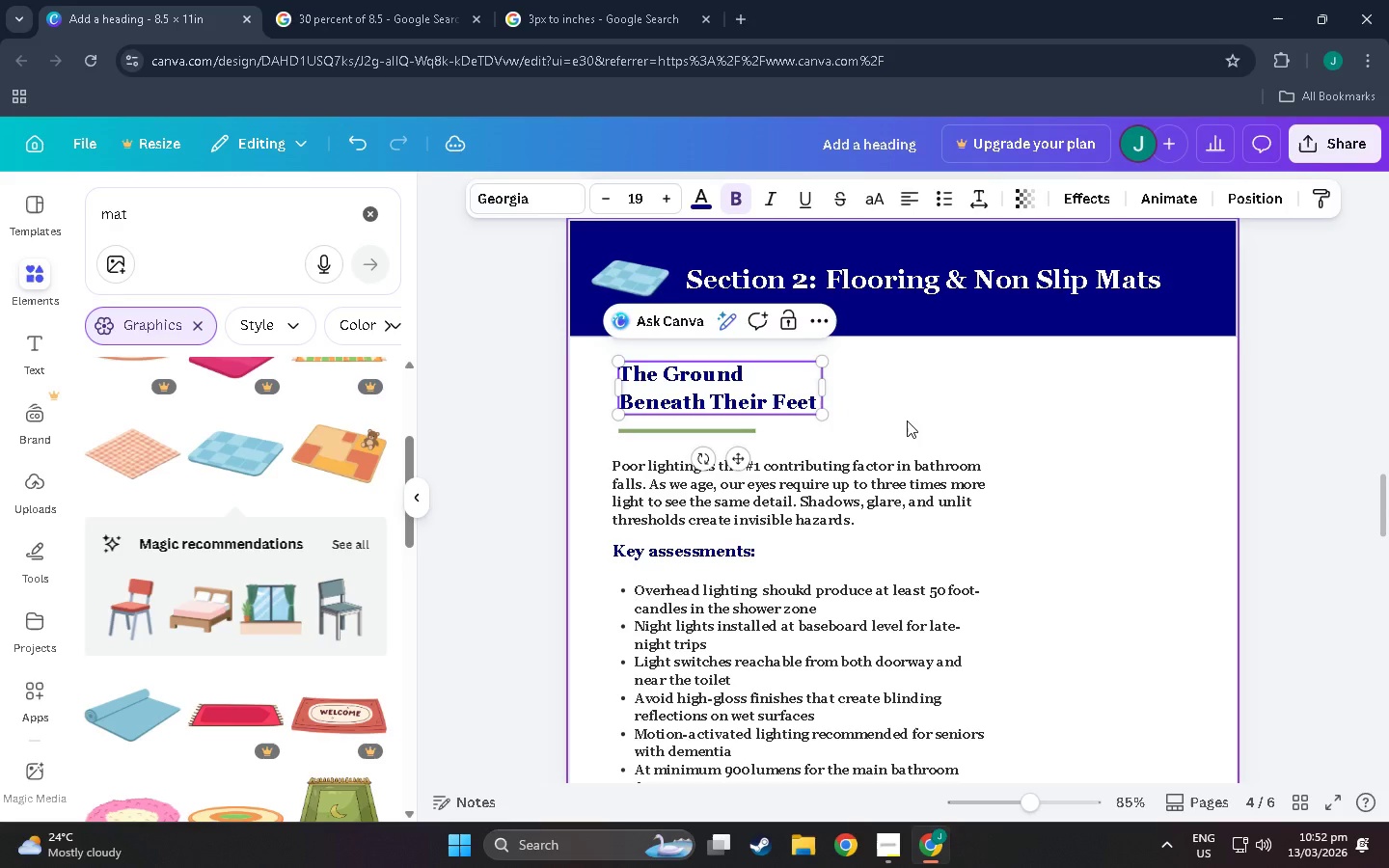 
left_click([907, 420])
 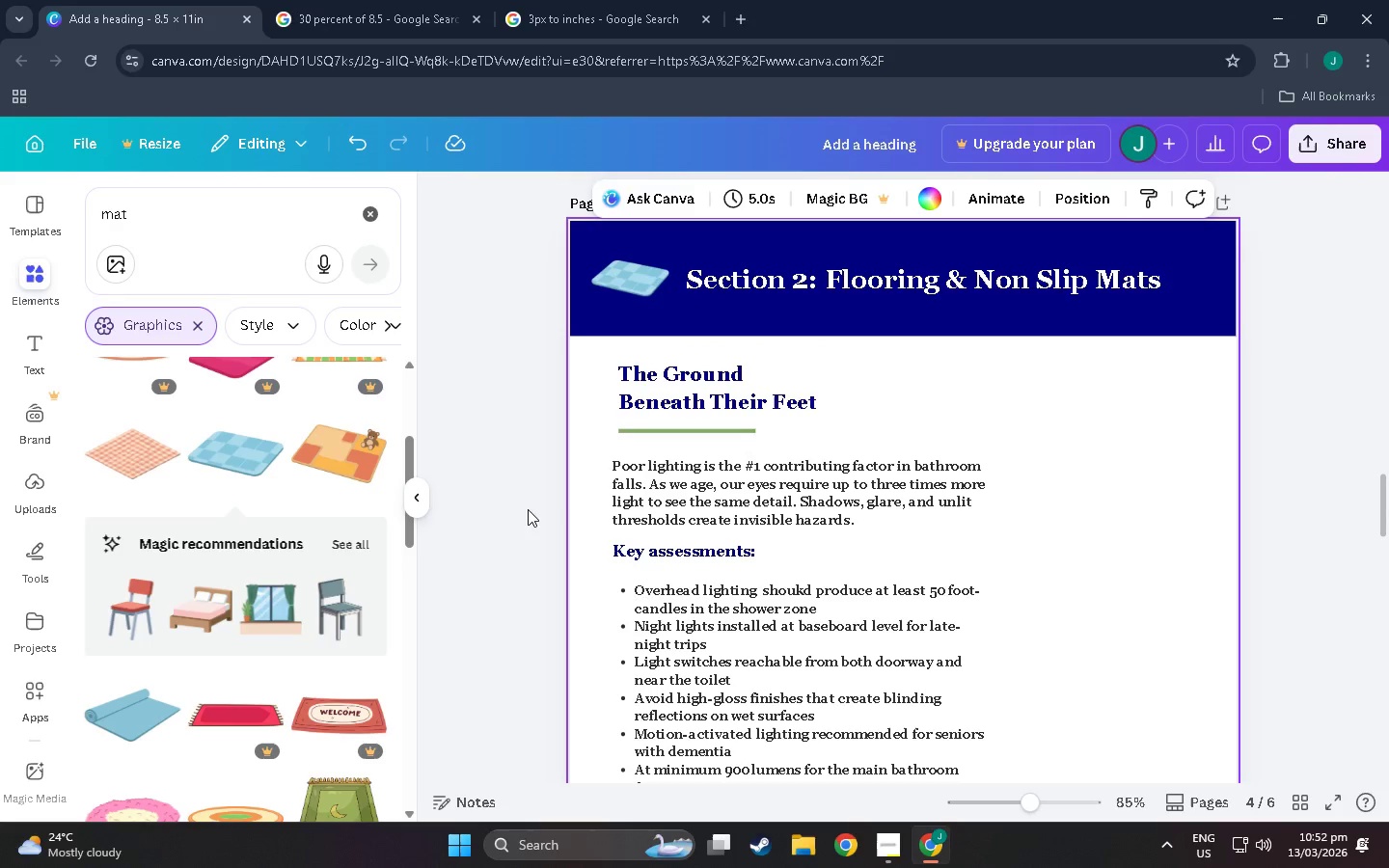 
double_click([642, 455])
 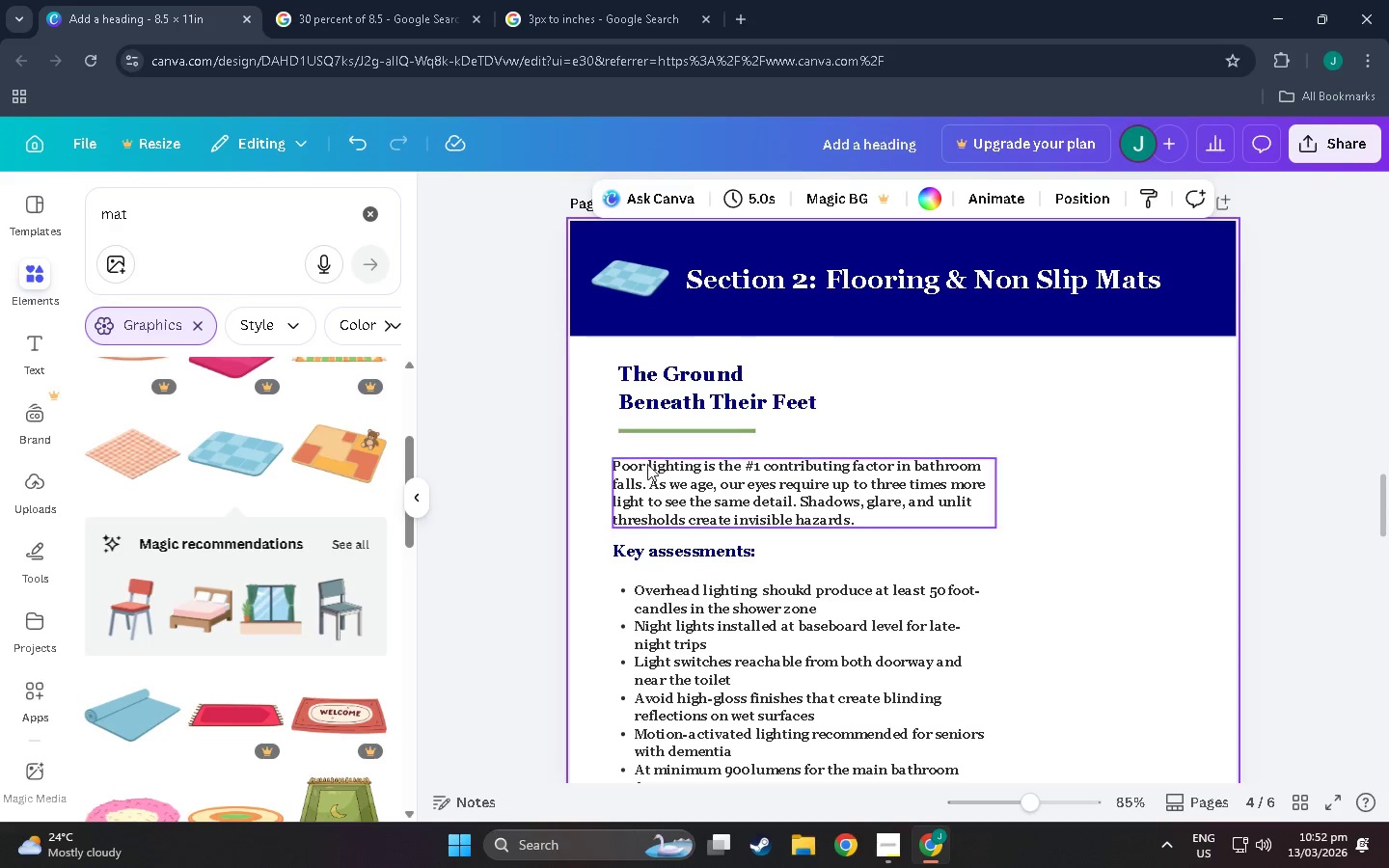 
triple_click([647, 469])
 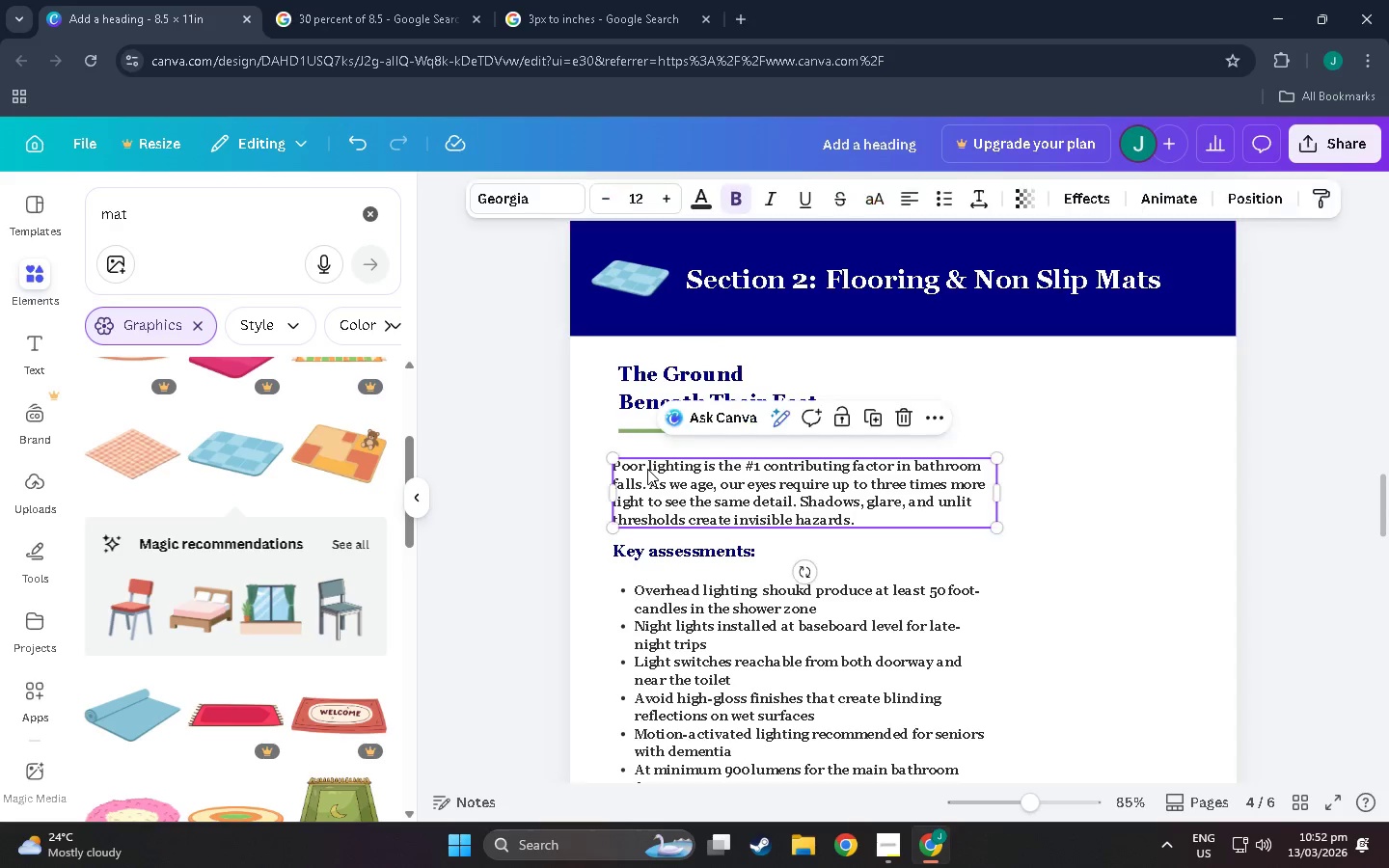 
triple_click([647, 469])
 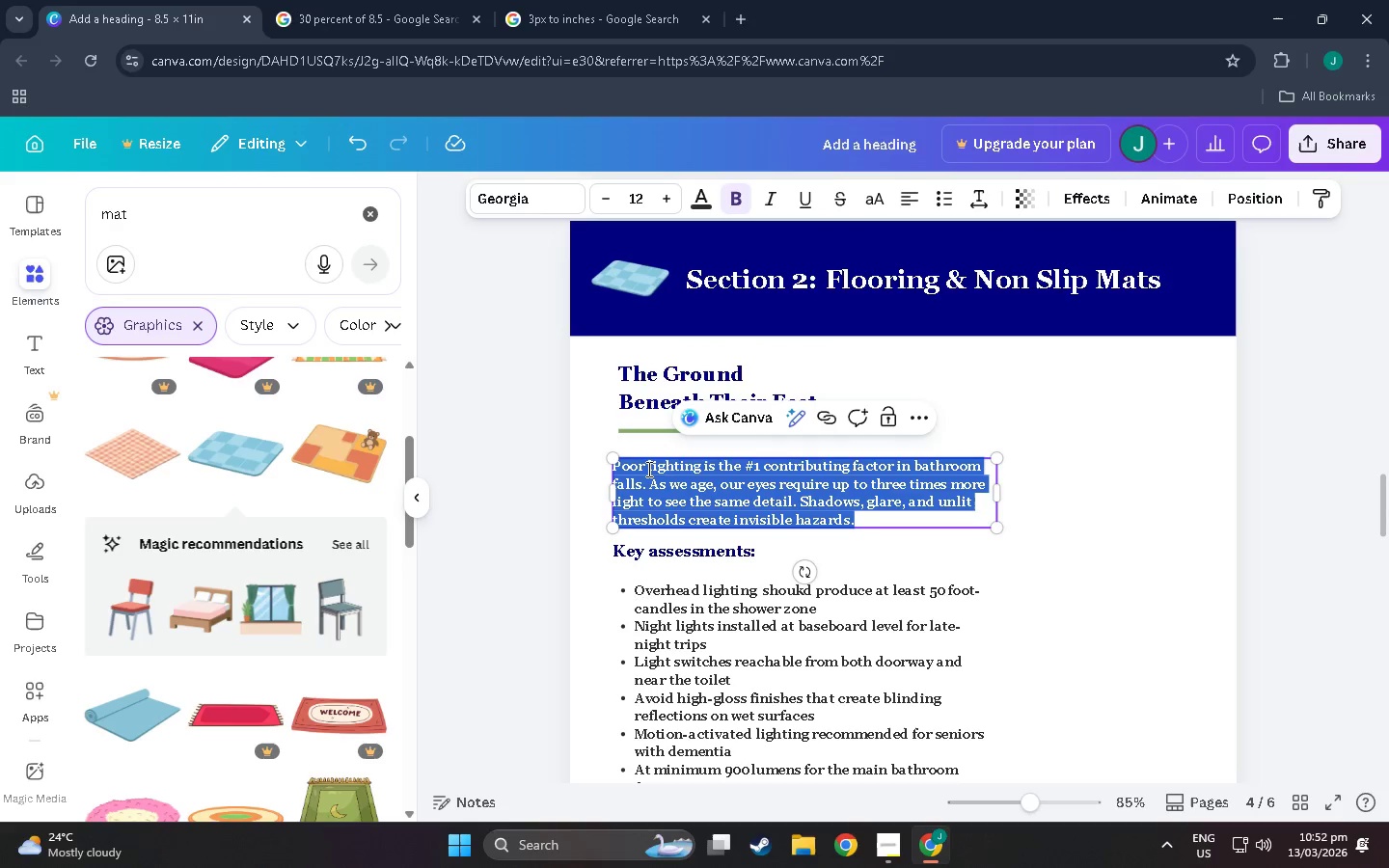 
triple_click([647, 469])
 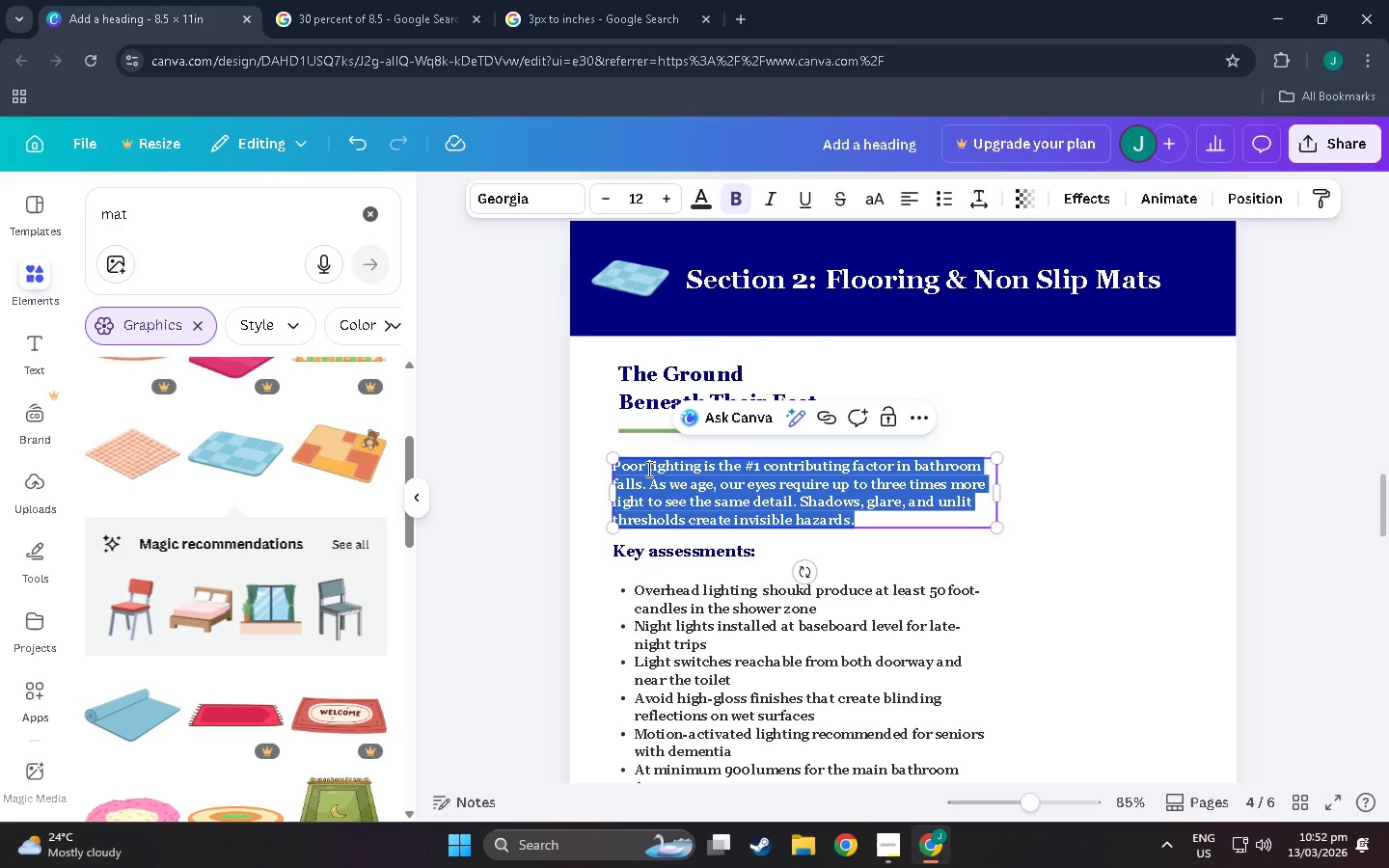 
type(Wet bathroom floors are  responsible for thousand )
key(Backspace)
type(s of emergency room visits every  year. Smooth tile, worn linoleum, and poorly placed bath mna)
key(Backspace)
key(Backspace)
key(Backspace)
type(mats each carry specific t)
key(Backspace)
type(risks. Understanding what tol )
key(Backspace)
key(Backspace)
key(Backspace)
type( )
key(Backspace)
type(o look for )
key(Backspace)
type(- and wh)
key(Backspace)
key(Backspace)
key(Backspace)
type( )
key(Backspace)
key(Backspace)
key(Backspace)
key(Backspace)
key(Backspace)
key(Backspace)
type( - and what to replace- is cruicial.)
 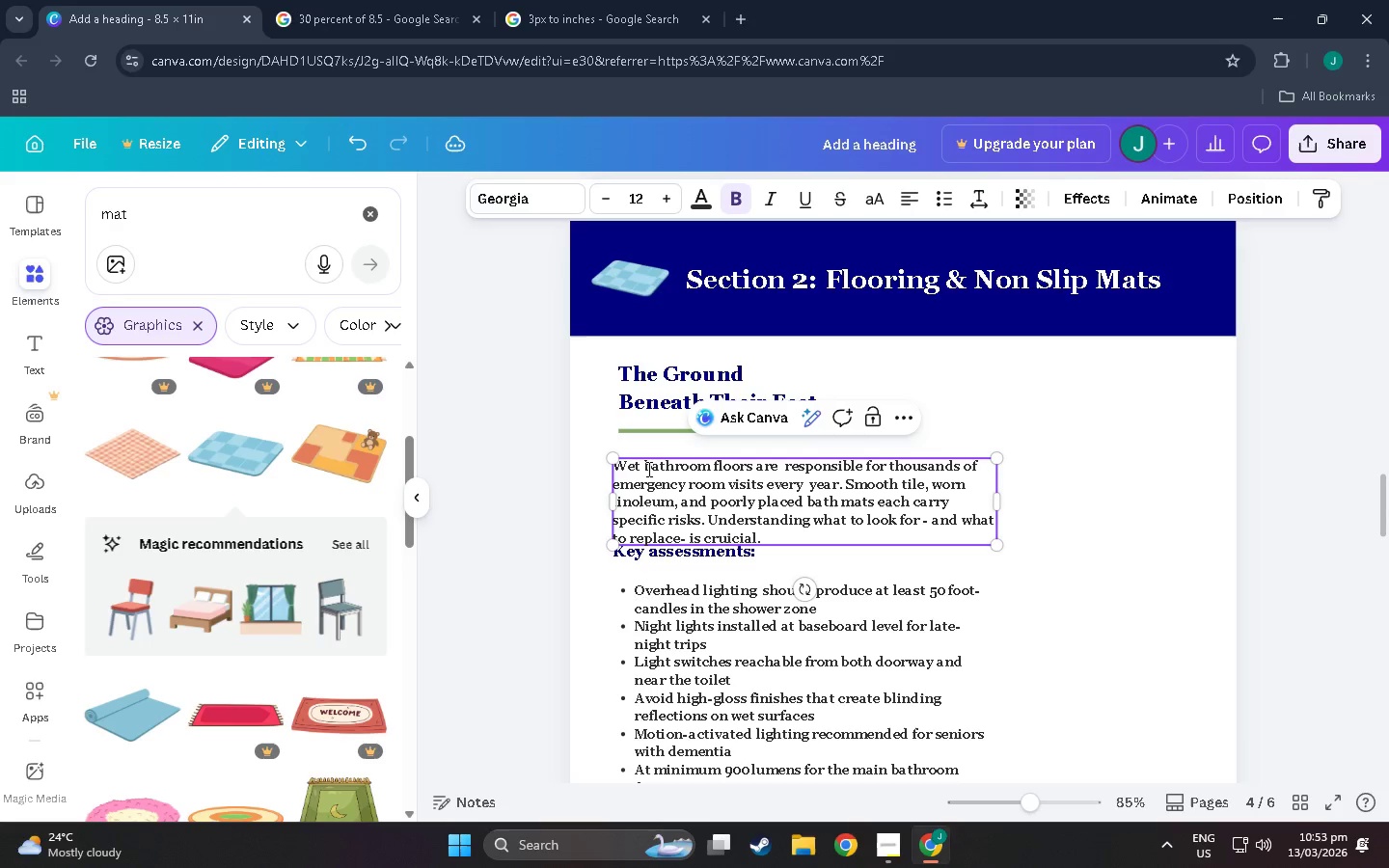 
scroll: coordinate [647, 469], scroll_direction: down, amount: 4.0
 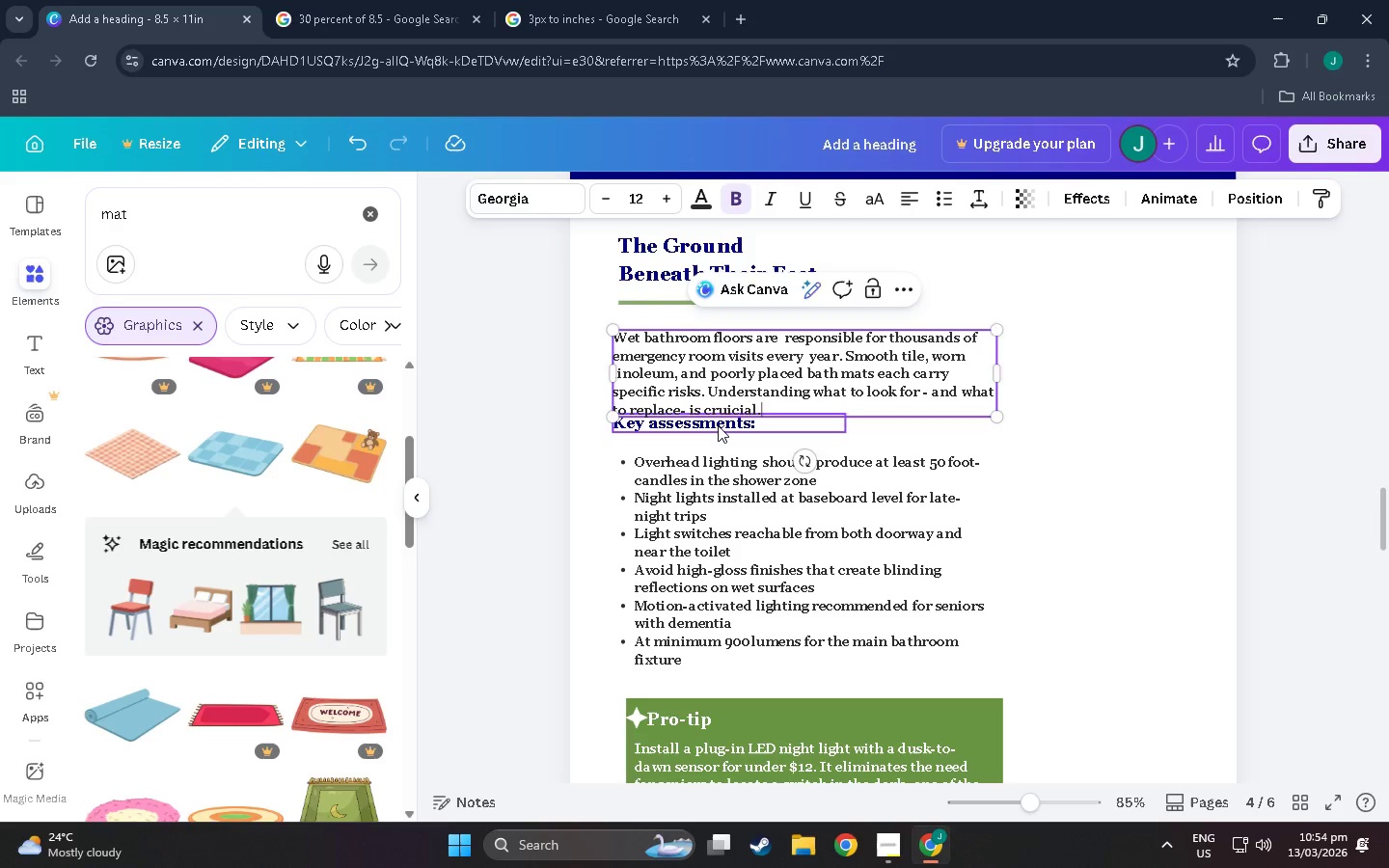 
double_click([718, 425])
 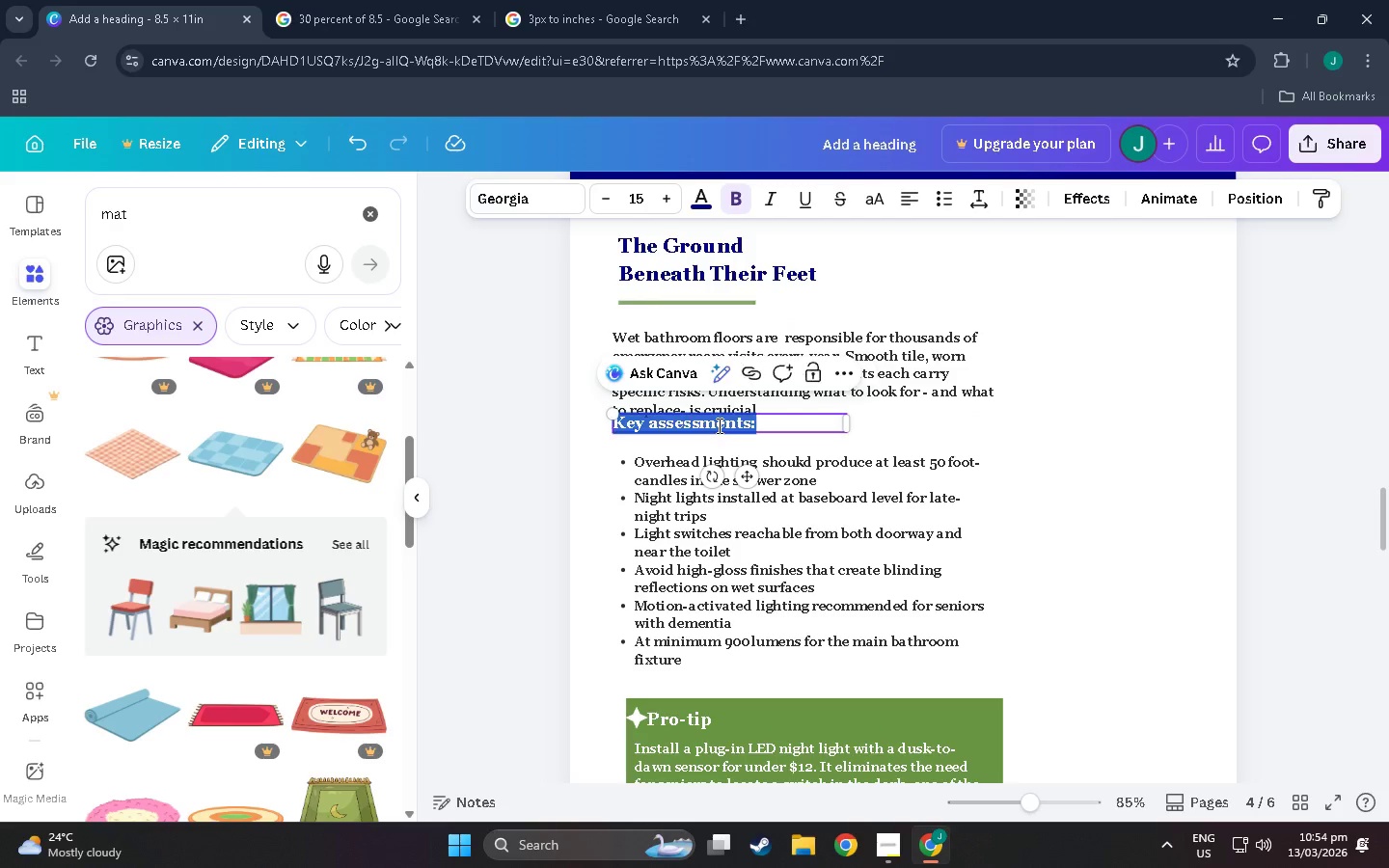 
triple_click([718, 425])
 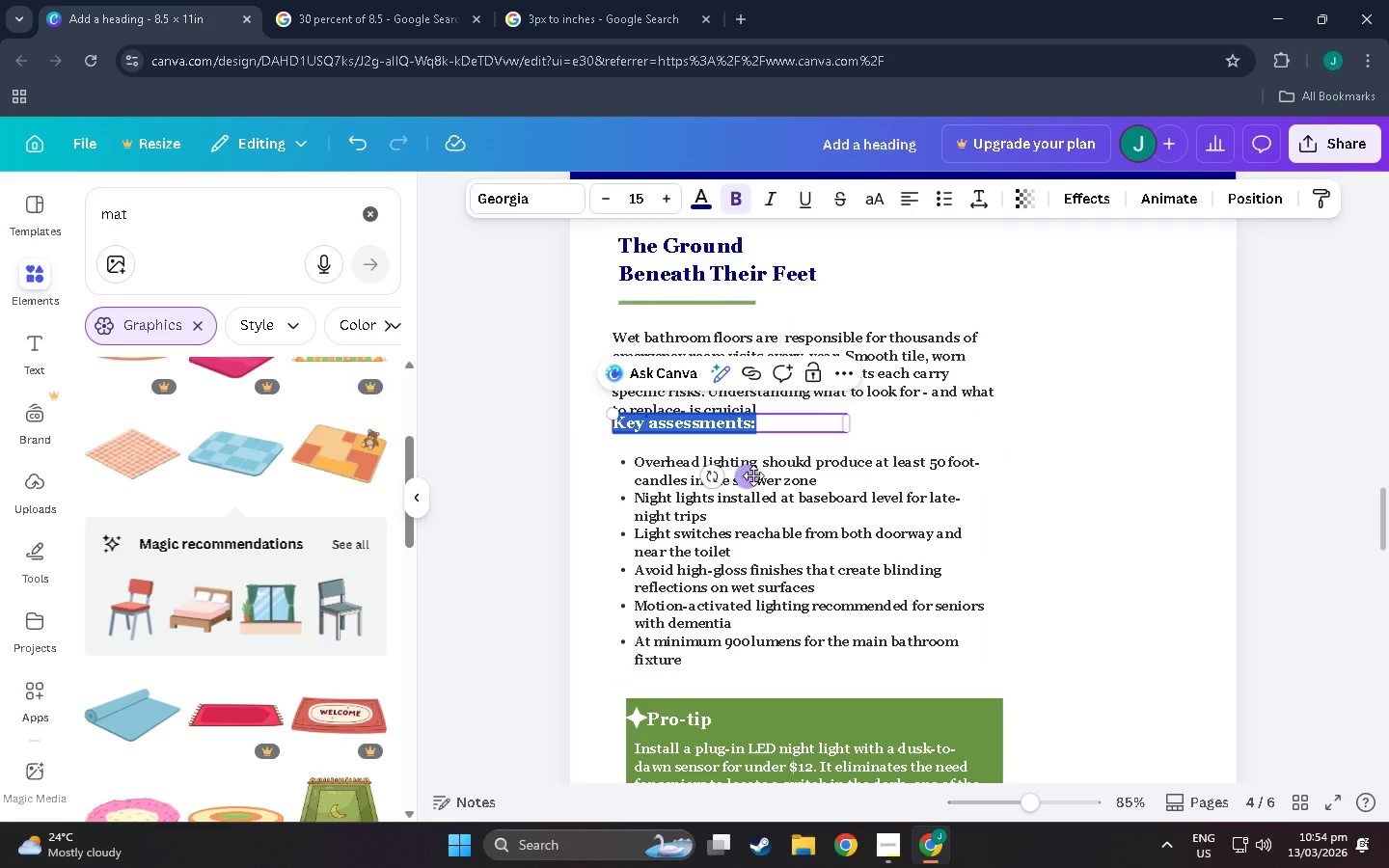 
left_click_drag(start_coordinate=[753, 475], to_coordinate=[752, 485])
 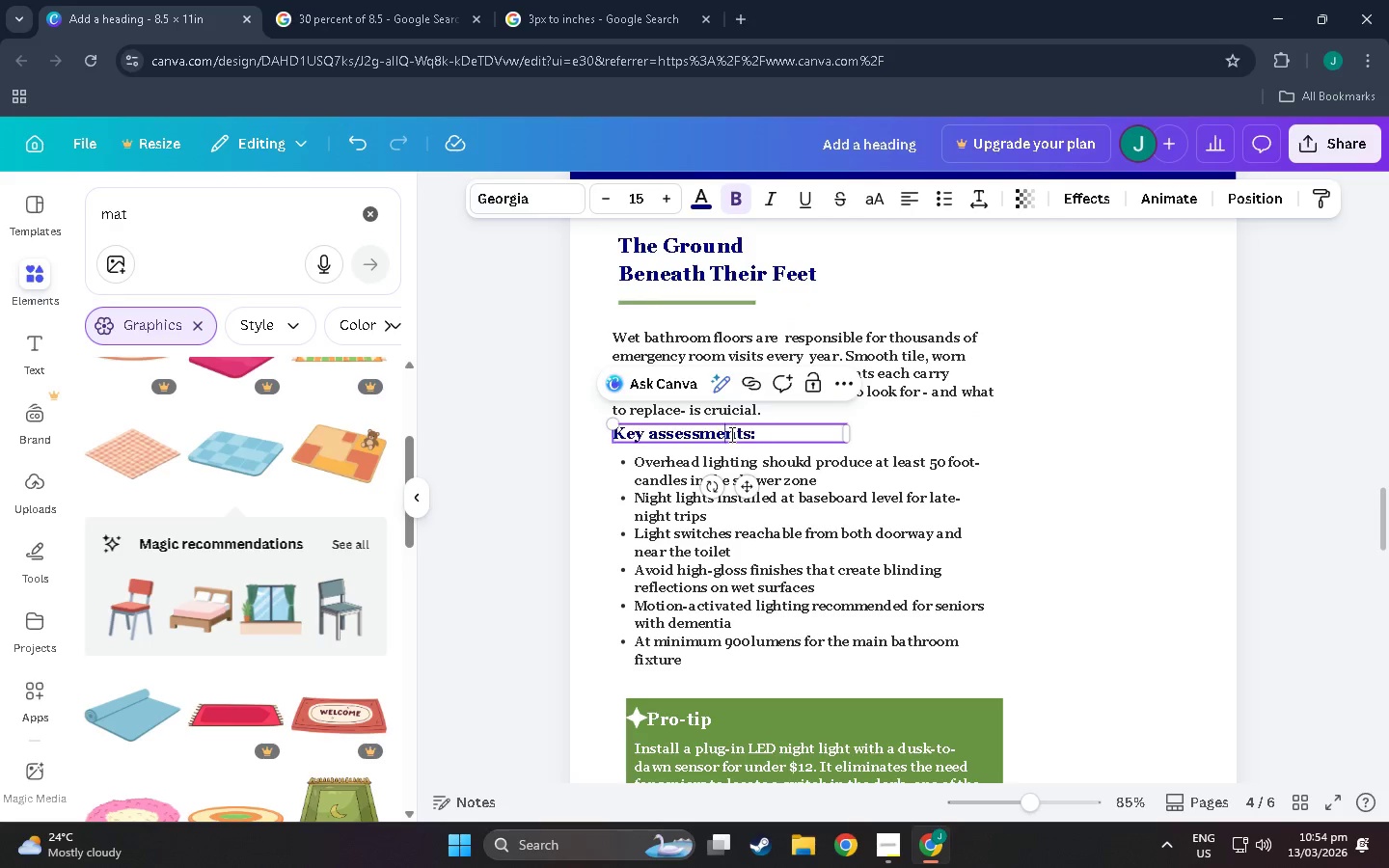 
double_click([730, 434])
 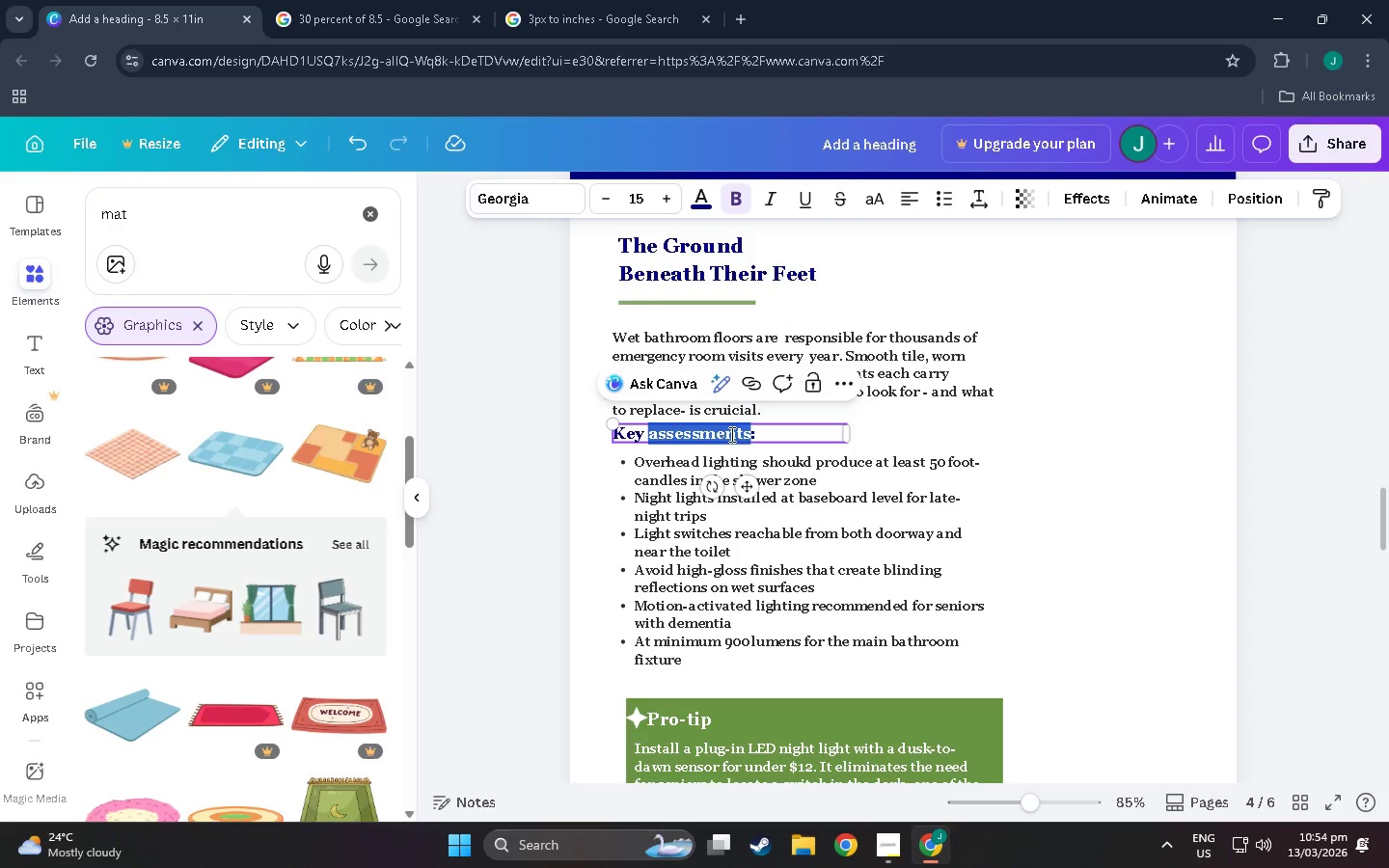 
triple_click([730, 434])
 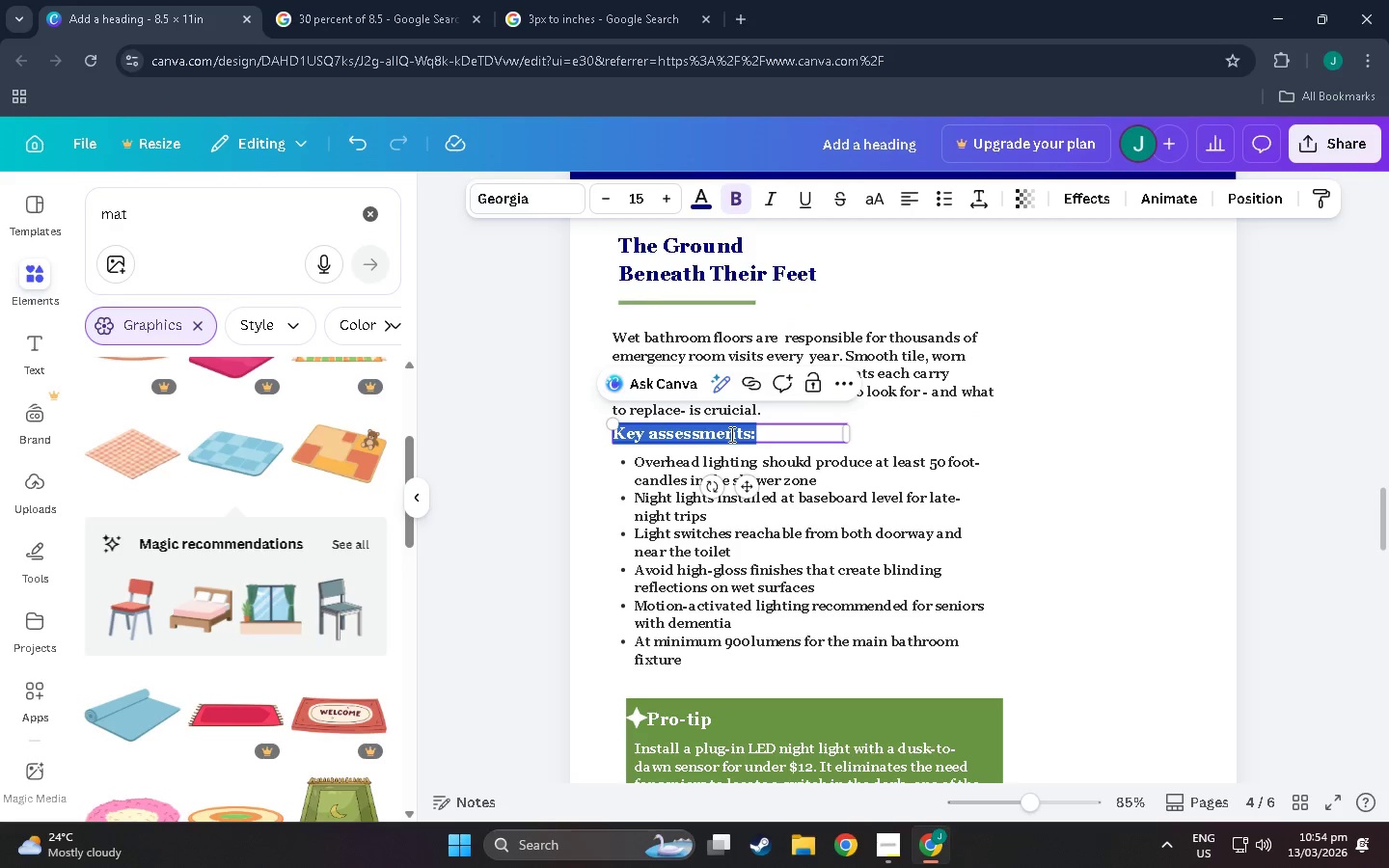 
type(Flooring C)
key(Backspace)
type(checkl)
key(Backspace)
key(Backspace)
type(klist:)
 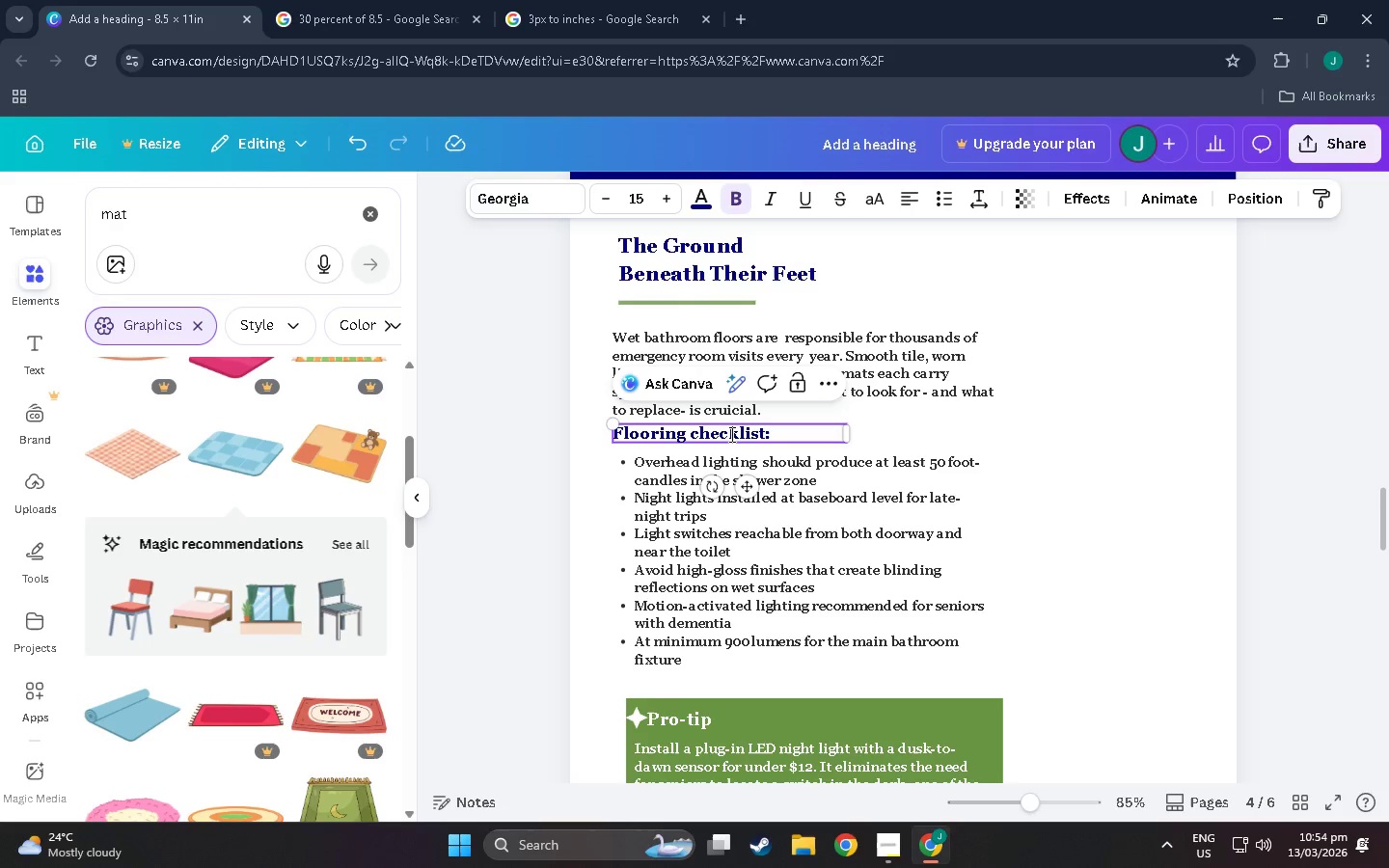 
double_click([646, 472])
 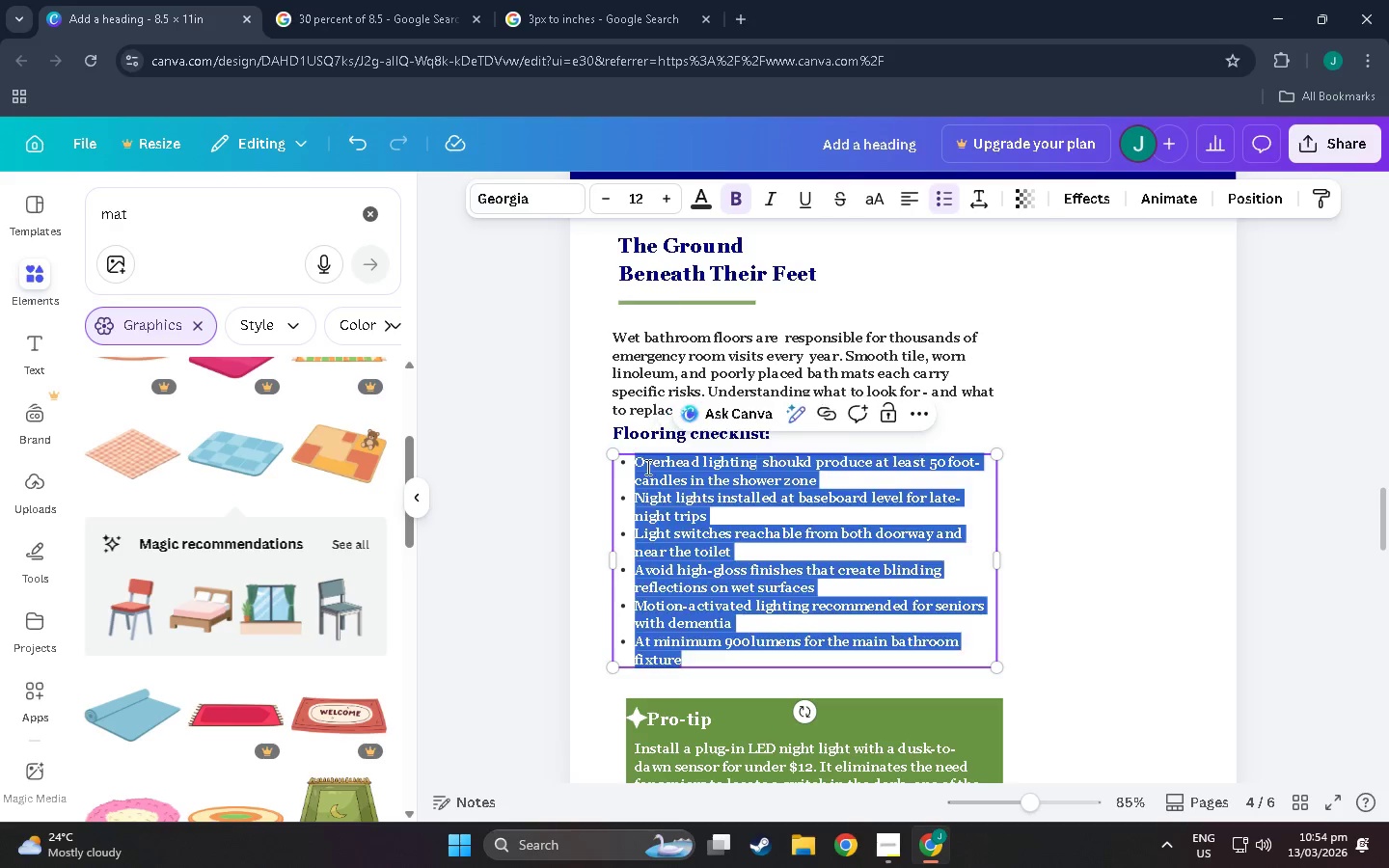 
triple_click([646, 467])
 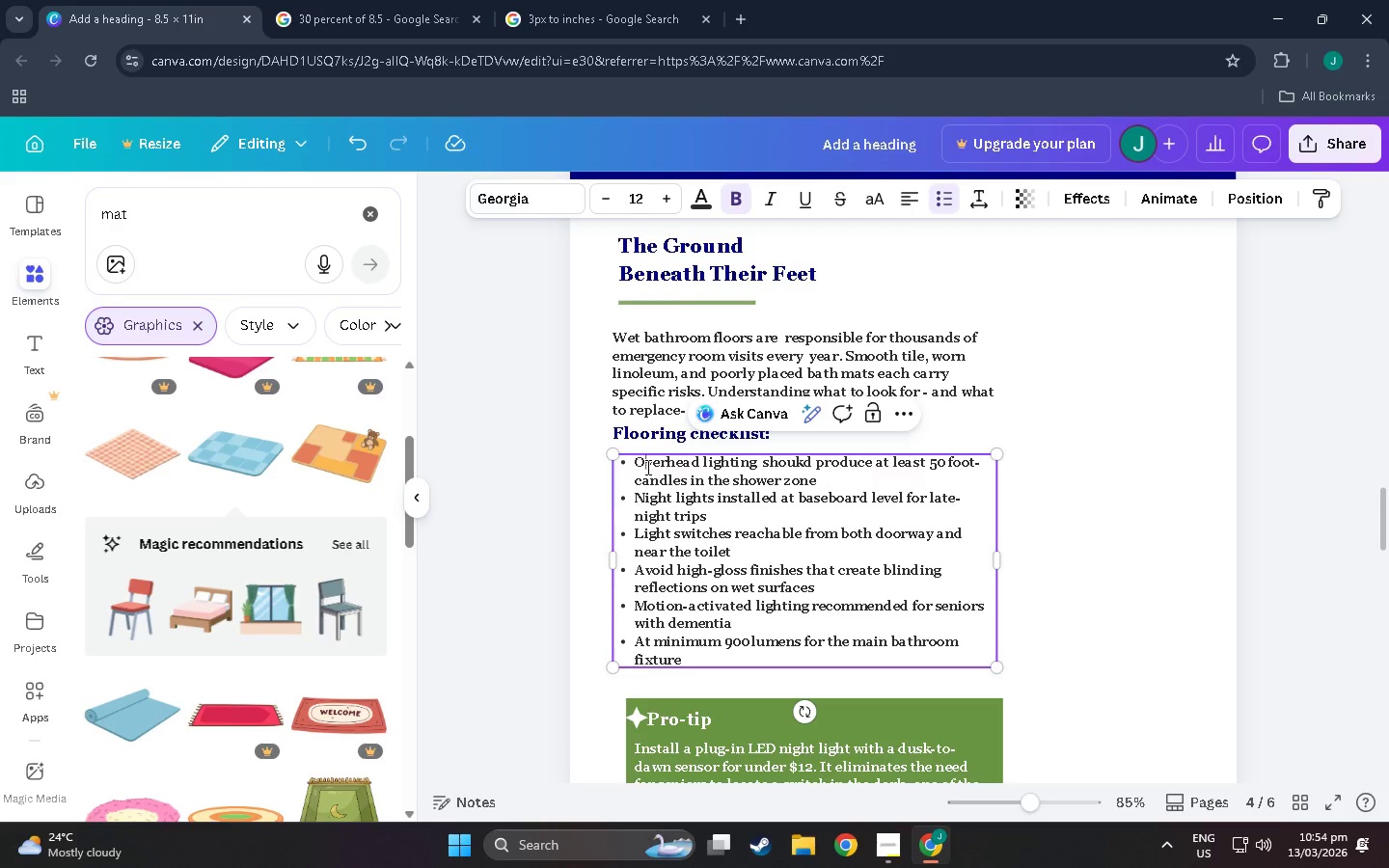 
triple_click([646, 467])
 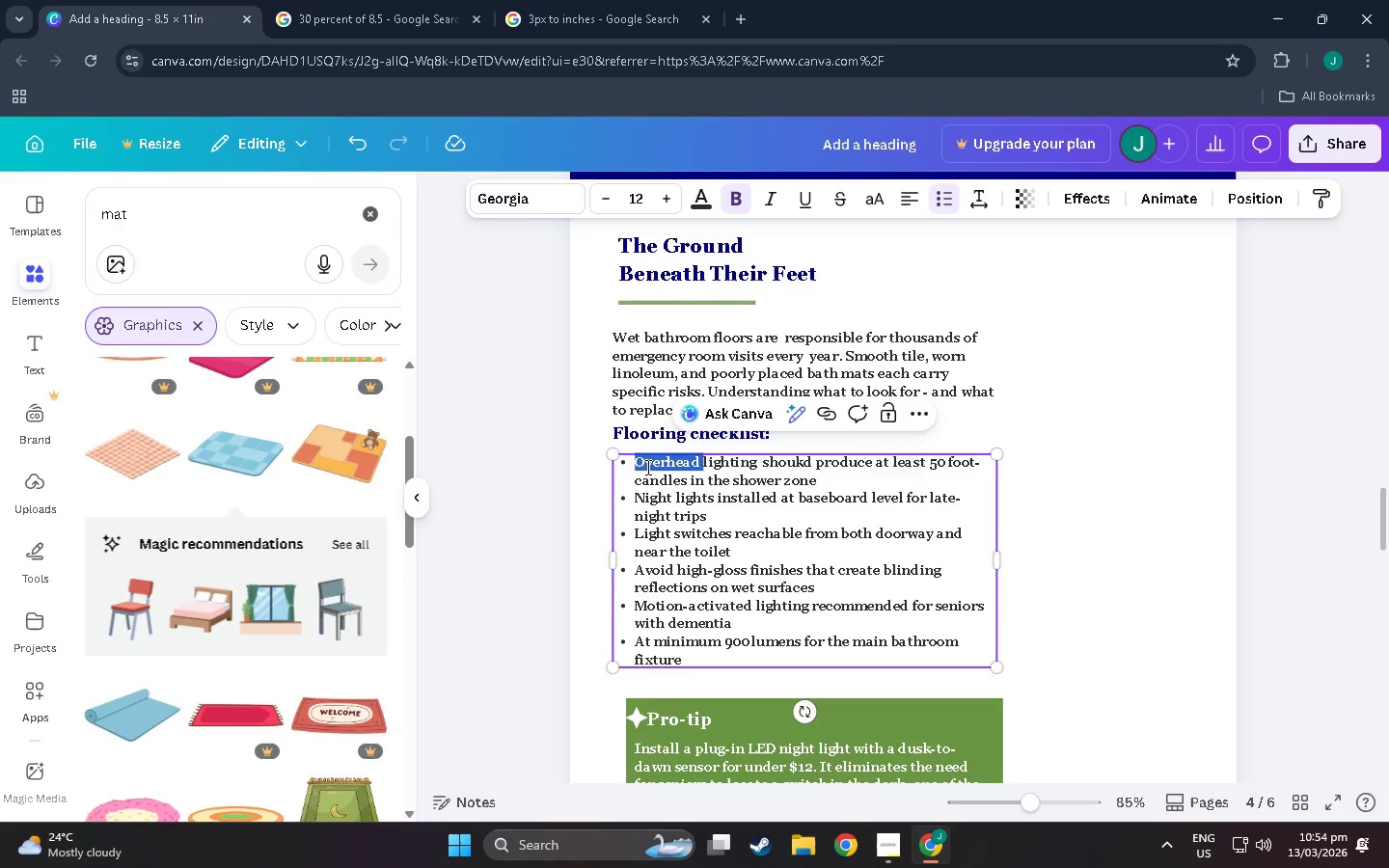 
triple_click([646, 467])
 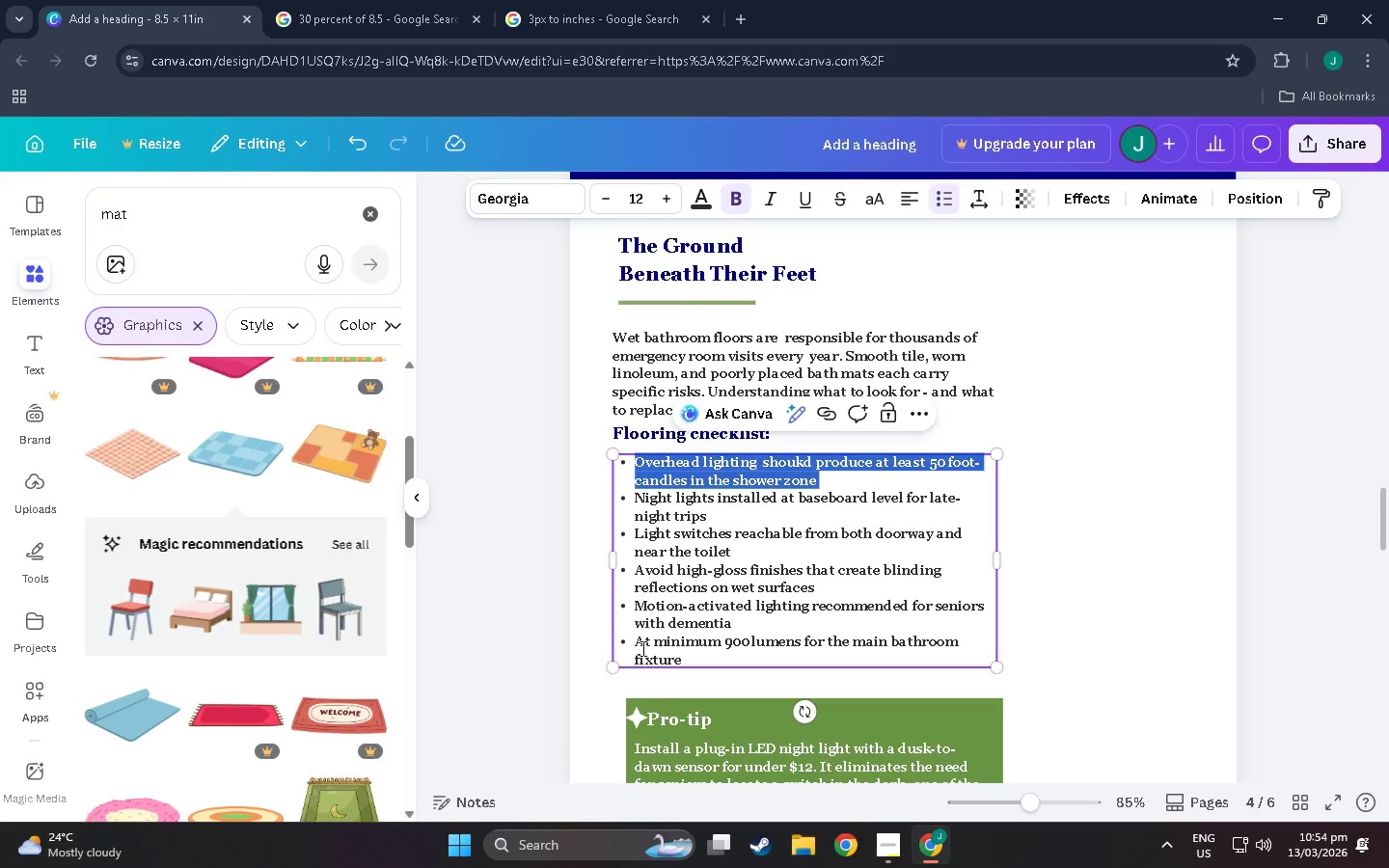 
left_click_drag(start_coordinate=[692, 658], to_coordinate=[615, 459])
 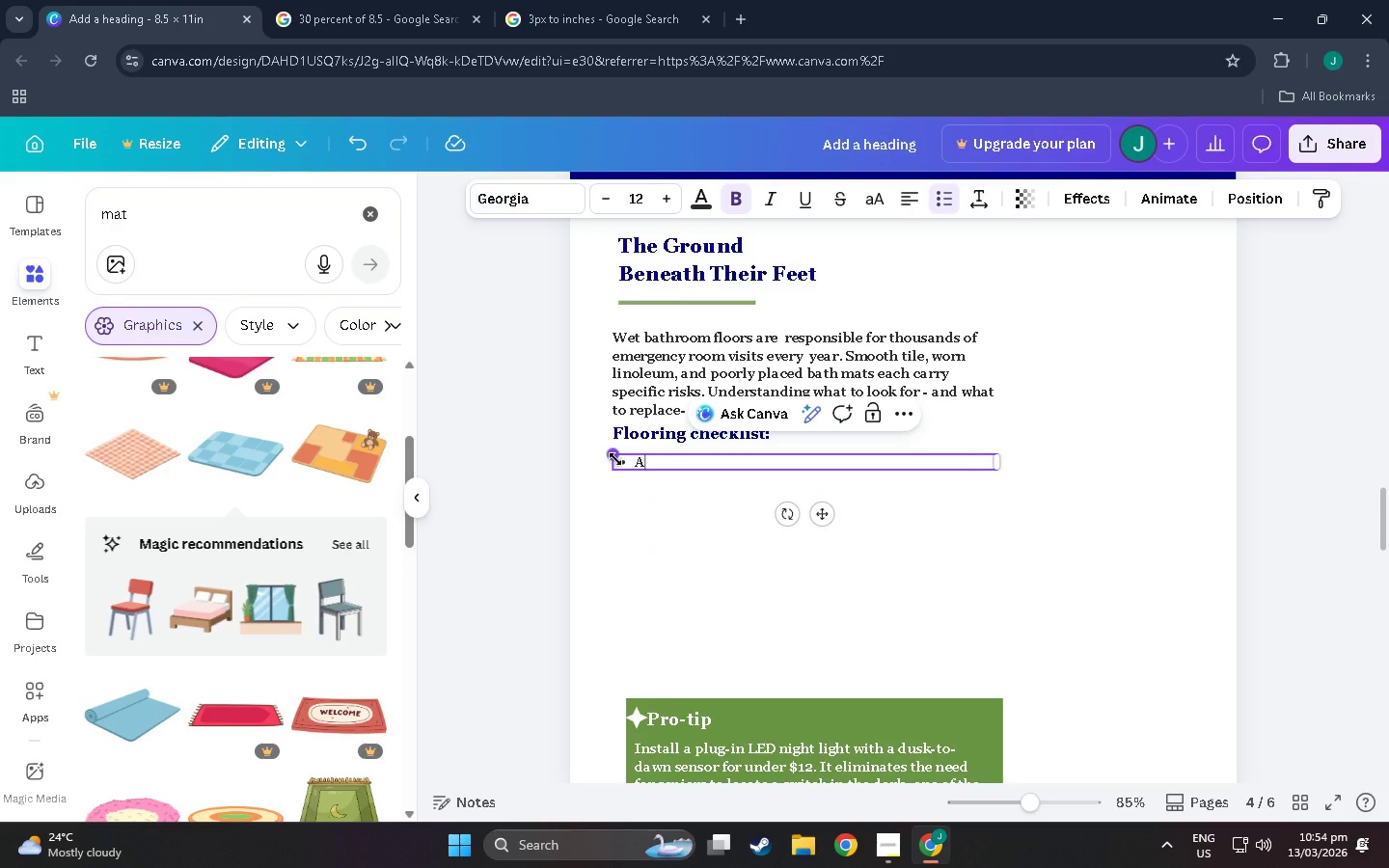 
hold_key(key=ShiftLeft, duration=0.31)
 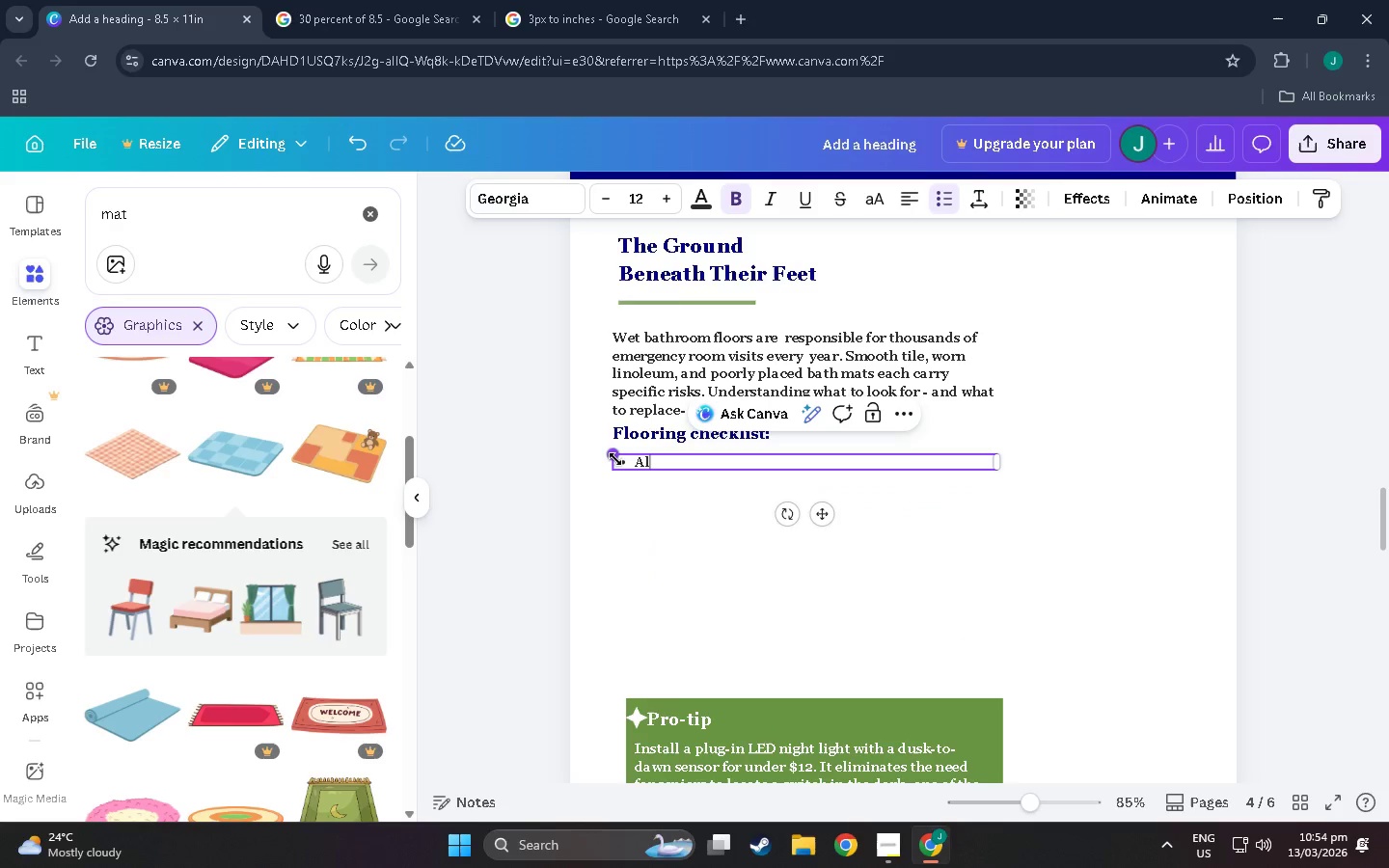 
type(all bath mats must have a)
key(Backspace)
type(non skid)
key(Backspace)
key(Backspace)
key(Backspace)
key(Backspace)
key(Backspace)
type(= )
key(Backspace)
key(Backspace)
key(Backspace)
type(- sk)
key(Backspace)
key(Backspace)
key(Backspace)
key(Backspace)
type(bk)
key(Backspace)
key(Backspace)
type(n-skid rubber )
key(Backspace)
type(ba)
key(Backspace)
key(Backspace)
type( backing -)
key(Backspace)
key(Backspace)
type(- test by pressing firmly and attempting to slide)
 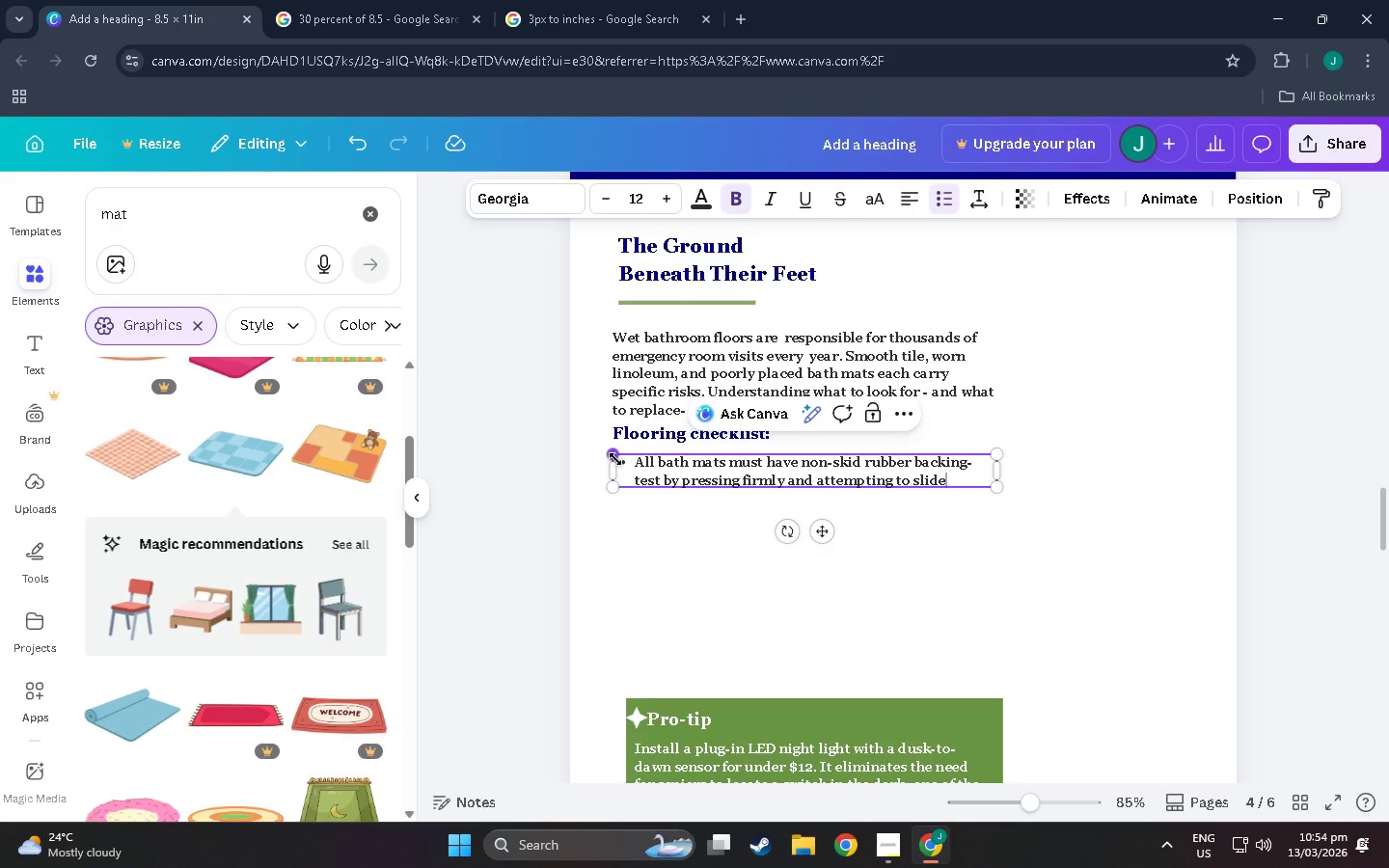 
key(Enter)
 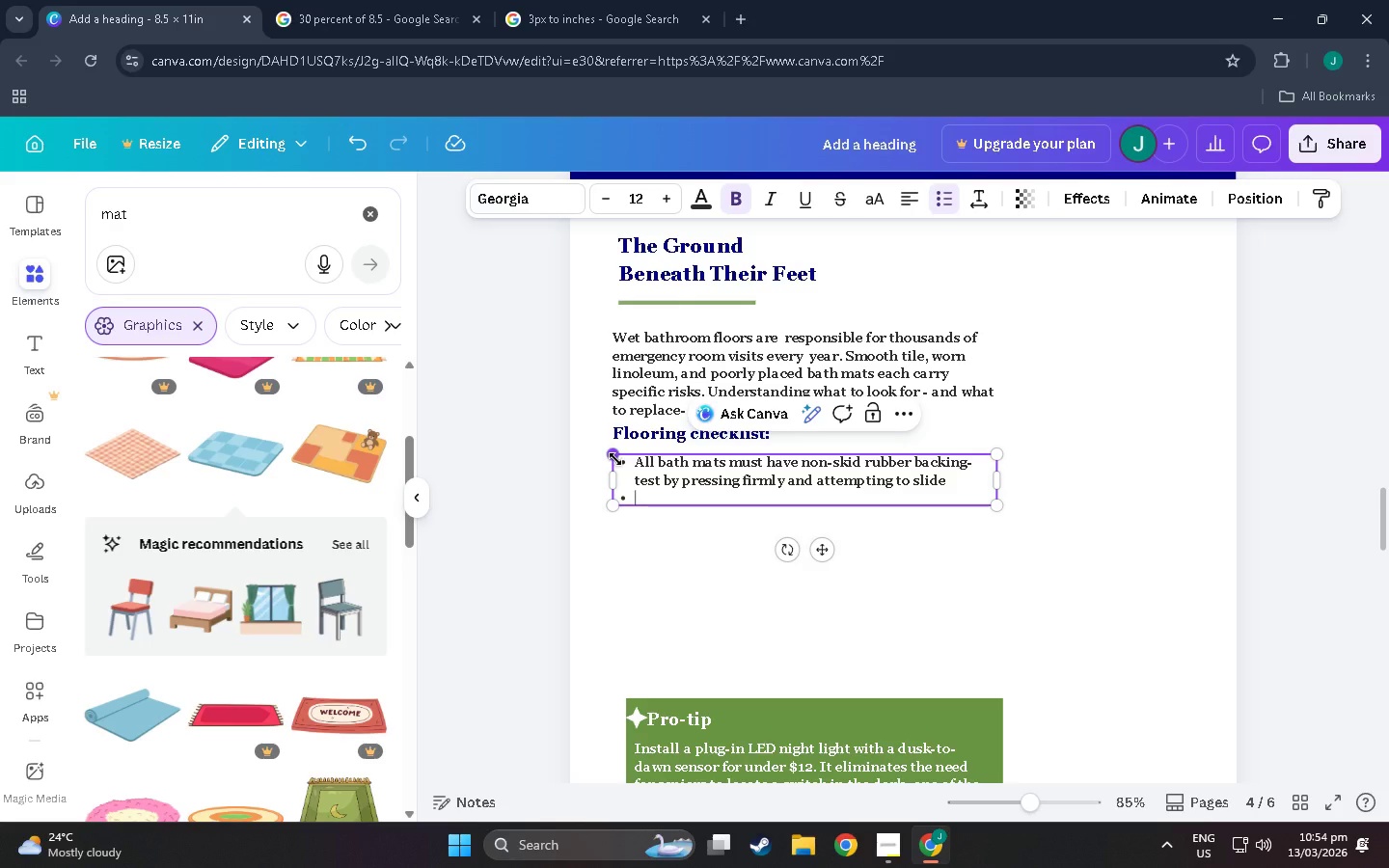 
type(Mats should be secured flat )
key(Backspace)
type(, with no u)
key(Backspace)
type(curc)
key(Backspace)
type(led edges t)
key(Backspace)
type(or wrinkled corners)
 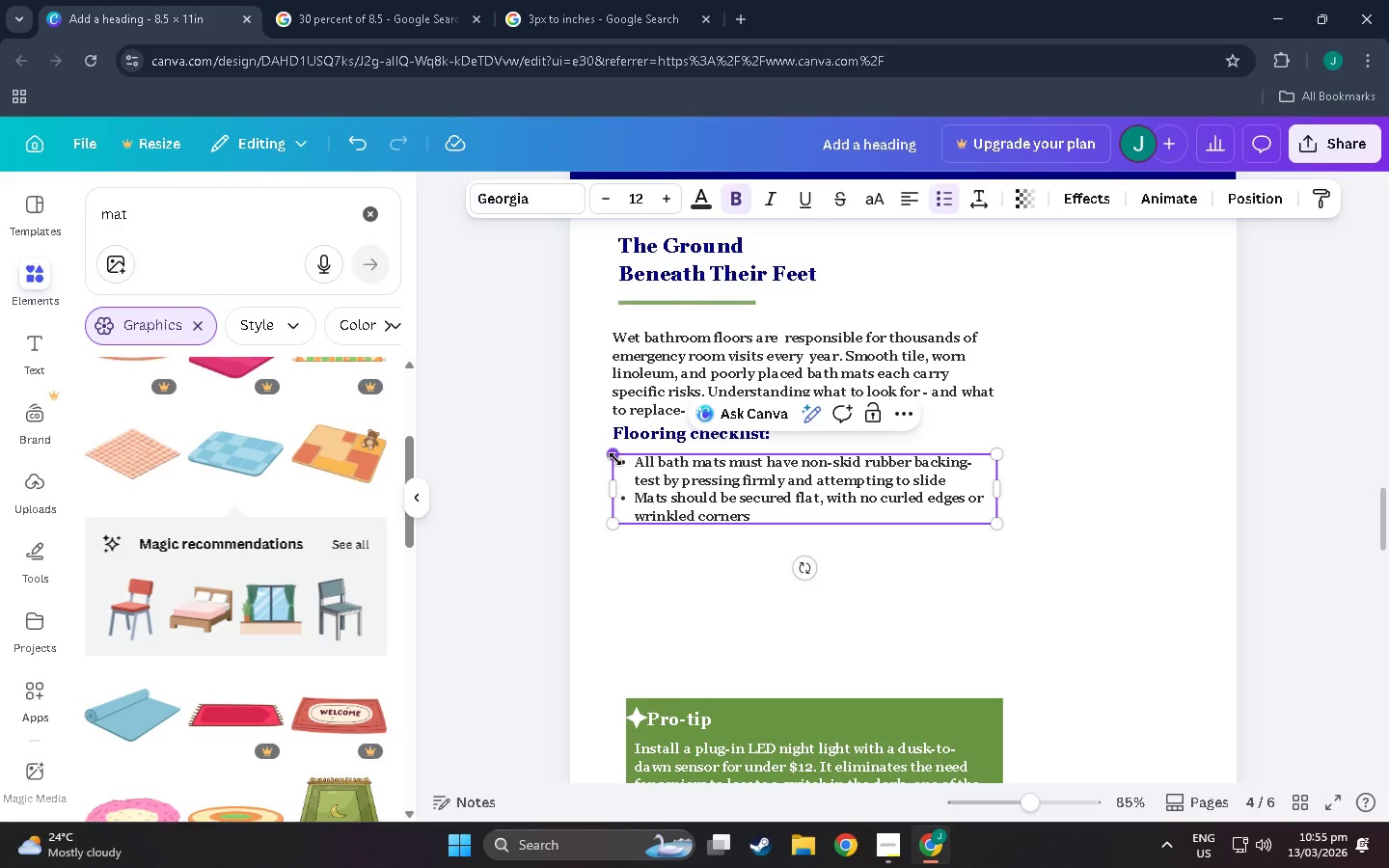 
key(Enter)
 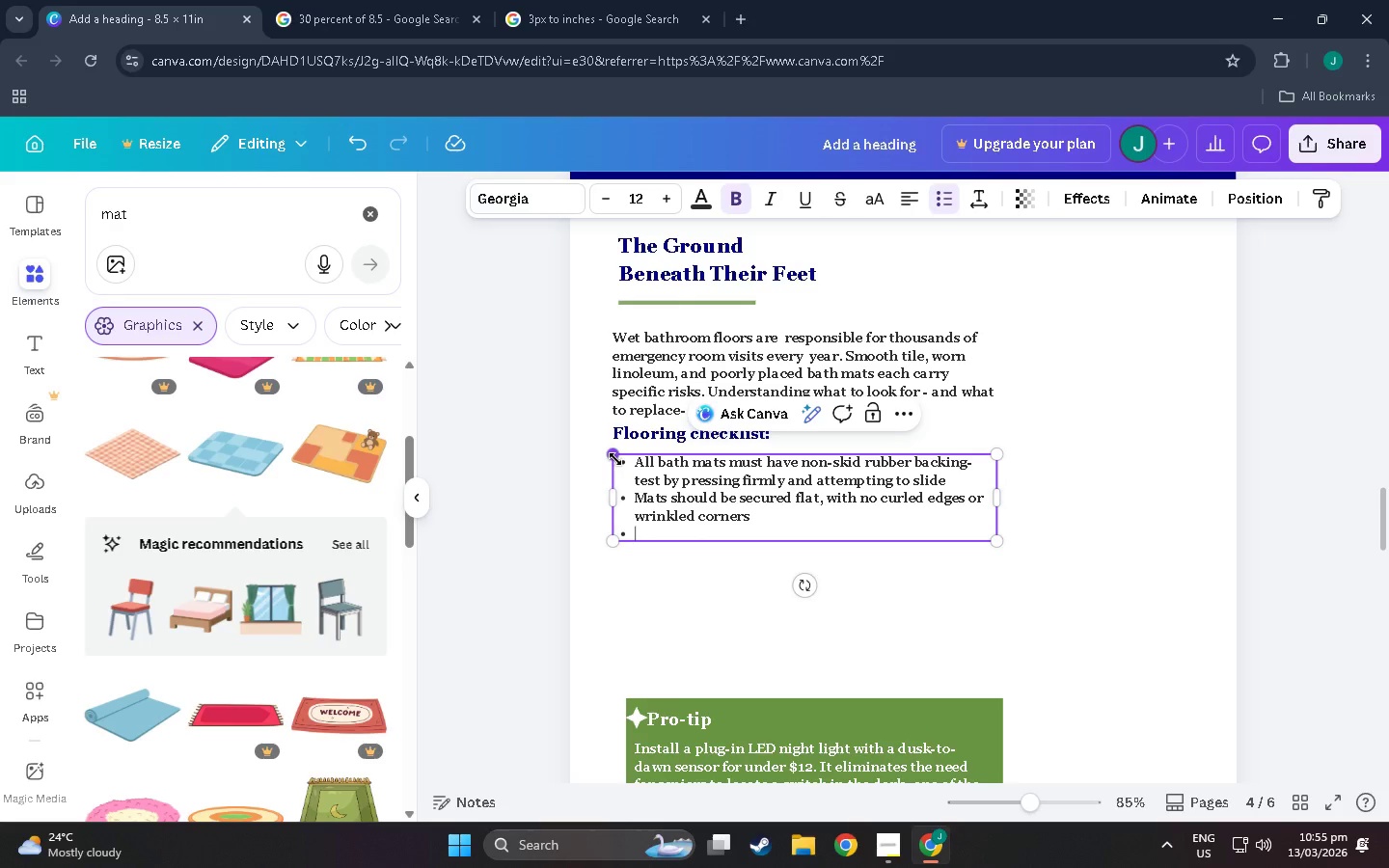 
type(Tile grout lines hs)
key(Backspace)
key(Backspace)
type(should be clean and intact = )
key(Backspace)
key(Backspace)
type(- cracked grout creates)
 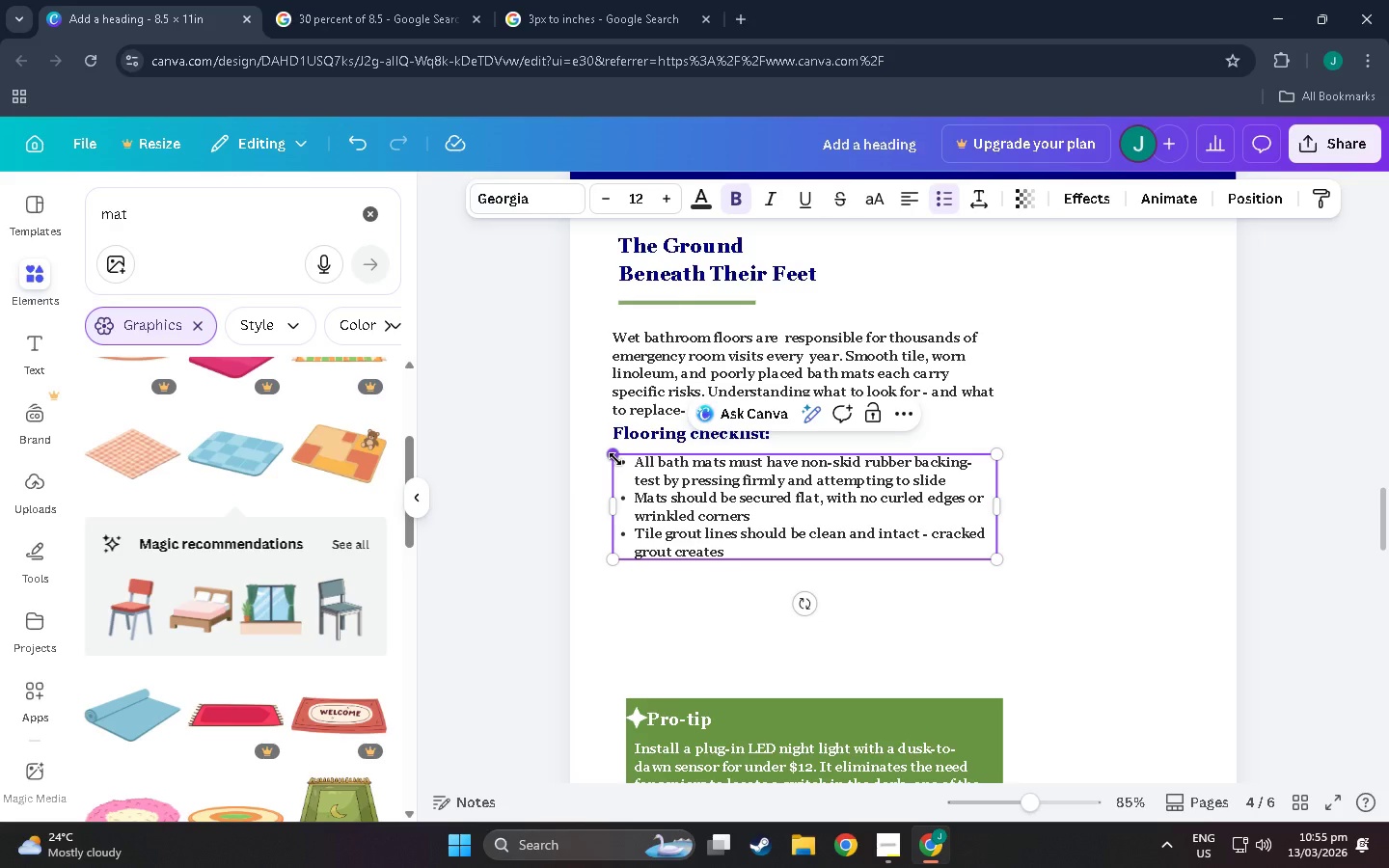 
type( trip edges)
 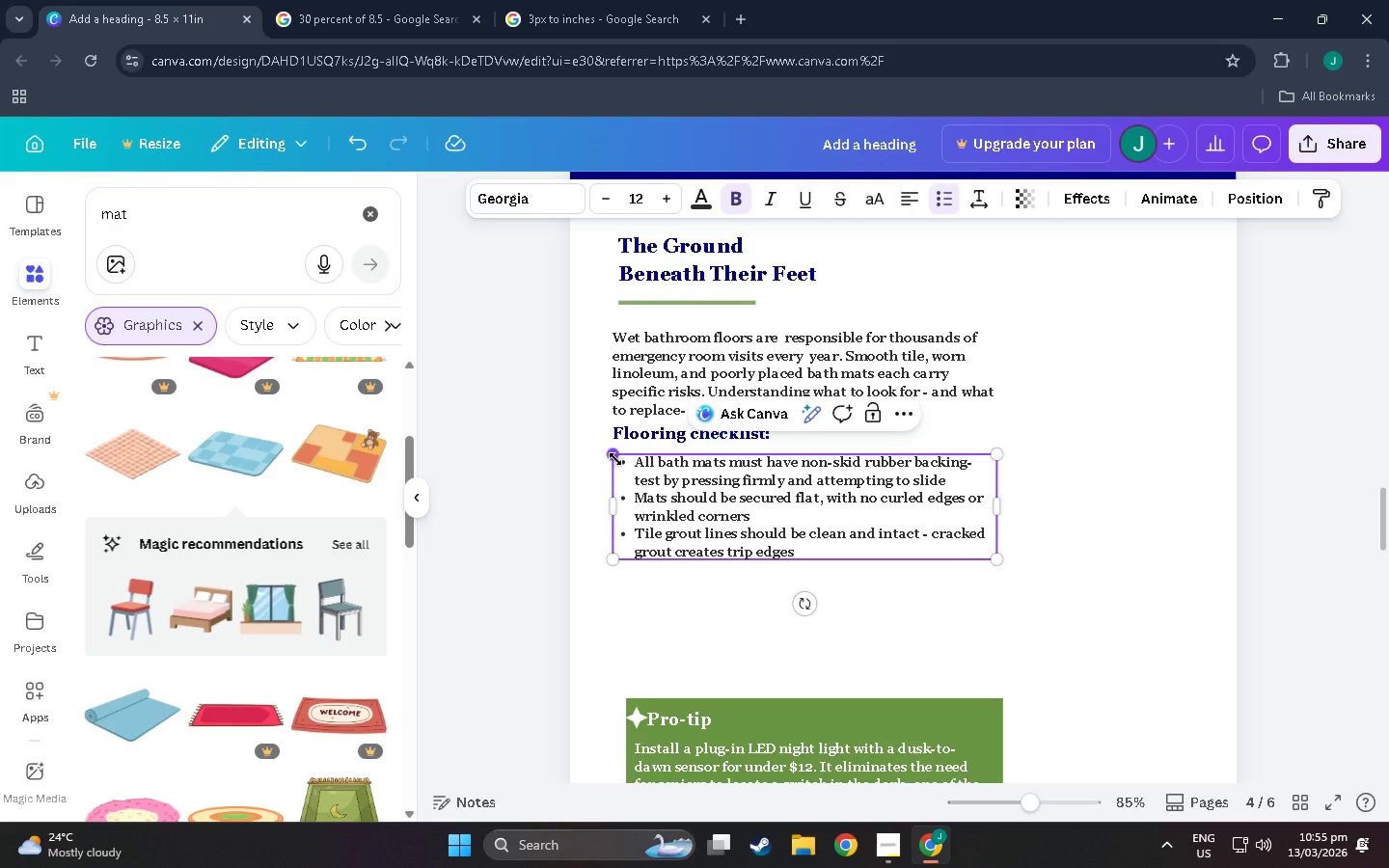 
key(Enter)
 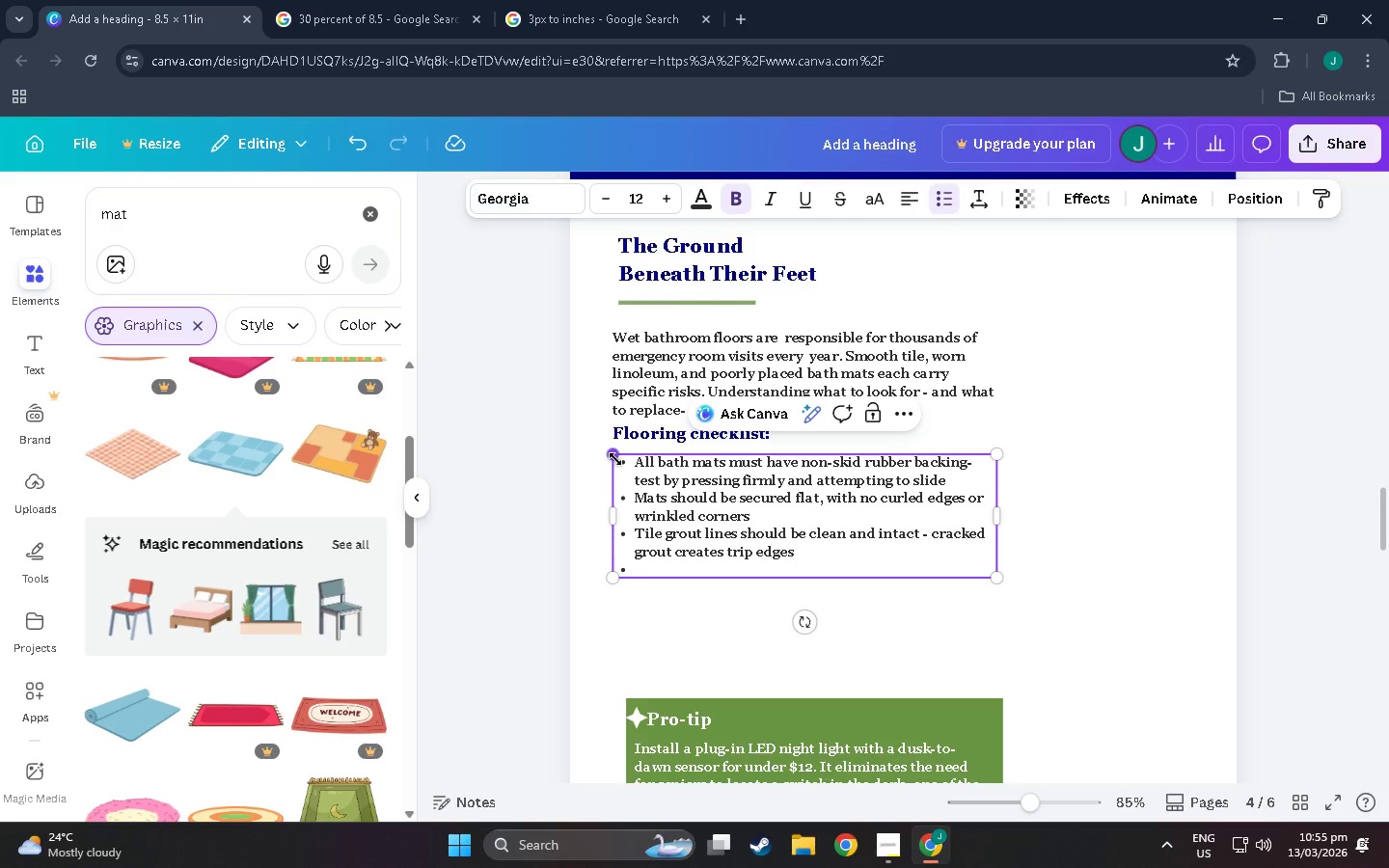 
type(Avoid rugs fringe)
key(Backspace)
key(Backspace)
key(Backspace)
key(Backspace)
key(Backspace)
key(Backspace)
type(with fringe )
key(Backspace)
type(, tassels, or high op)
key(Backspace)
key(Backspace)
type(pile near toilet or sho)
key(Backspace)
type(ower exit/)
key(Backspace)
type(.)
key(Backspace)
 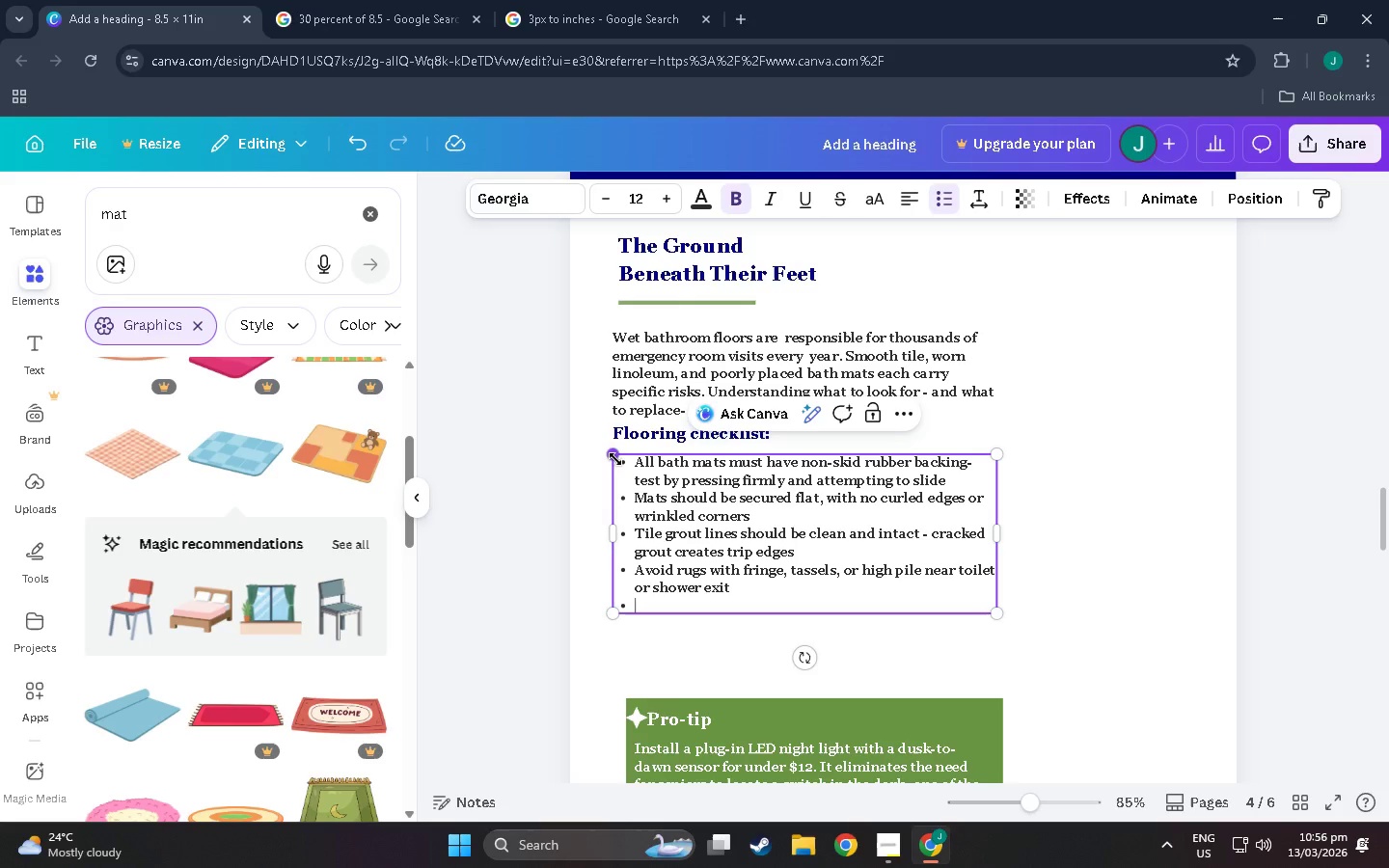 
key(Enter)
 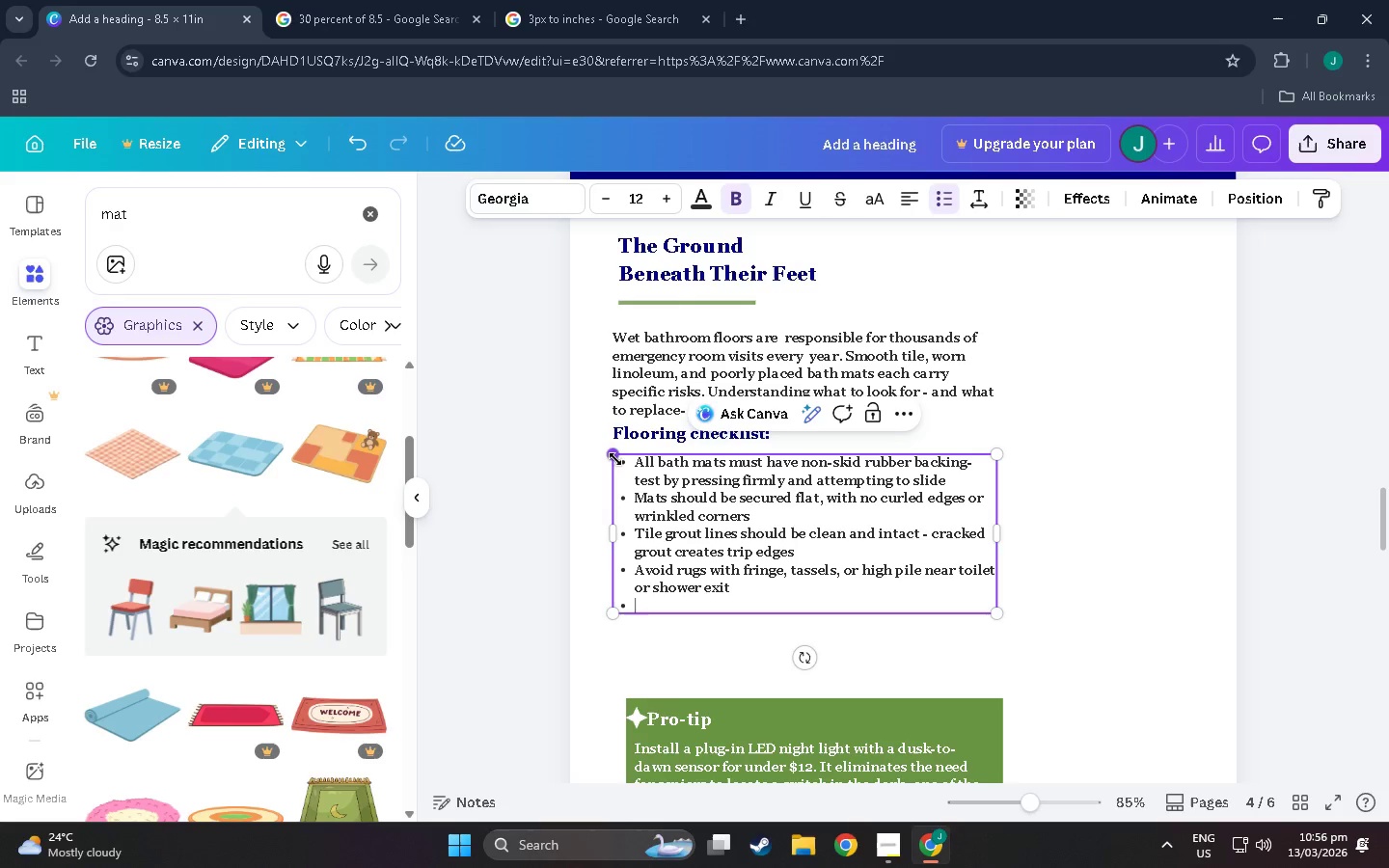 
type(Consider adhesive safety stri)
 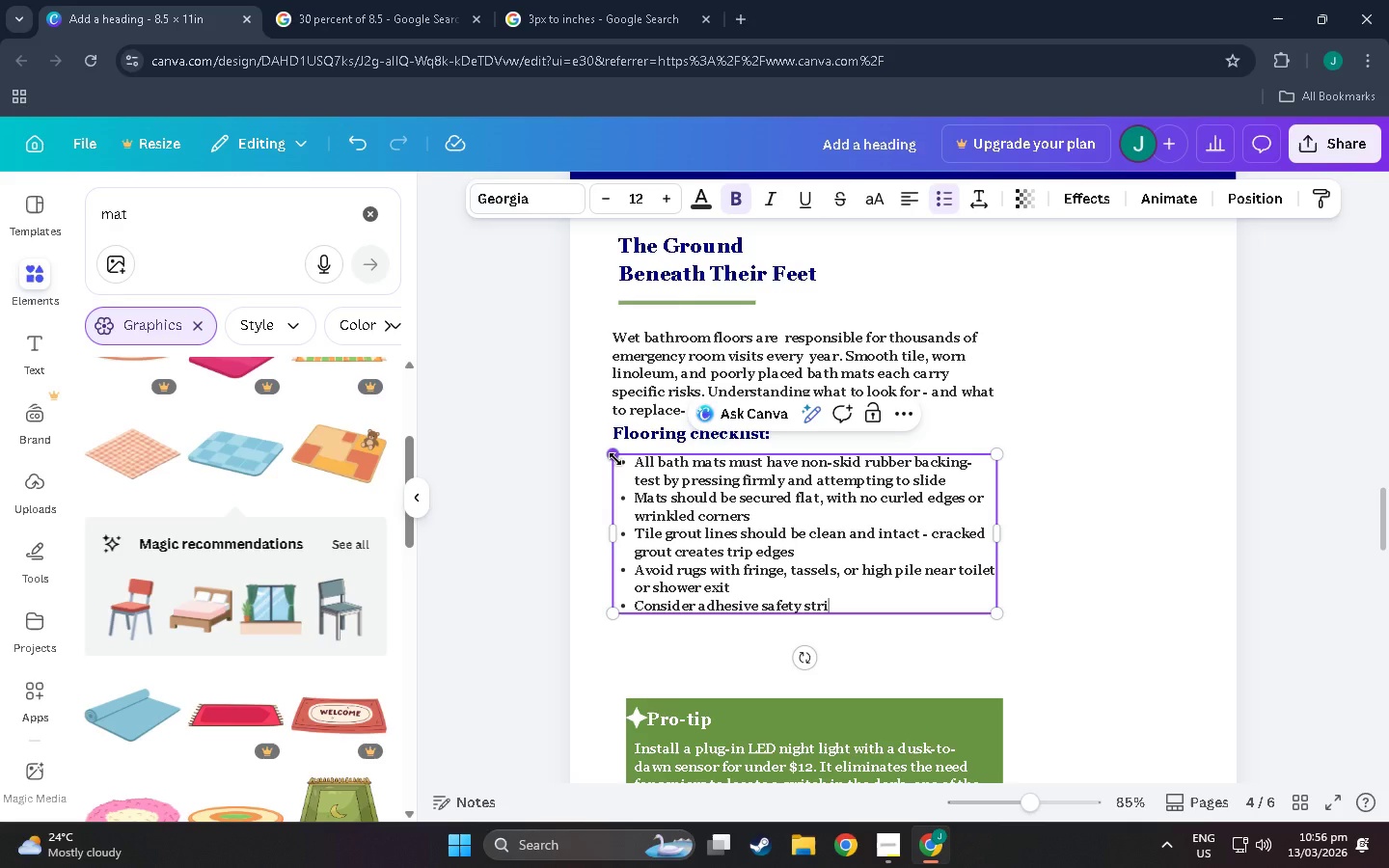 
type(ps in the tub/shower if no textured surface exists)
 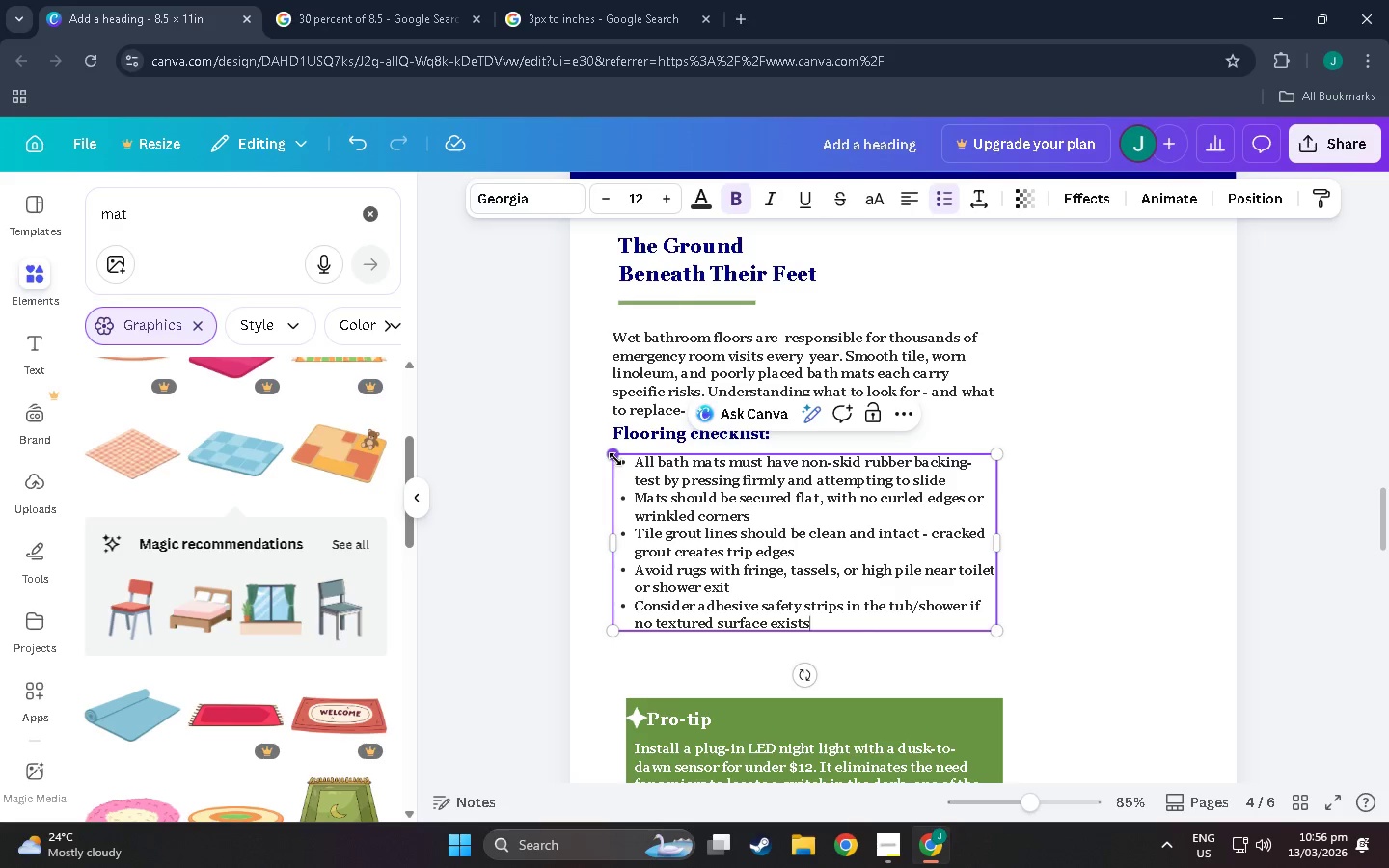 
scroll: coordinate [646, 432], scroll_direction: down, amount: 4.0
 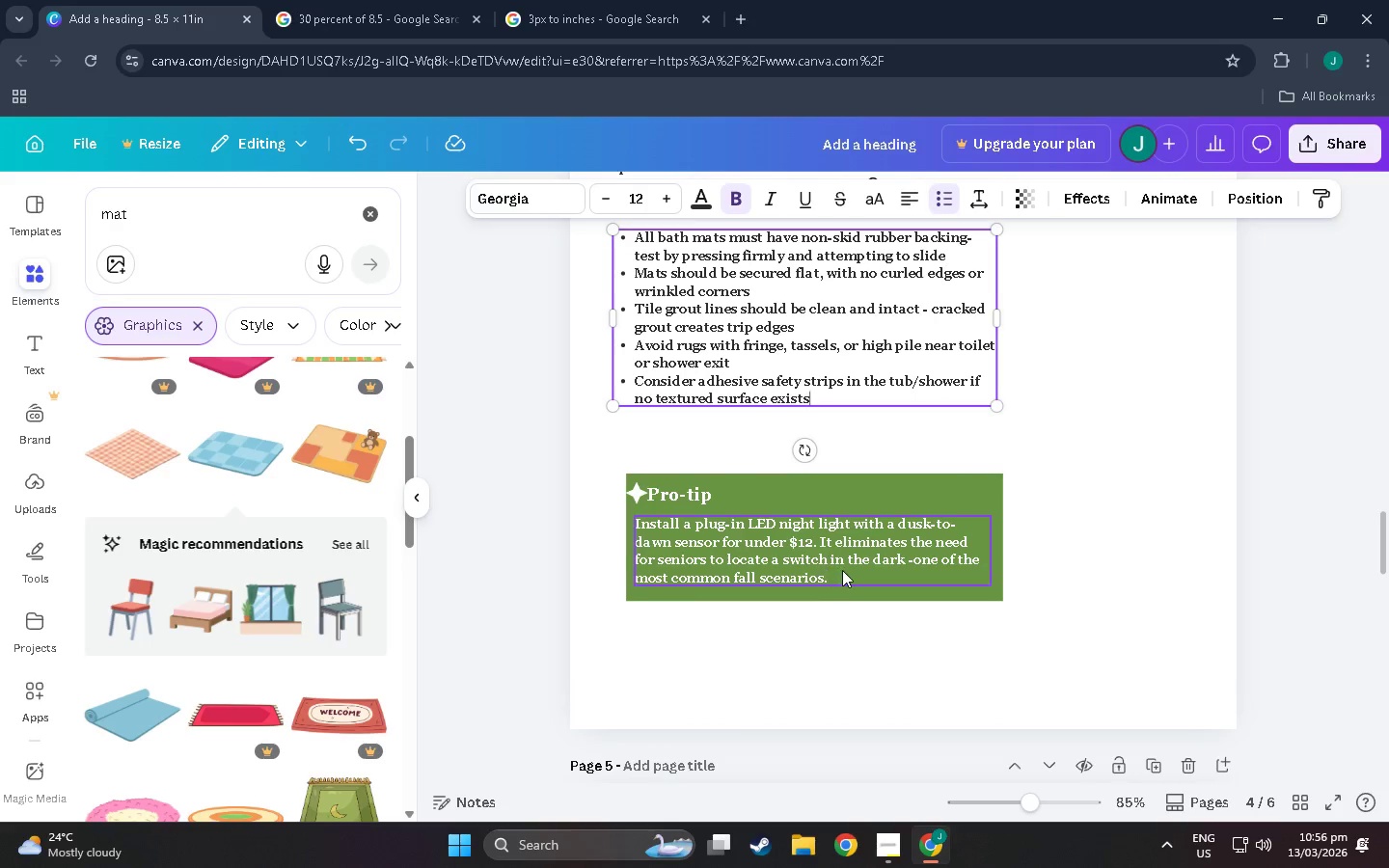 
double_click([842, 570])
 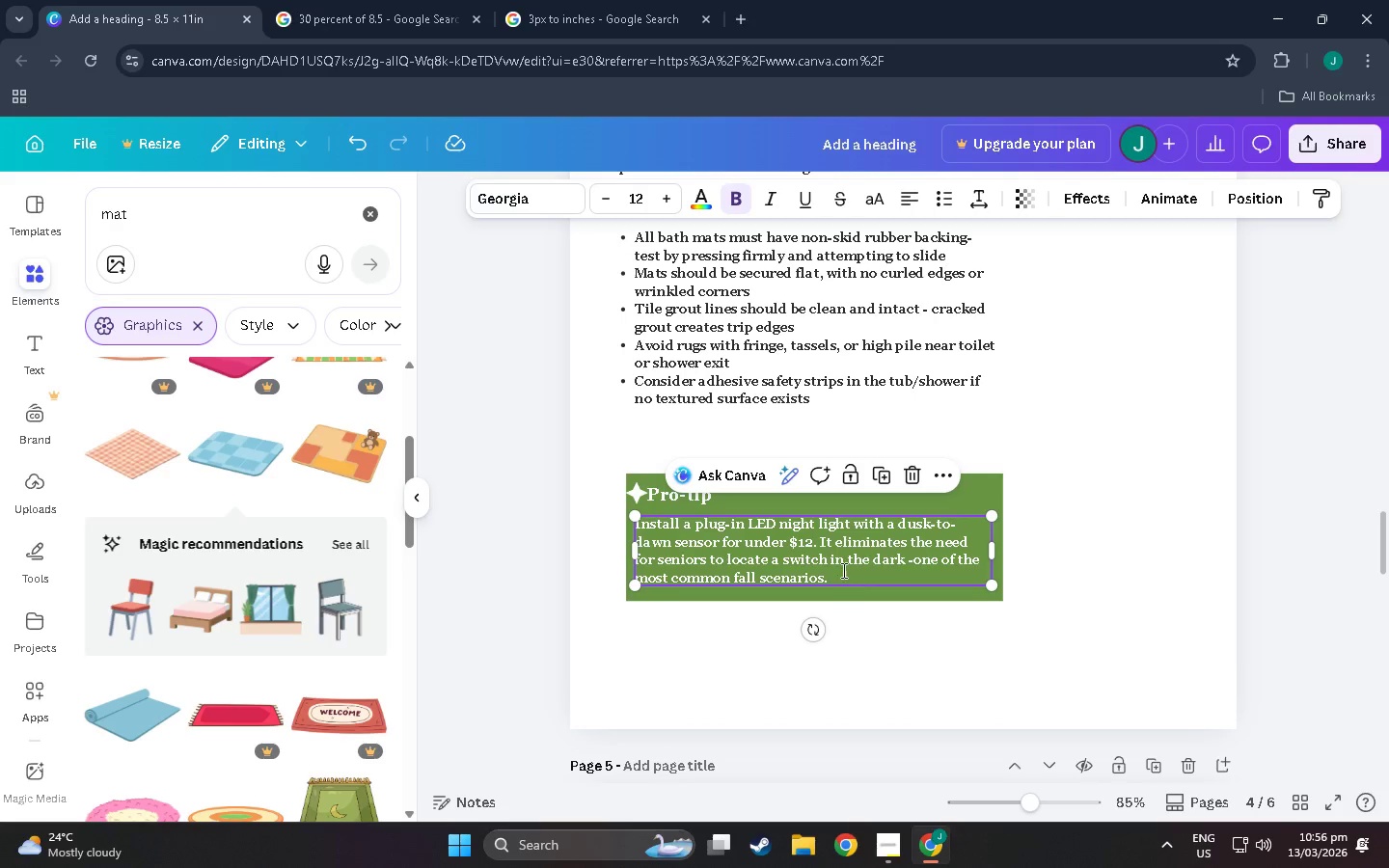 
triple_click([842, 570])
 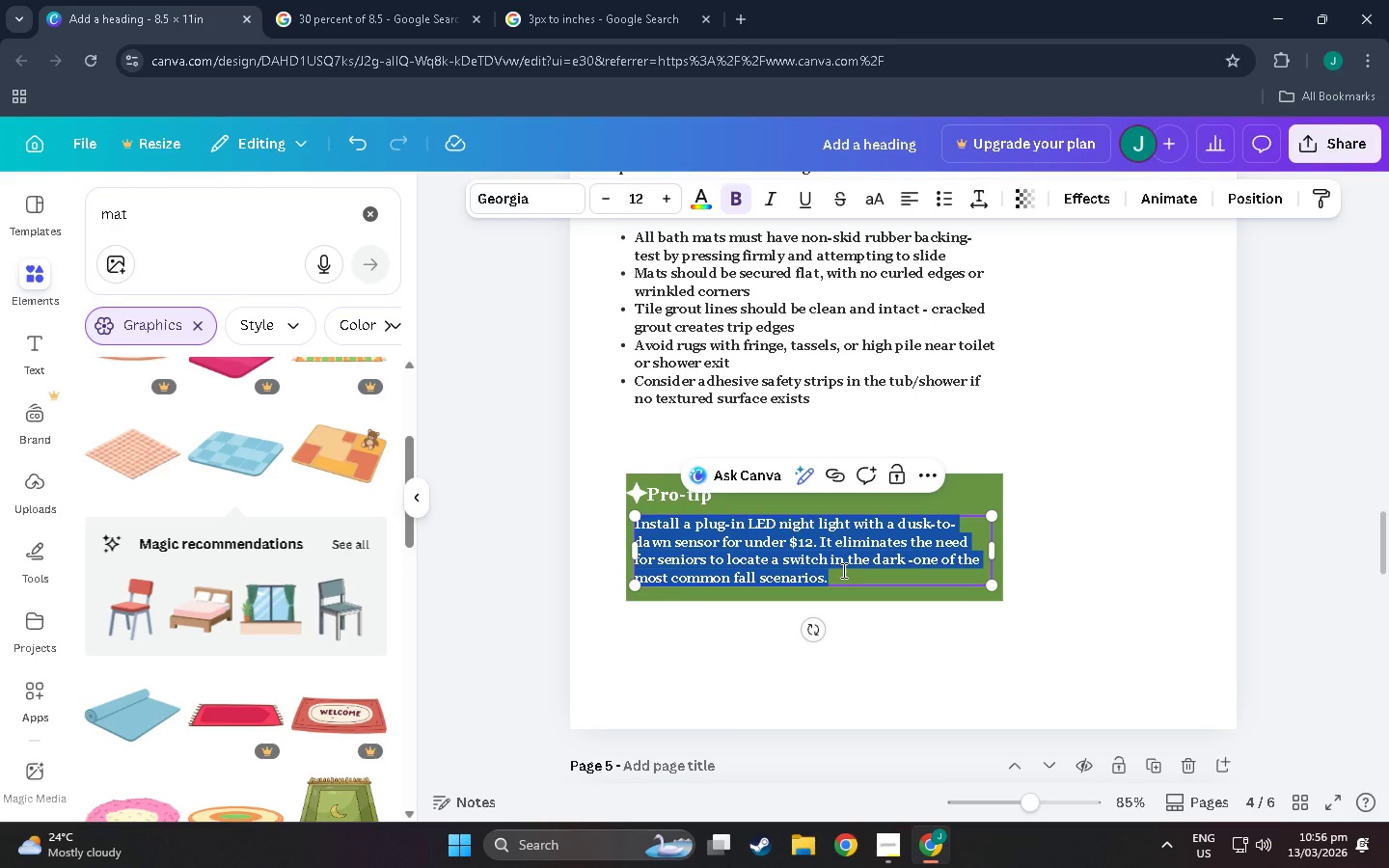 
type(The "wet hand test" )
key(Backspace)
type(=)
key(Backspace)
type( - P)
key(Backspace)
type(press mat floor on wet tile and try to slide it. IT should produce ve)
key(Backspace)
type(isible resistabnc)
key(Backspace)
key(Backspace)
key(Backspace)
type(nce. Replace any mat w)
key(Backspace)
type(that bunches, slides )
key(Backspace)
type(, or has worn bna)
key(Backspace)
key(Backspace)
type(acking immediately./)
key(Backspace)
 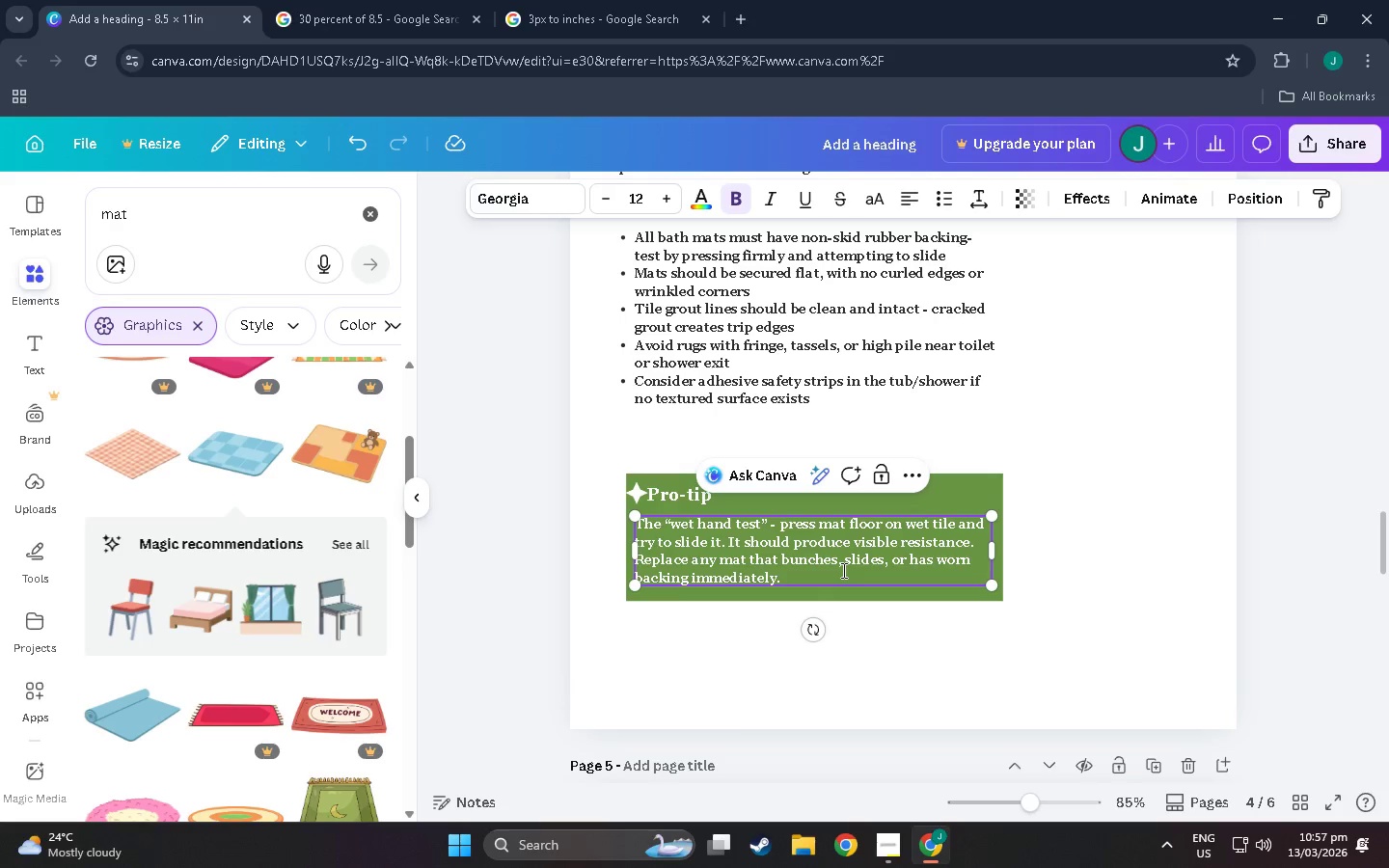 
left_click([919, 681])
 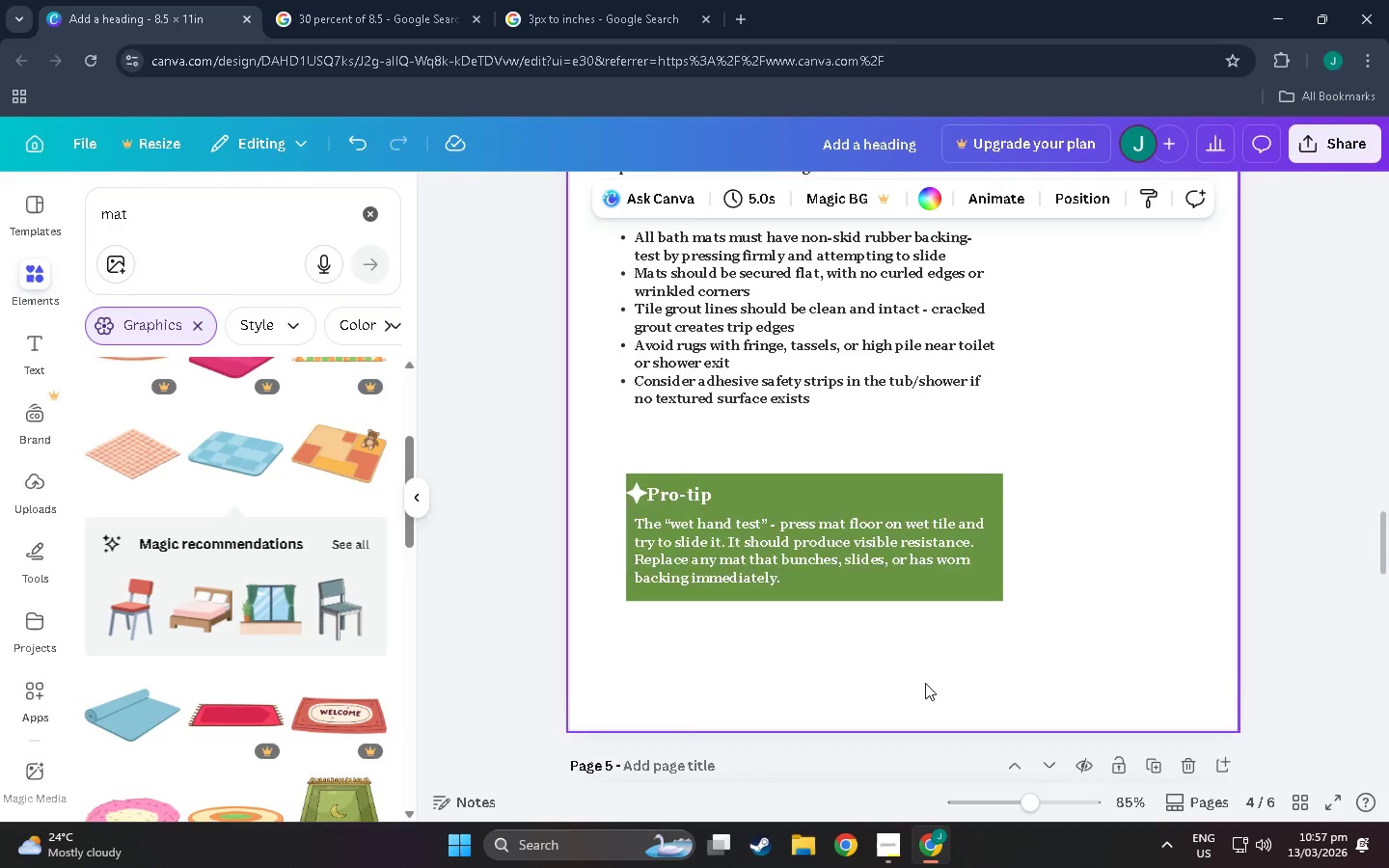 
scroll: coordinate [922, 679], scroll_direction: up, amount: 13.0
 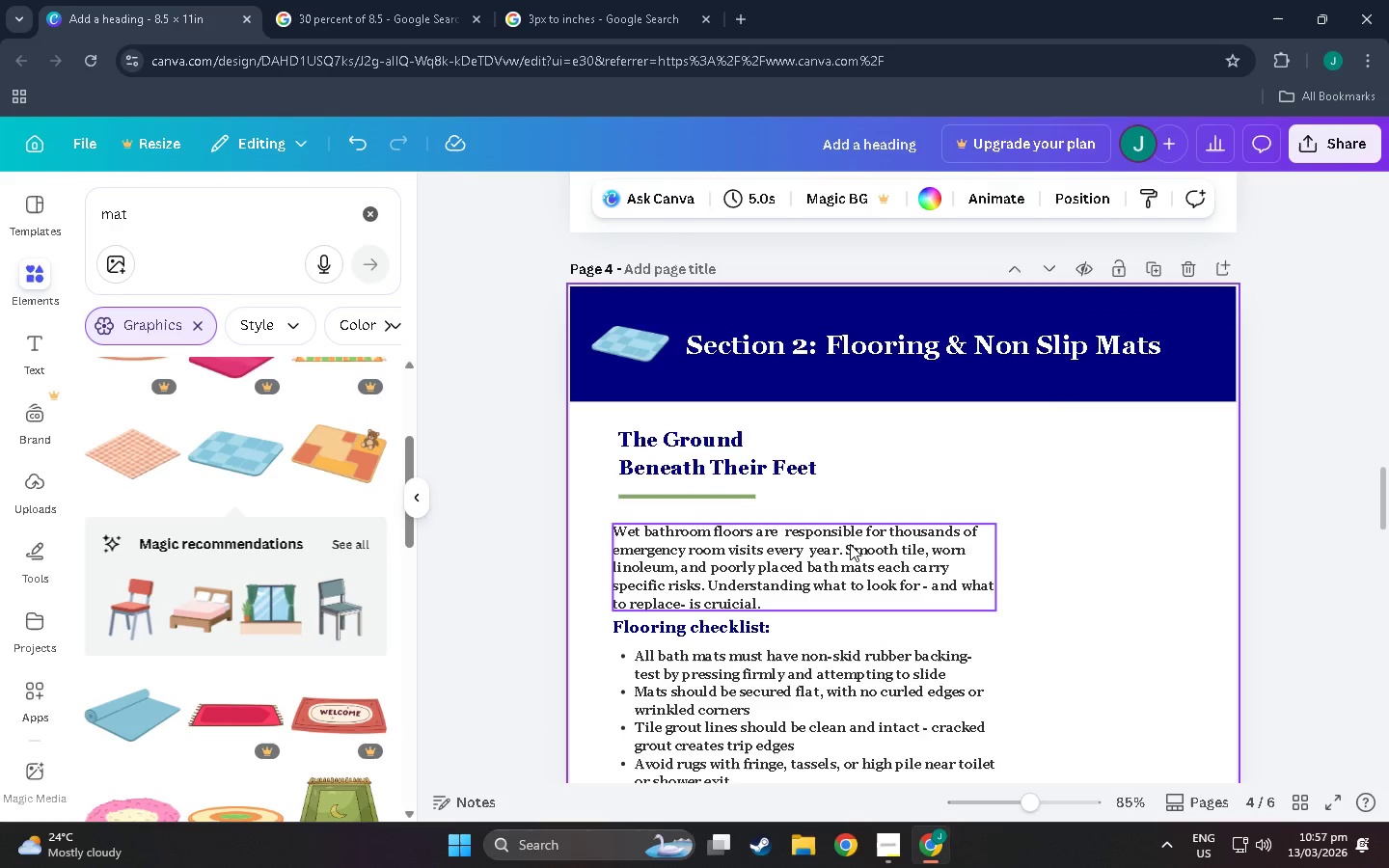 
scroll: coordinate [857, 620], scroll_direction: down, amount: 13.0
 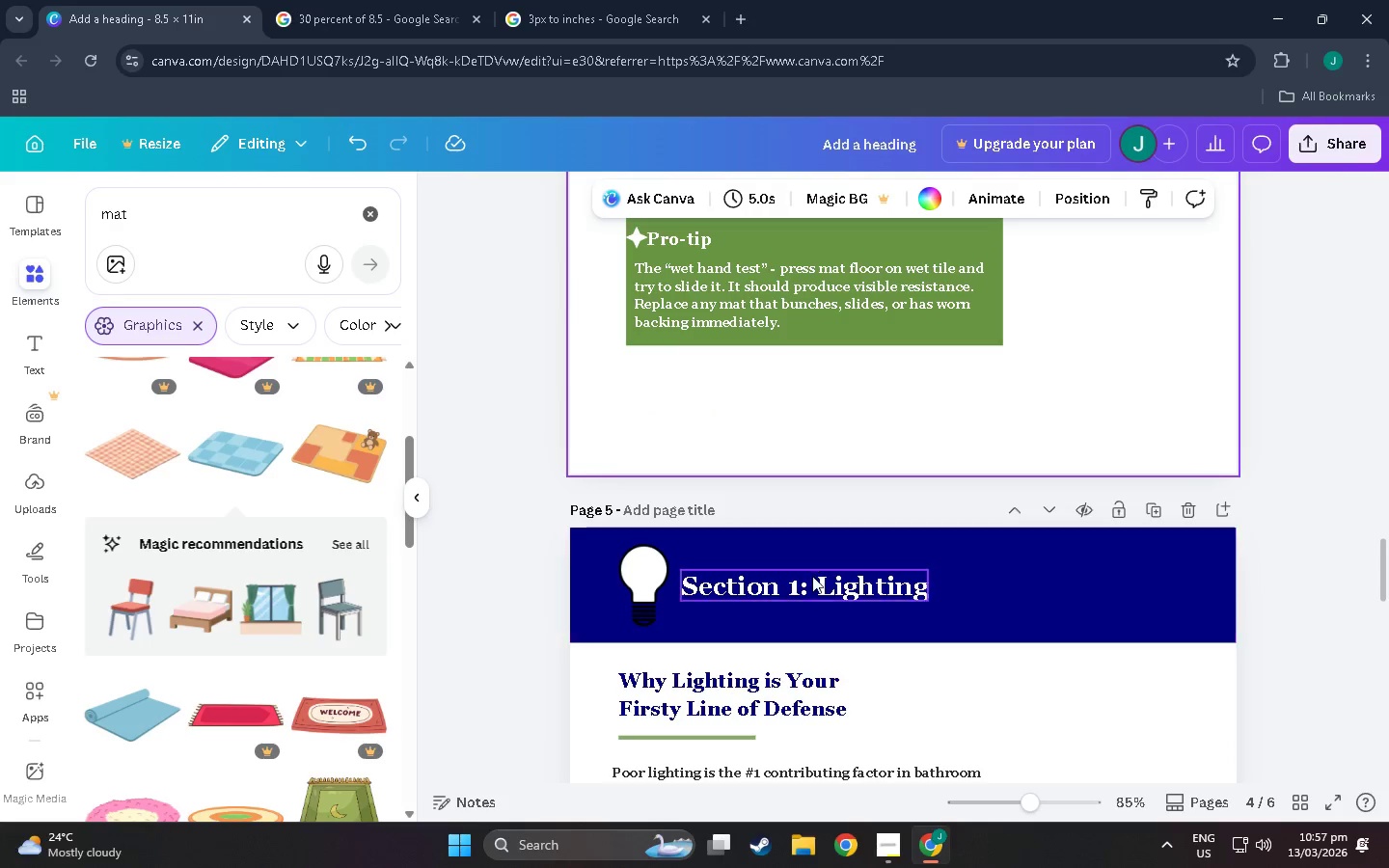 
left_click([808, 576])
 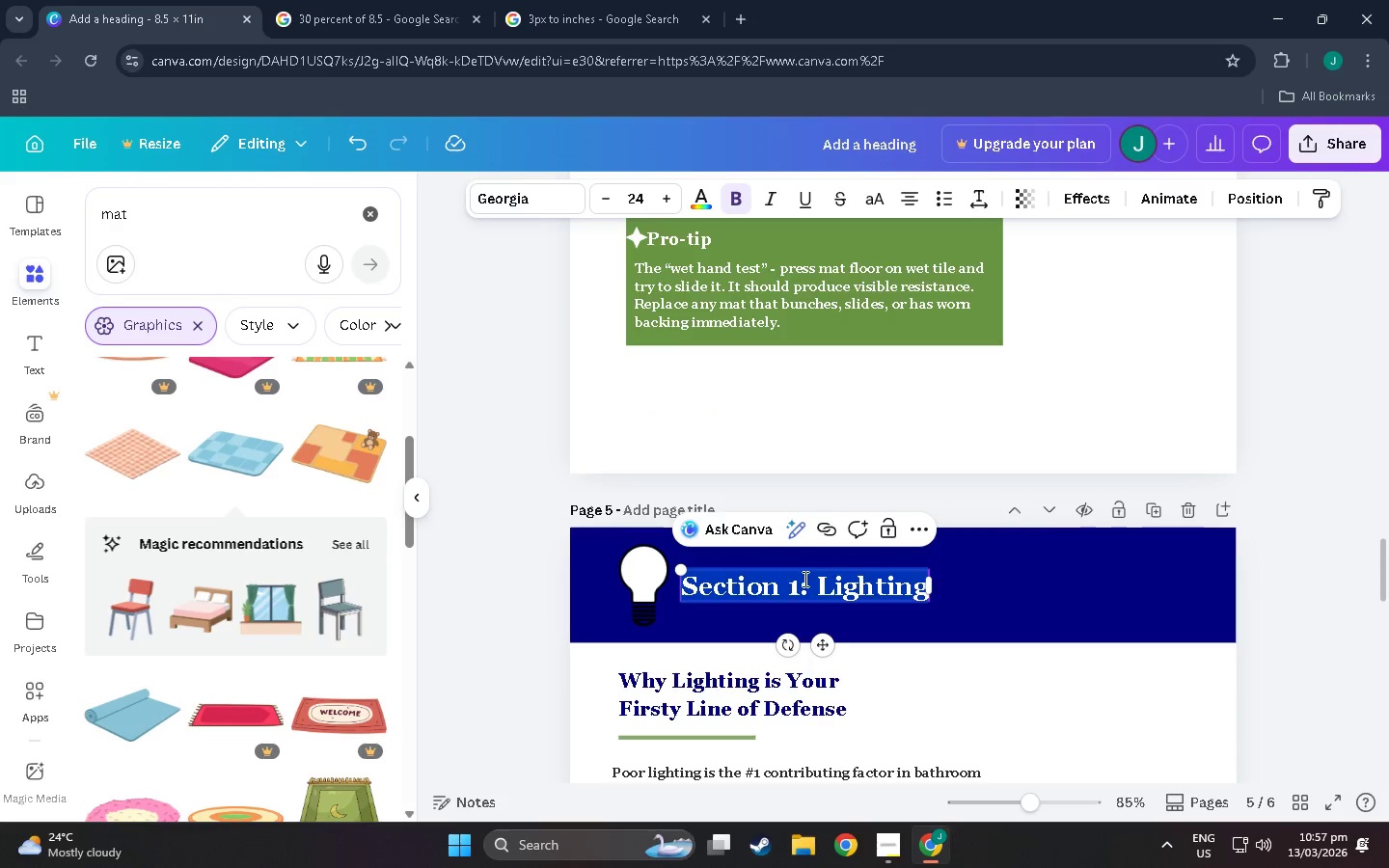 
triple_click([801, 582])
 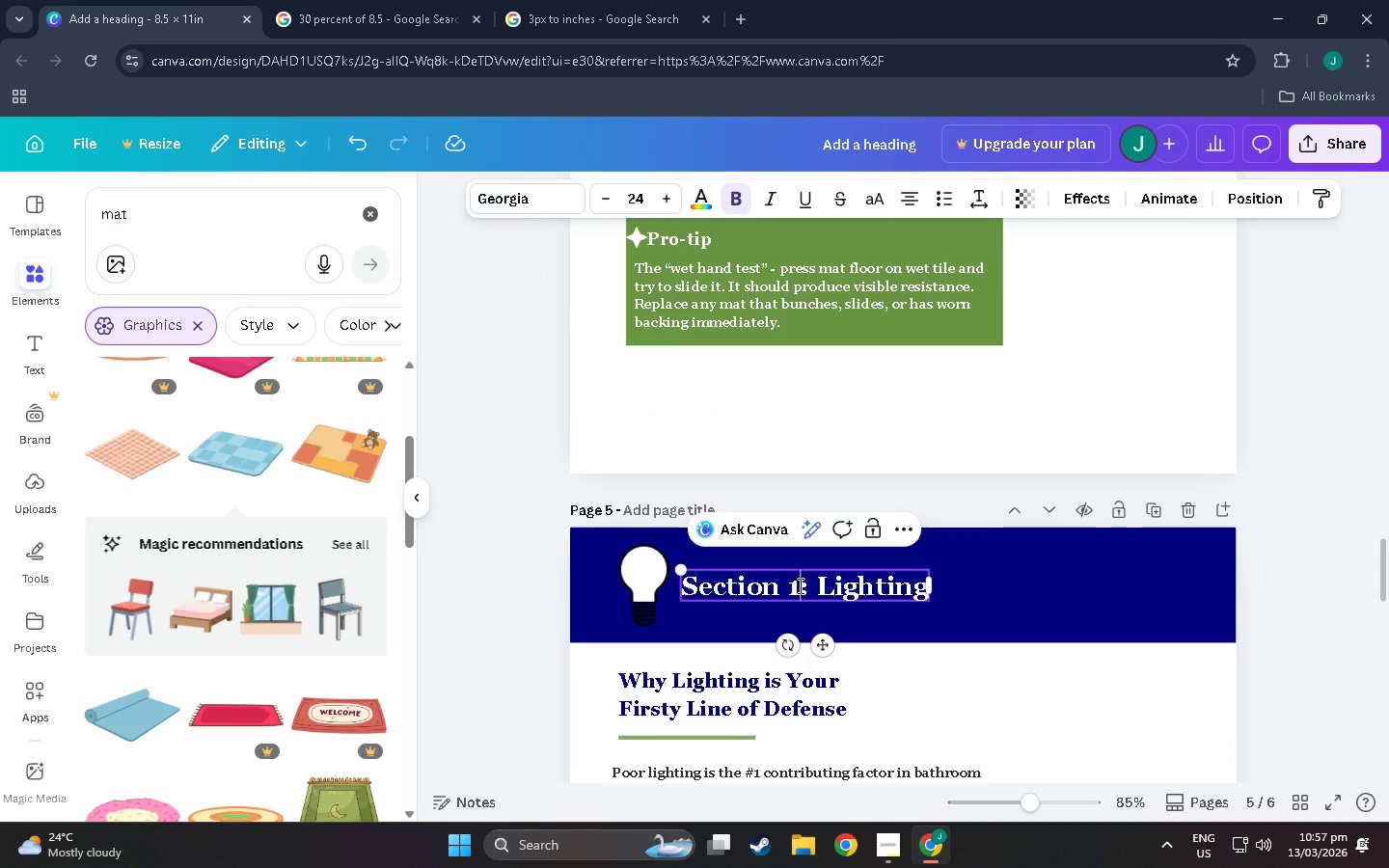 
type(3)
key(Backspace)
key(Backspace)
type(33)
 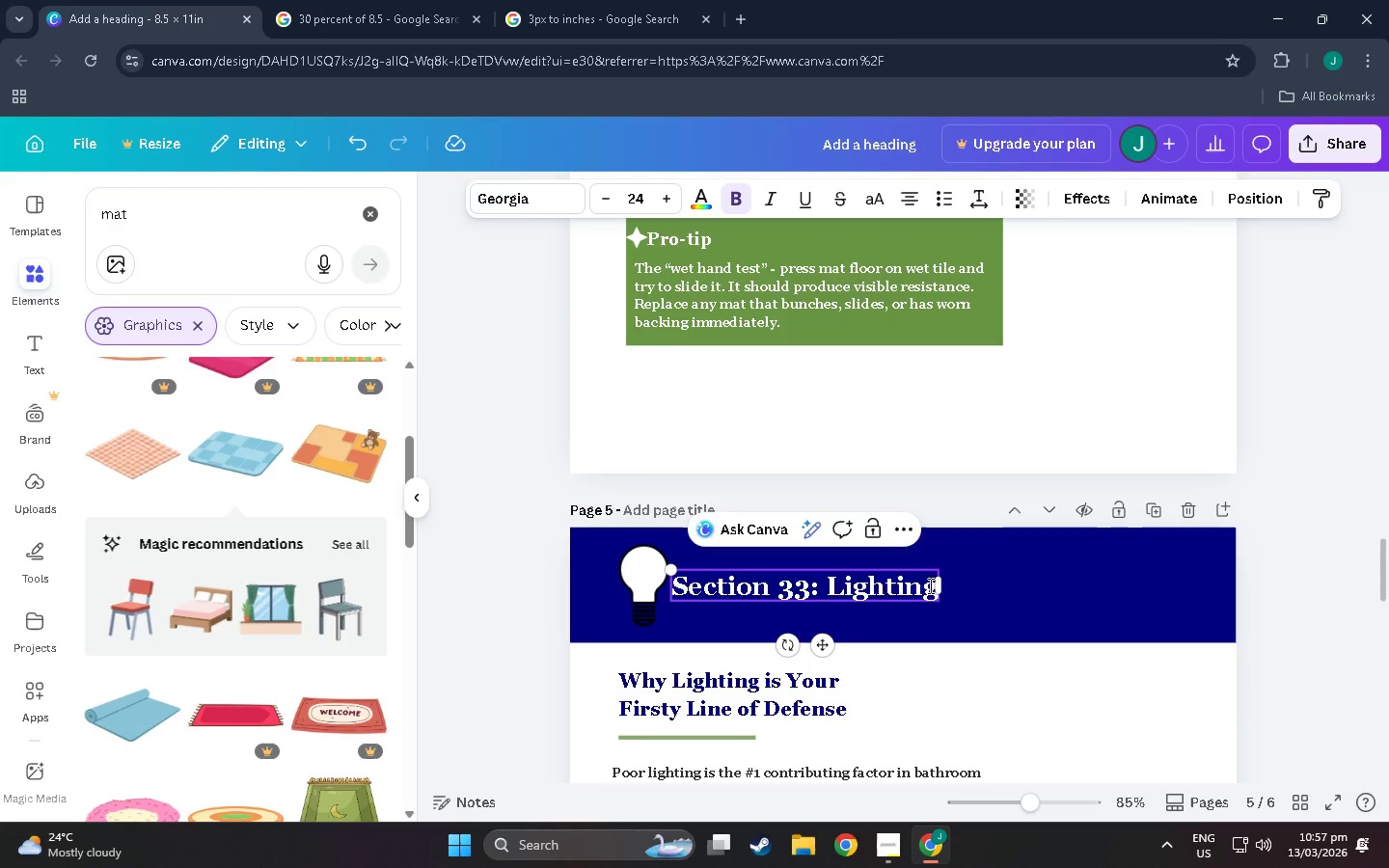 
key(Backspace)
 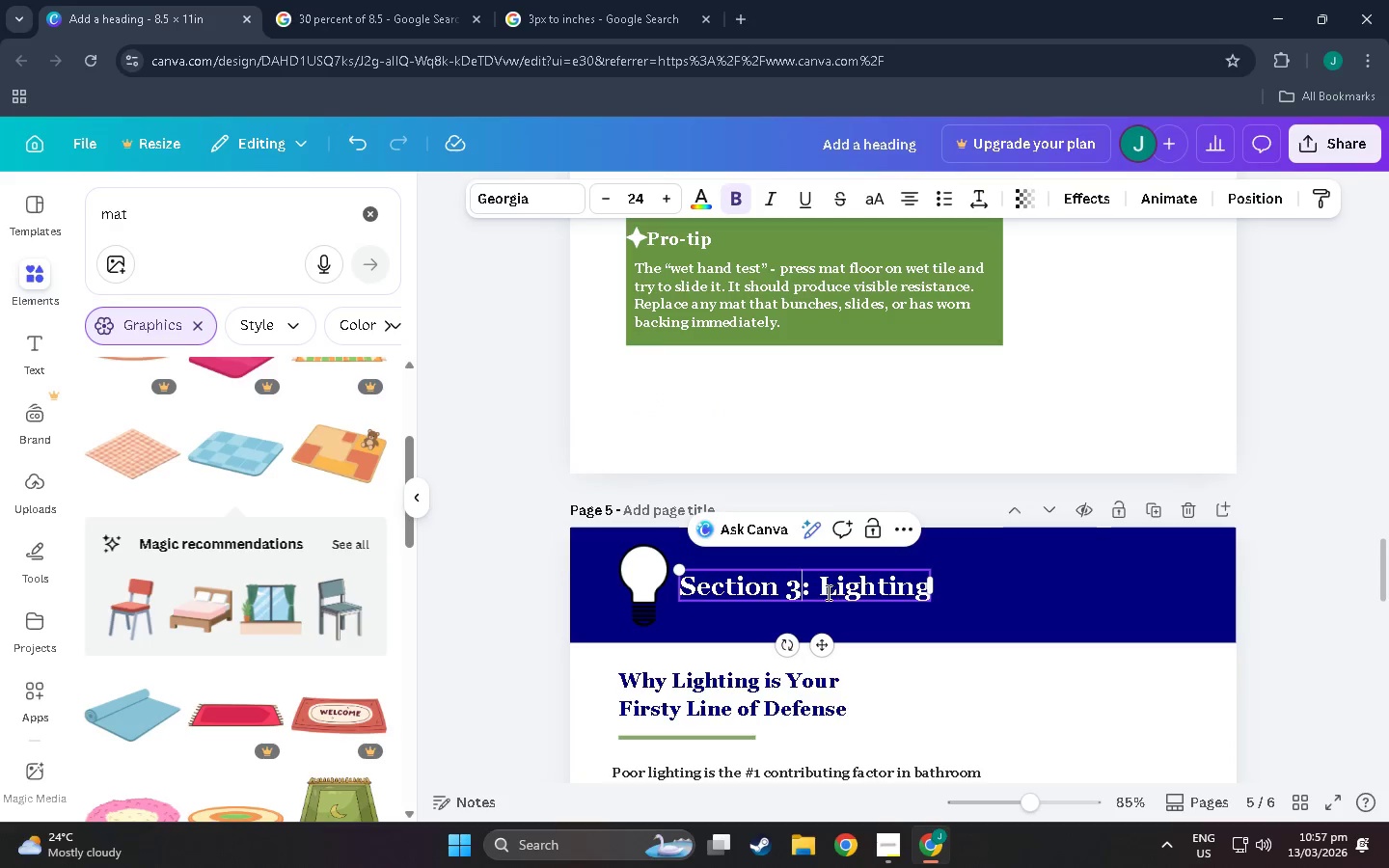 
left_click_drag(start_coordinate=[824, 592], to_coordinate=[928, 592])
 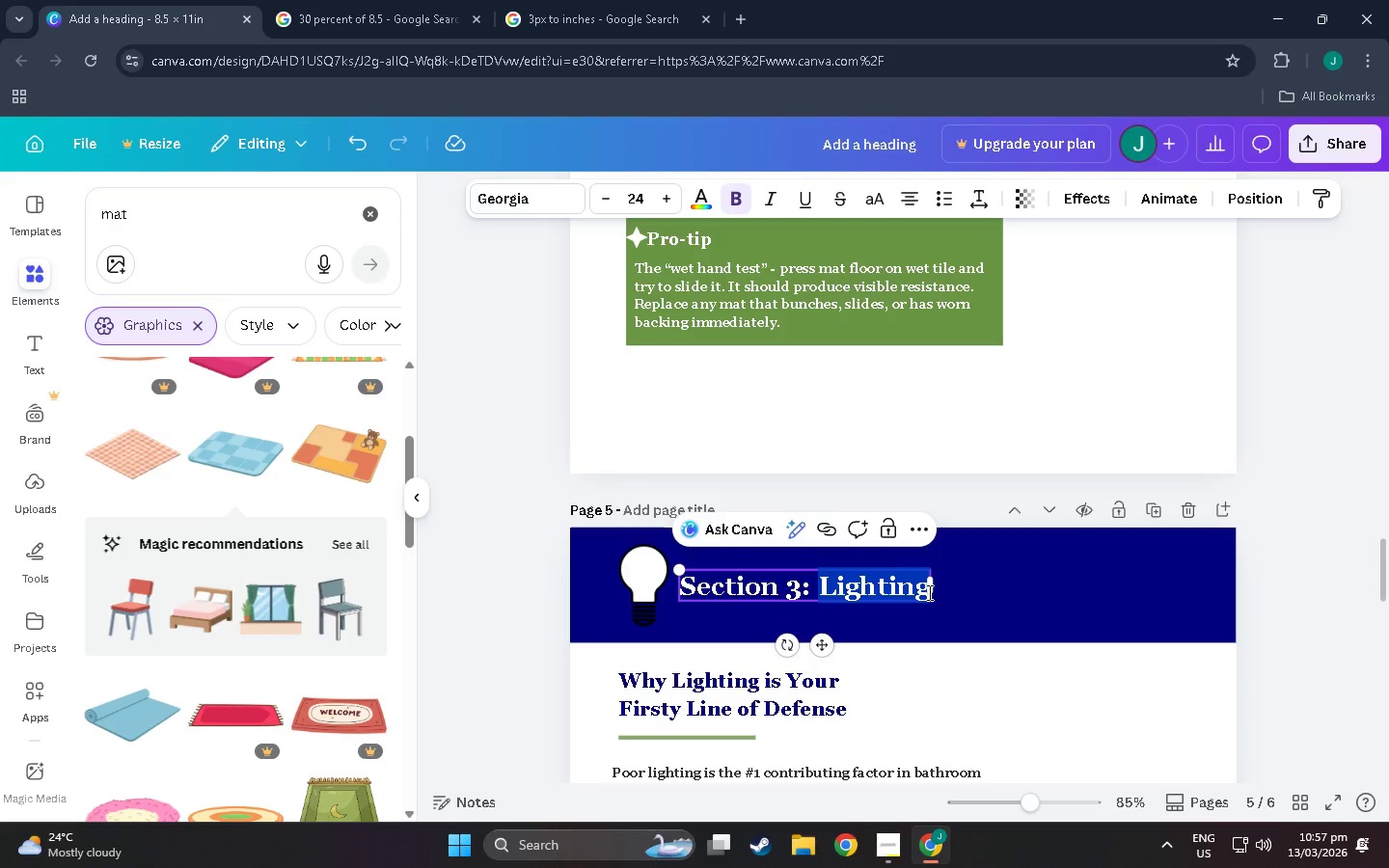 
type(Grab Bar Placement)
 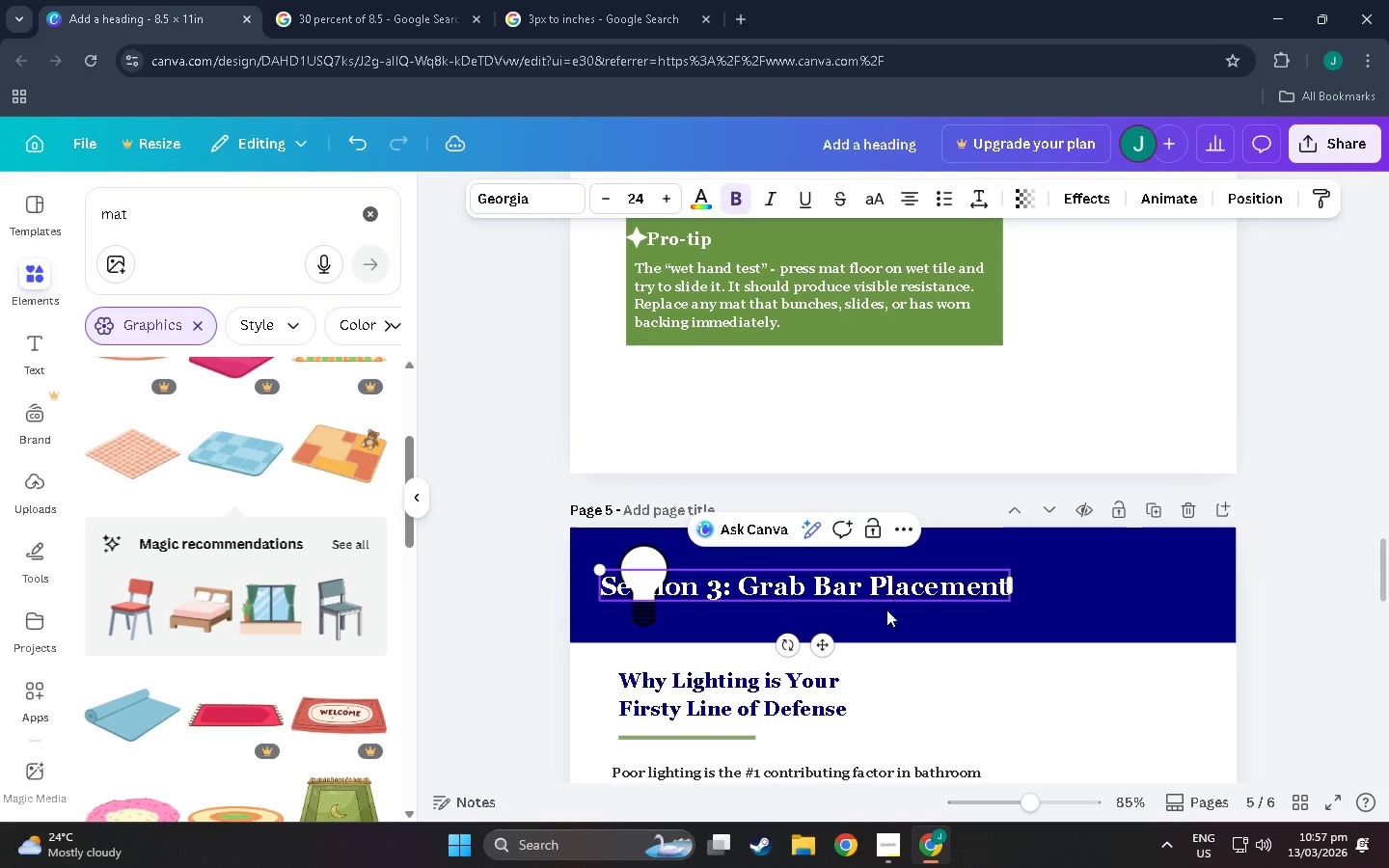 
left_click_drag(start_coordinate=[828, 642], to_coordinate=[909, 642])
 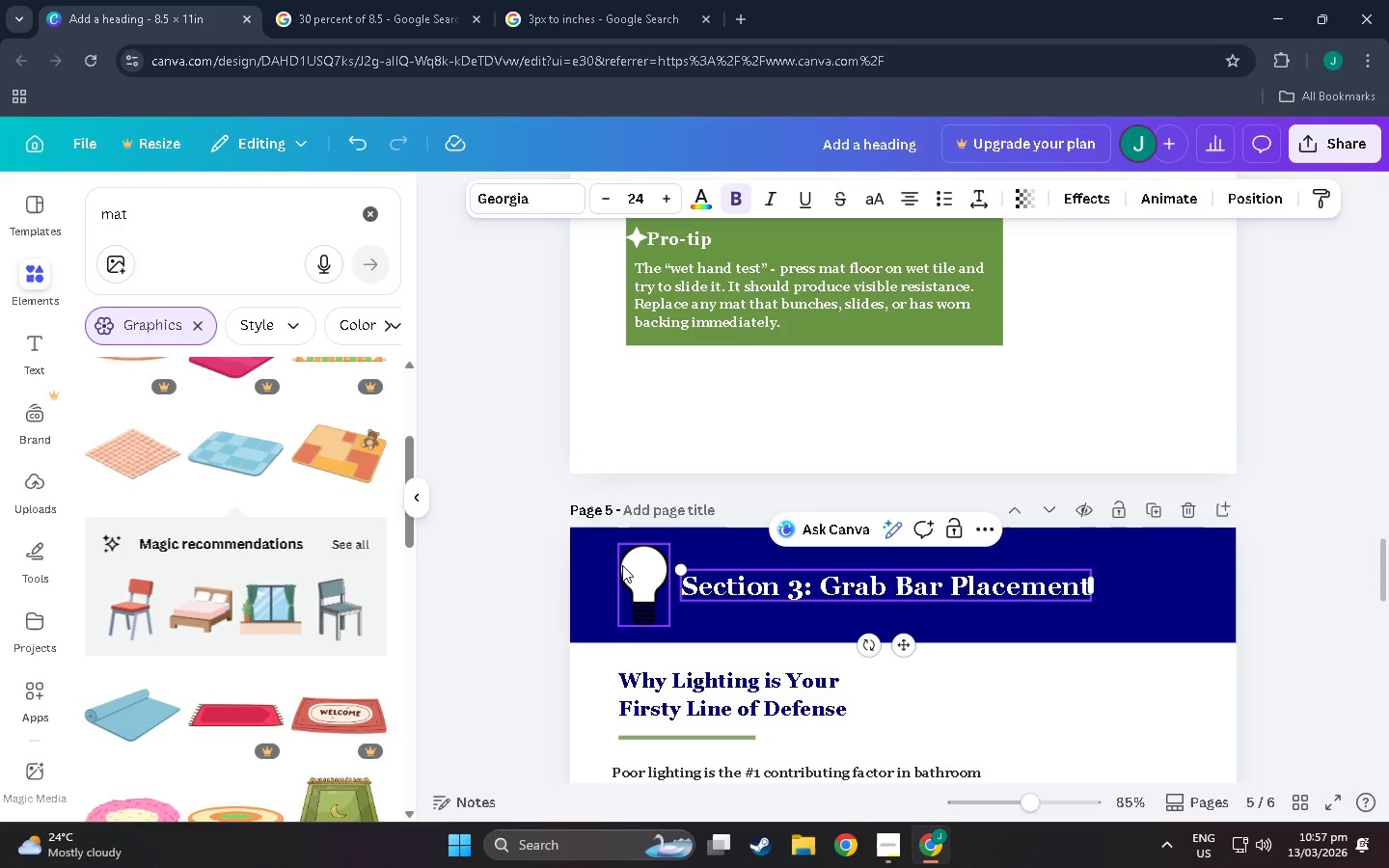 
left_click([627, 567])
 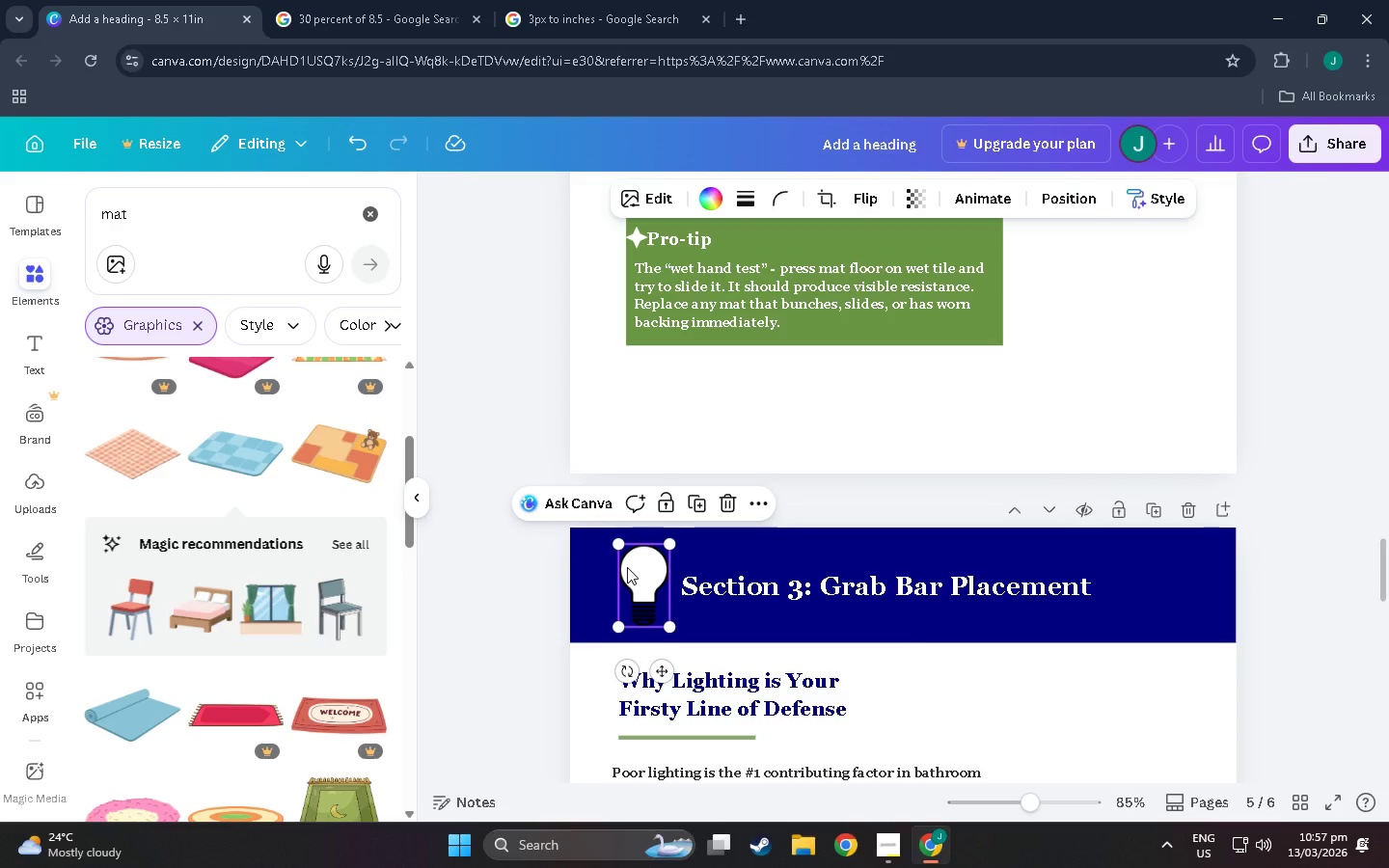 
key(Backspace)
 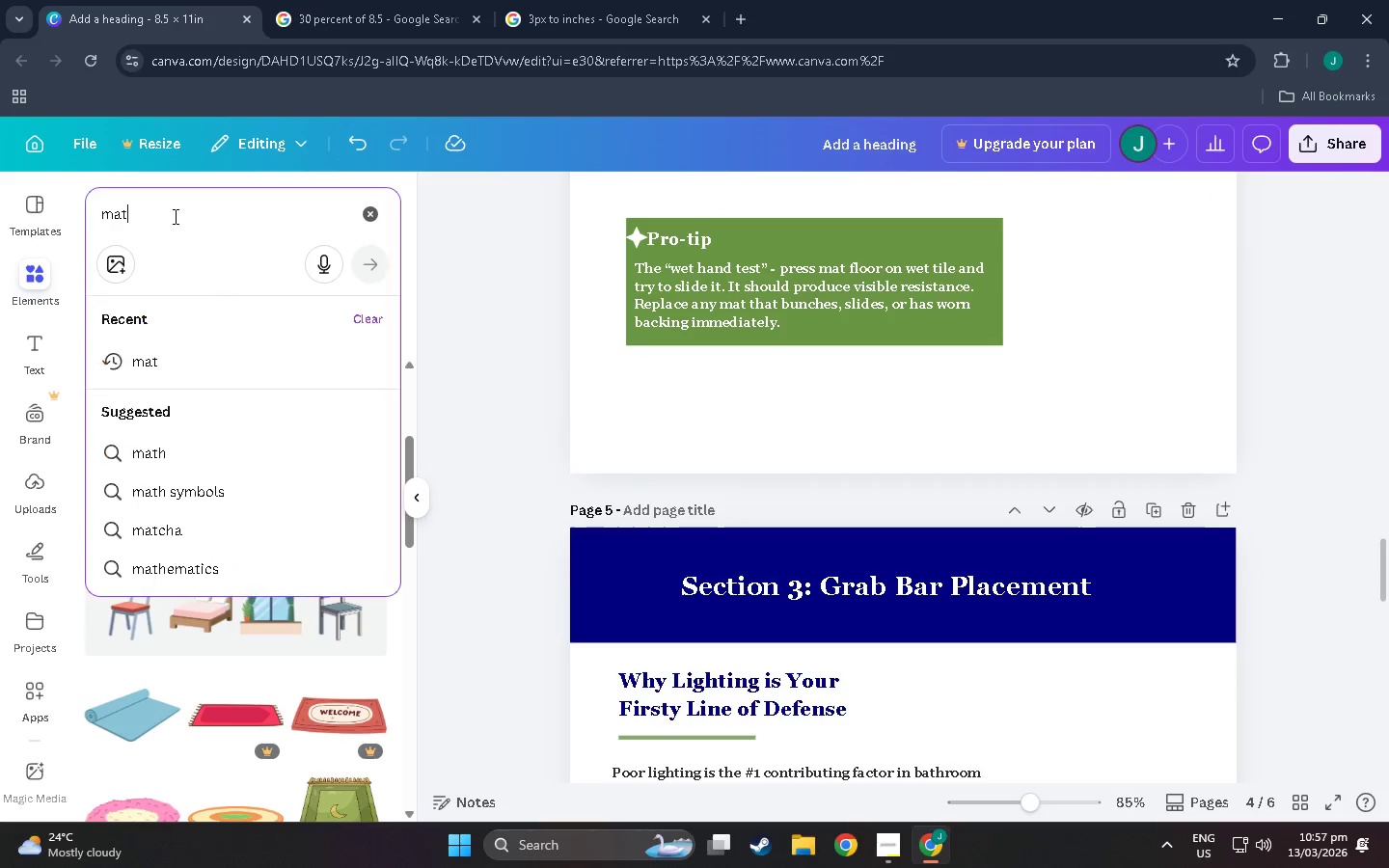 
double_click([174, 216])
 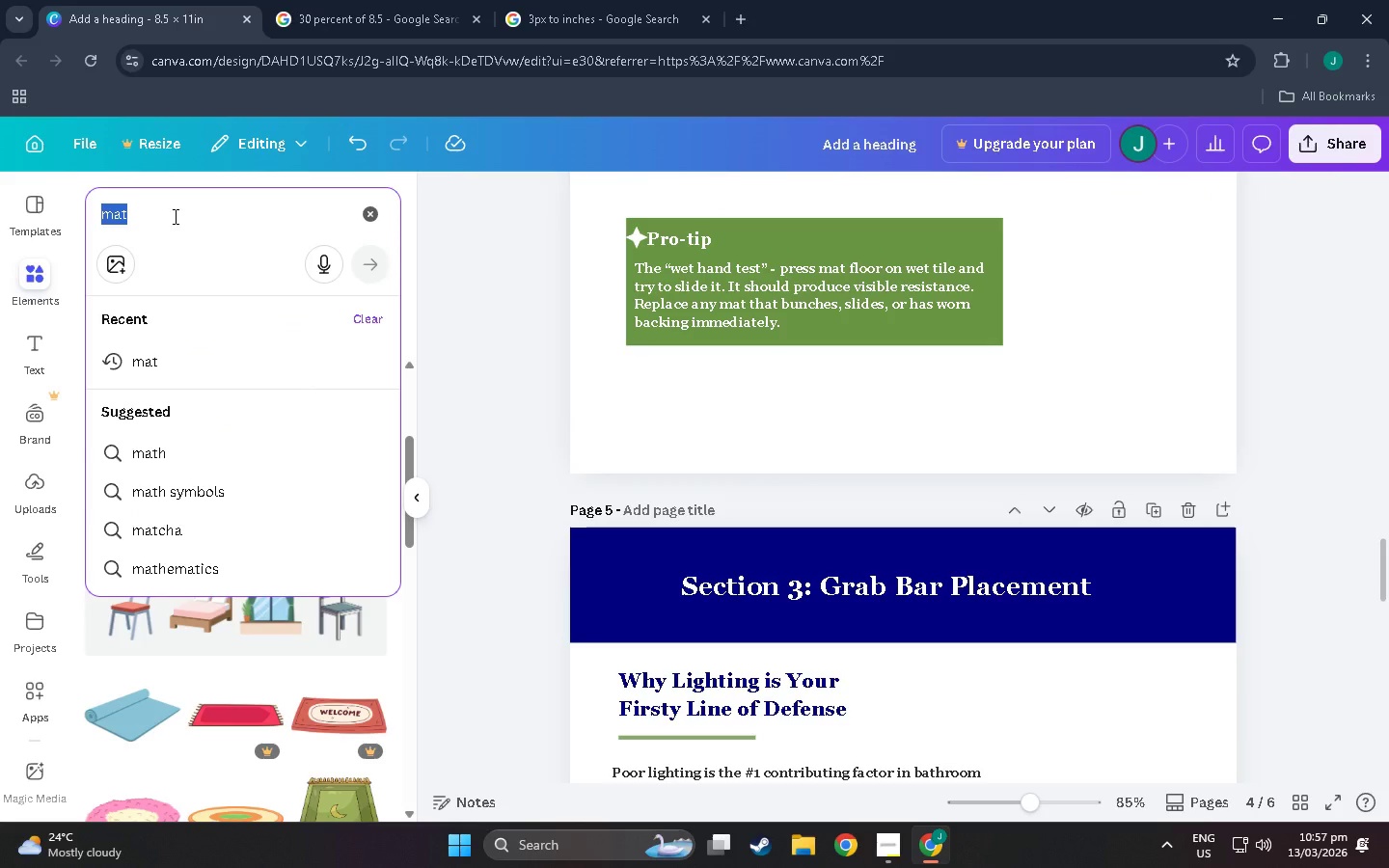 
triple_click([174, 216])
 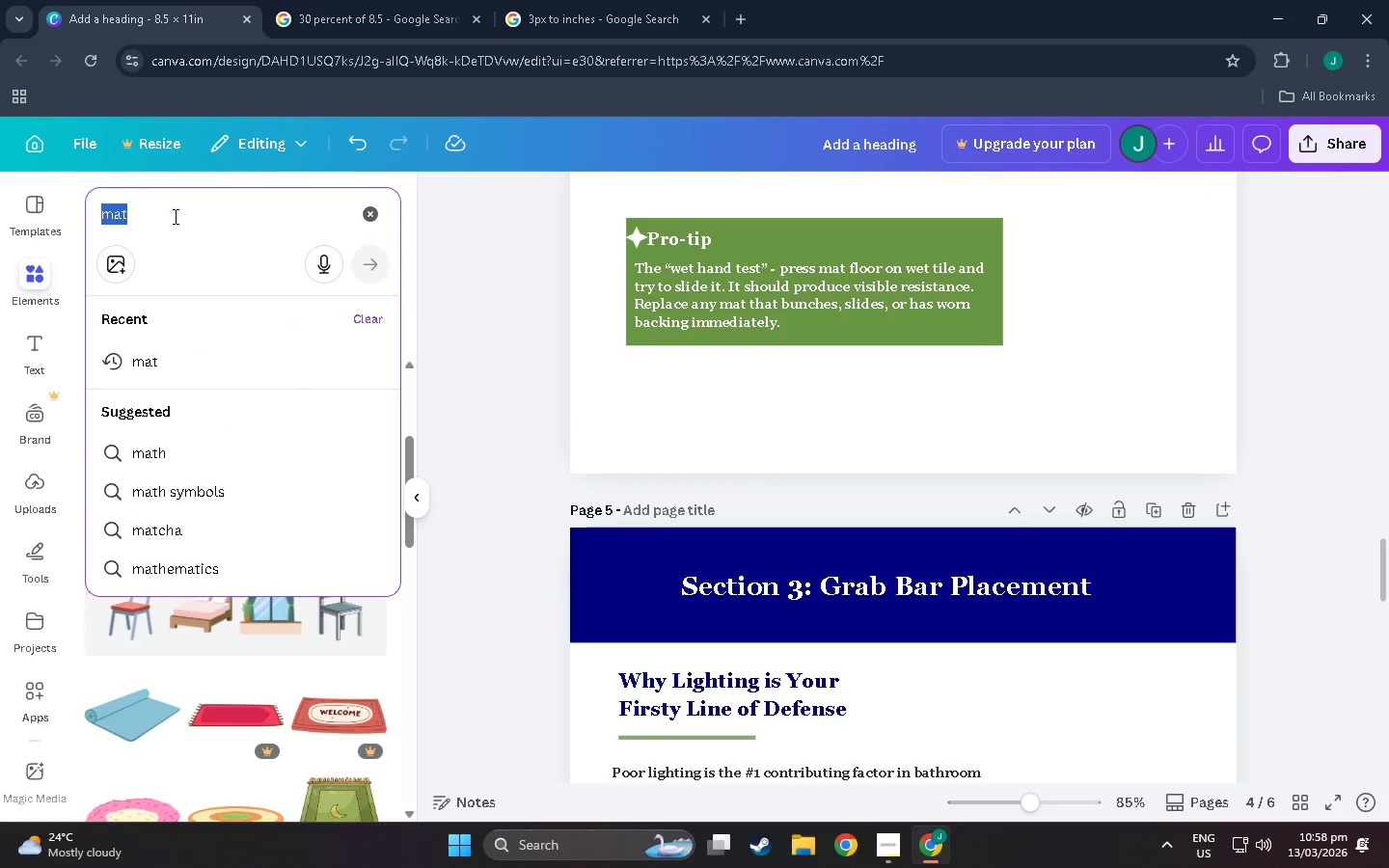 
type(grab bar)
 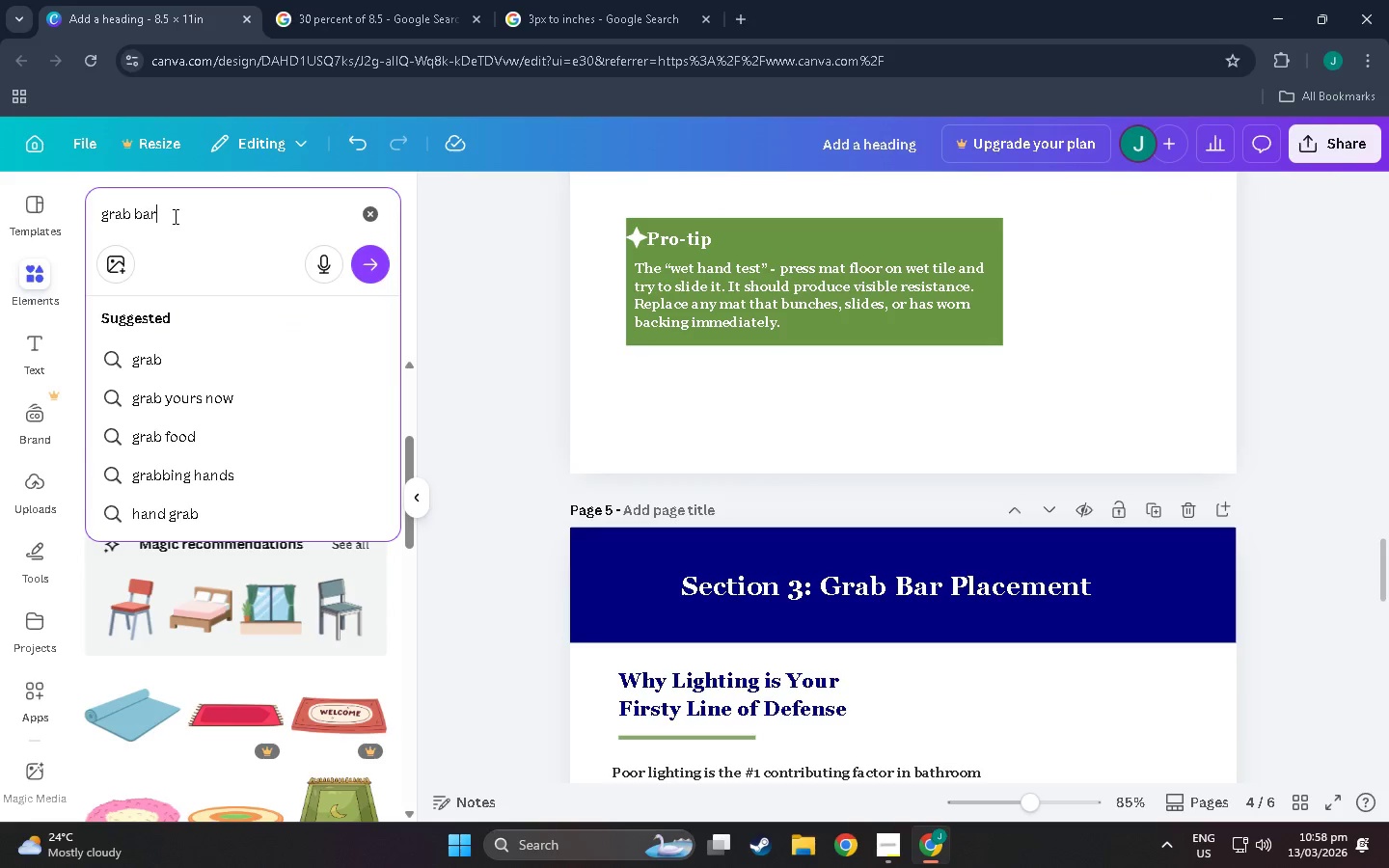 
key(Enter)
 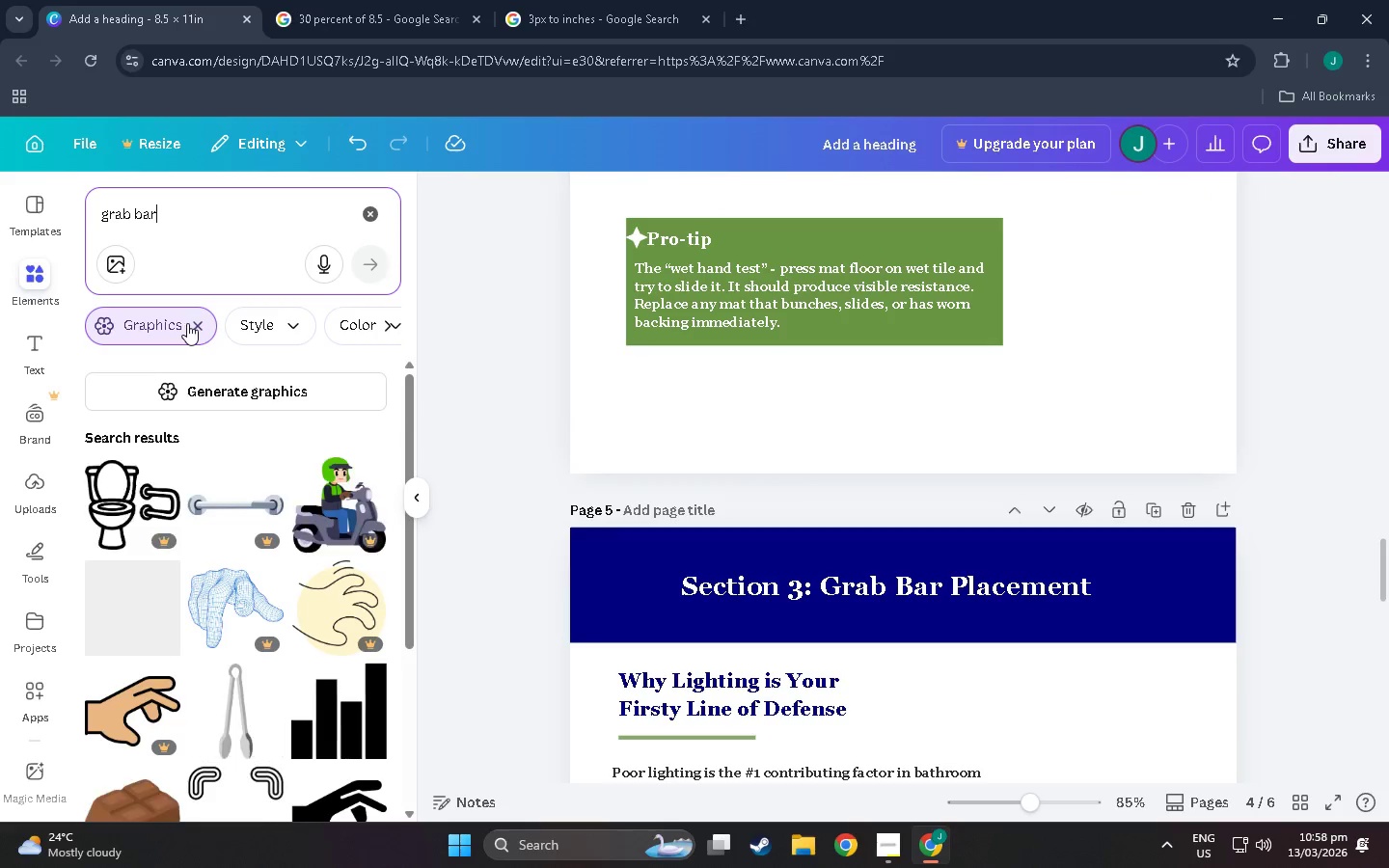 
scroll: coordinate [266, 491], scroll_direction: down, amount: 36.0
 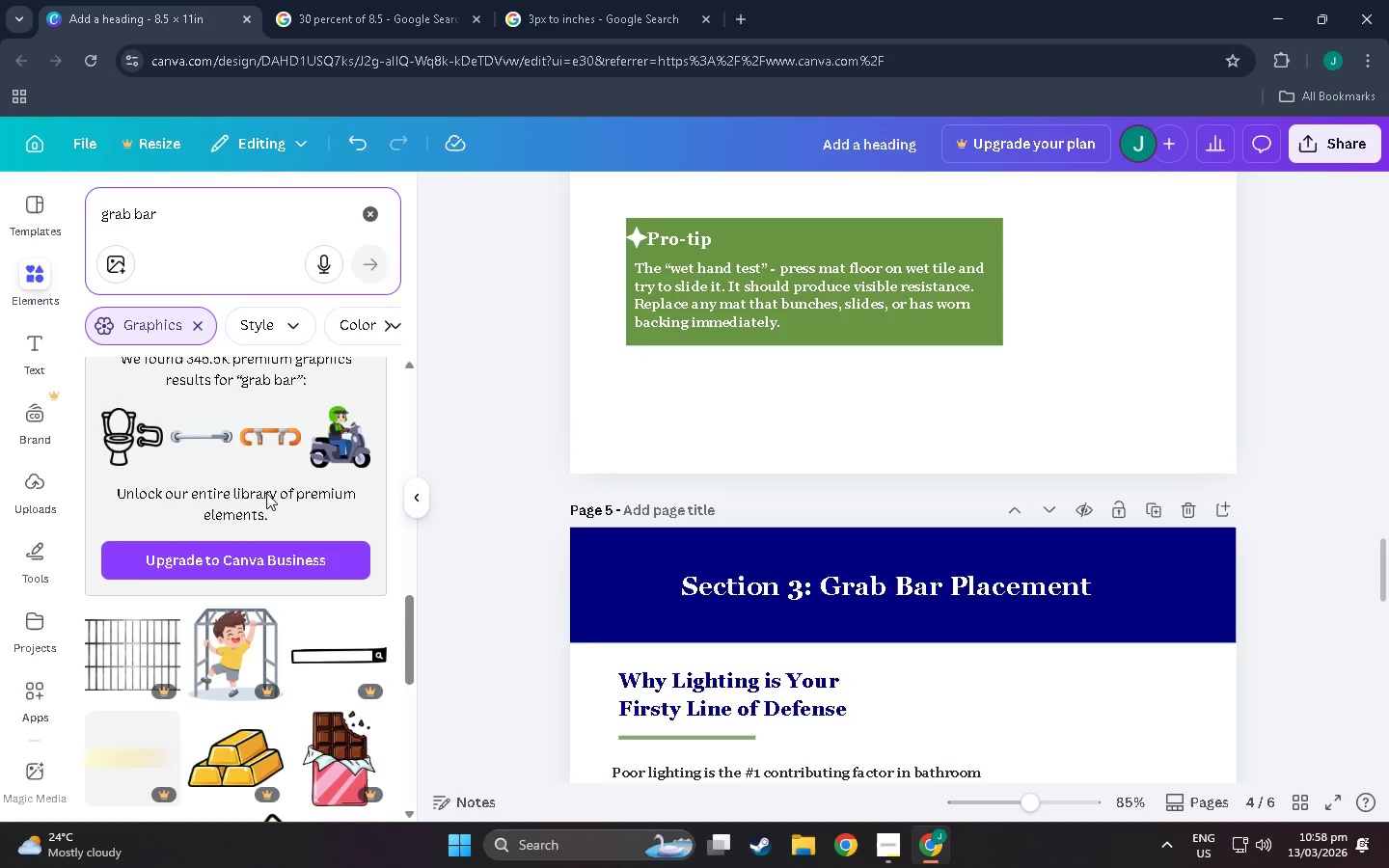 
scroll: coordinate [267, 501], scroll_direction: down, amount: 44.0
 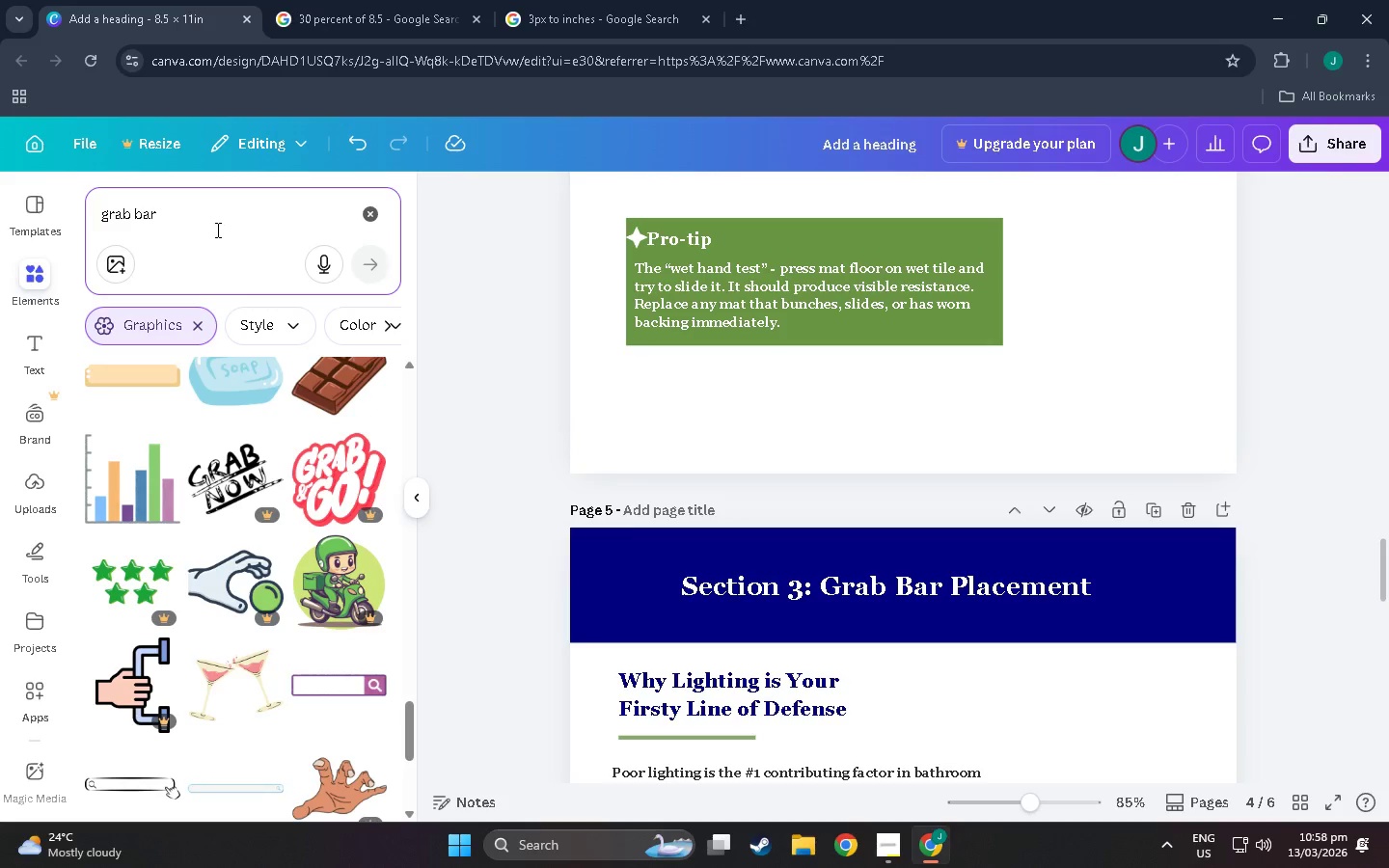 
left_click_drag(start_coordinate=[218, 211], to_coordinate=[41, 191])
 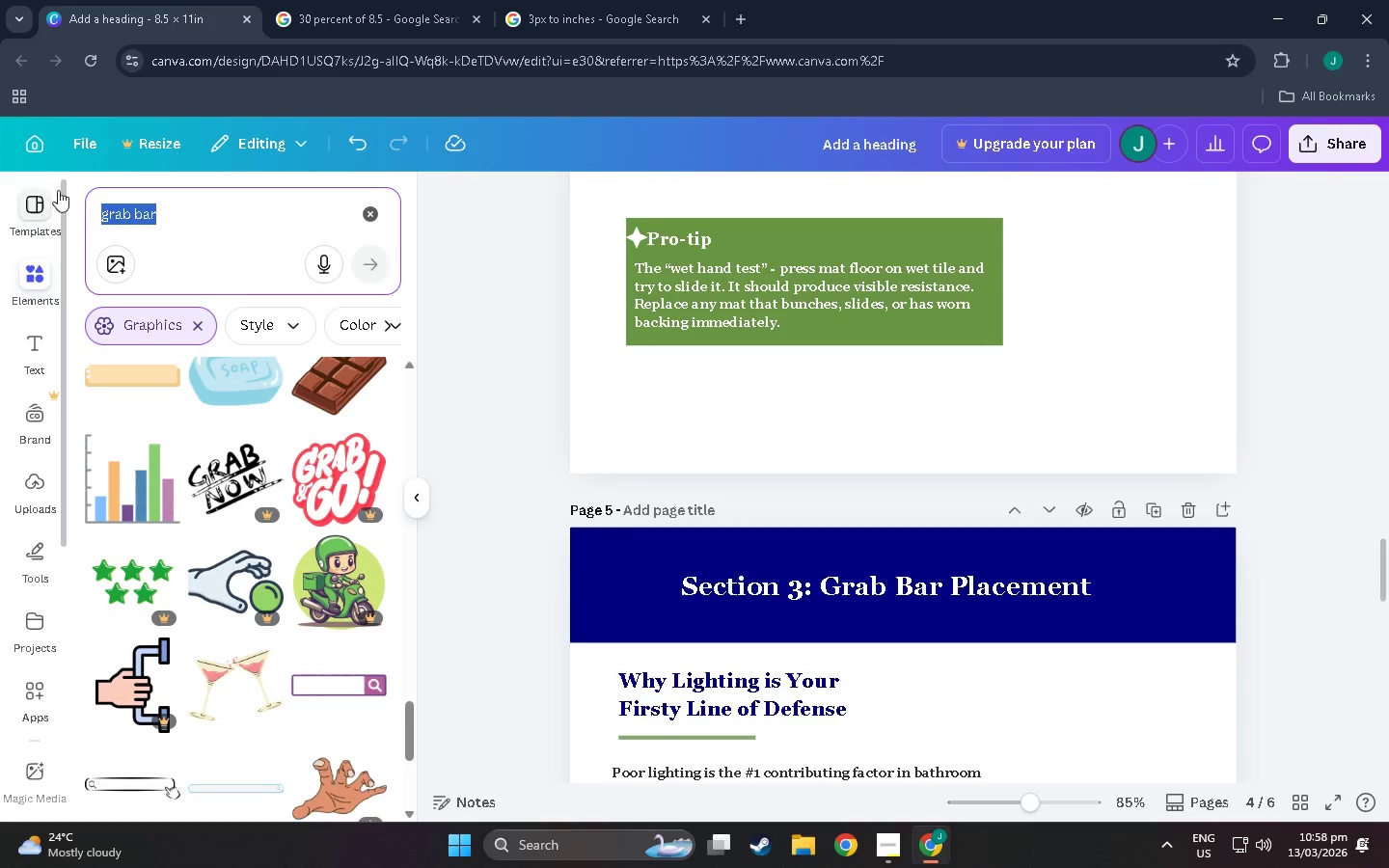 
scroll: coordinate [225, 581], scroll_direction: down, amount: 7.0
 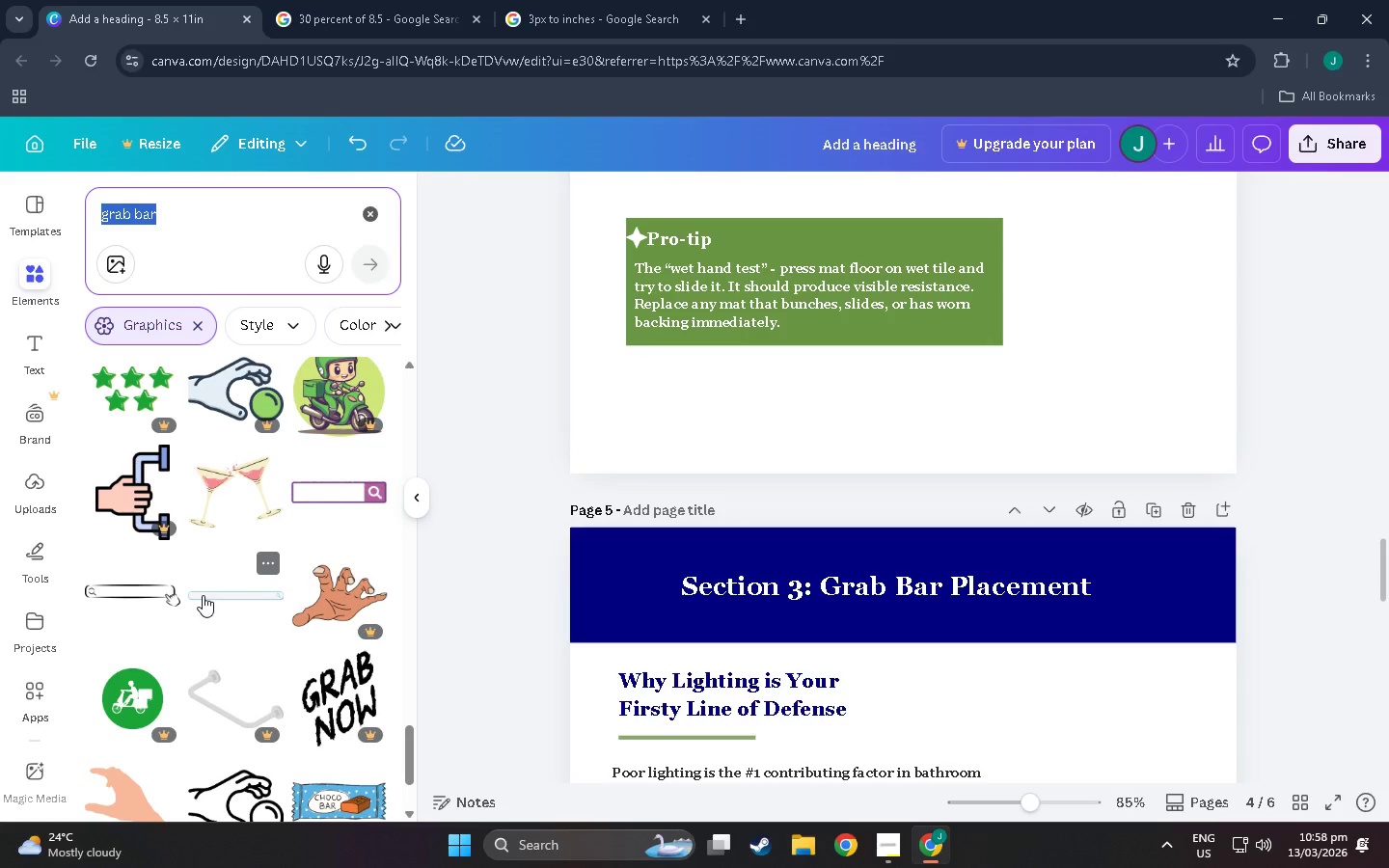 
left_click([203, 595])
 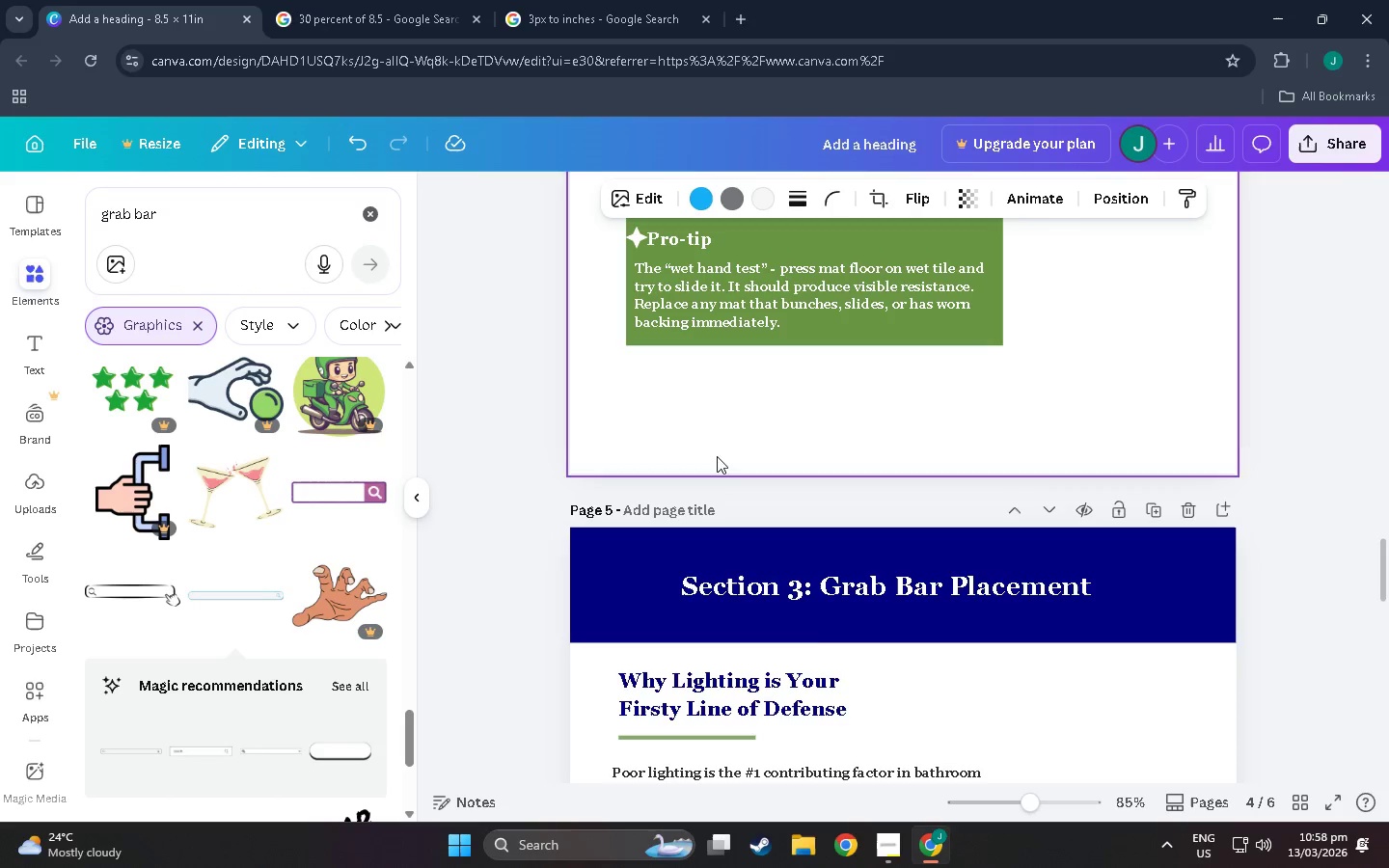 
scroll: coordinate [858, 477], scroll_direction: up, amount: 9.0
 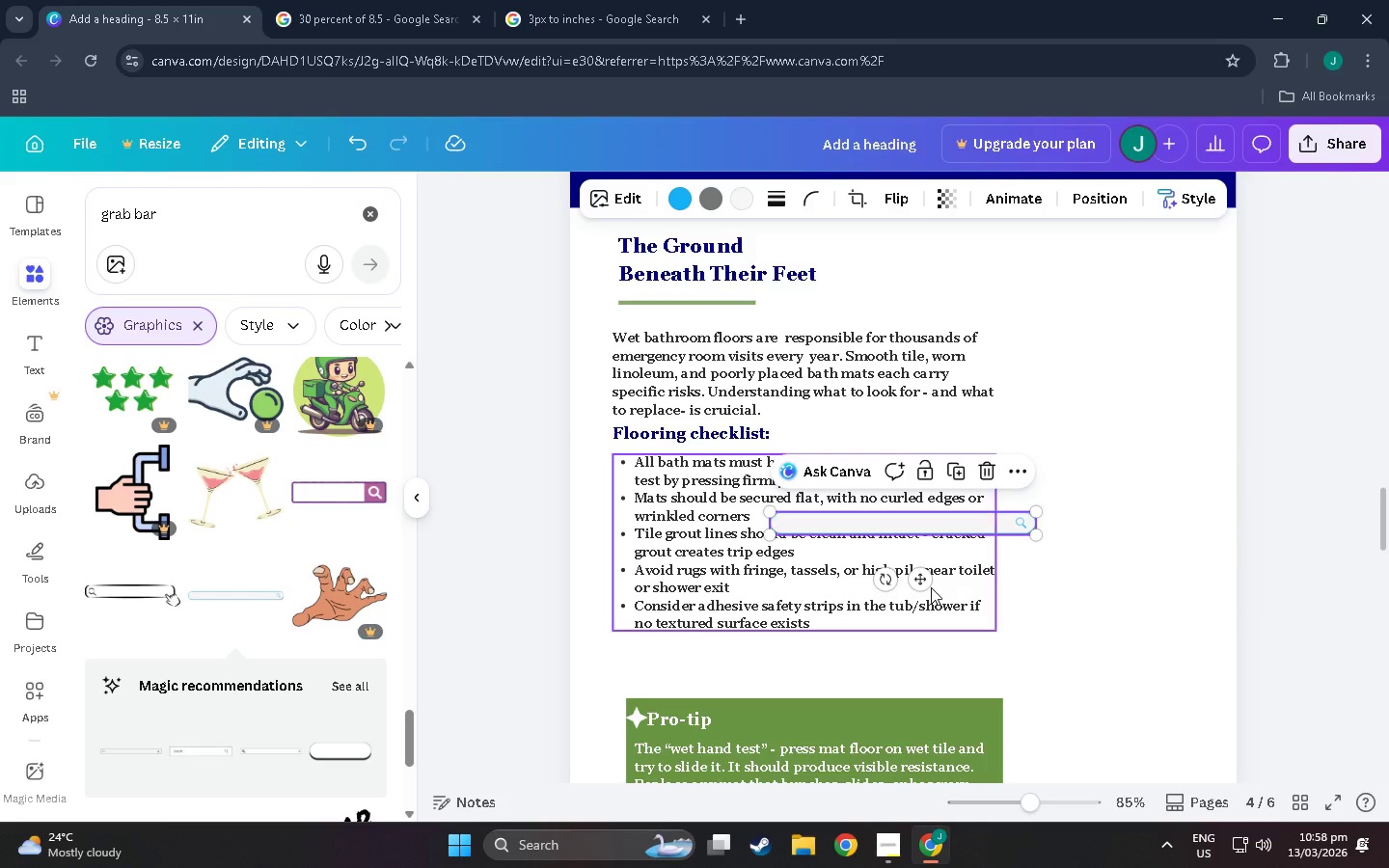 
left_click_drag(start_coordinate=[923, 579], to_coordinate=[905, 608])
 